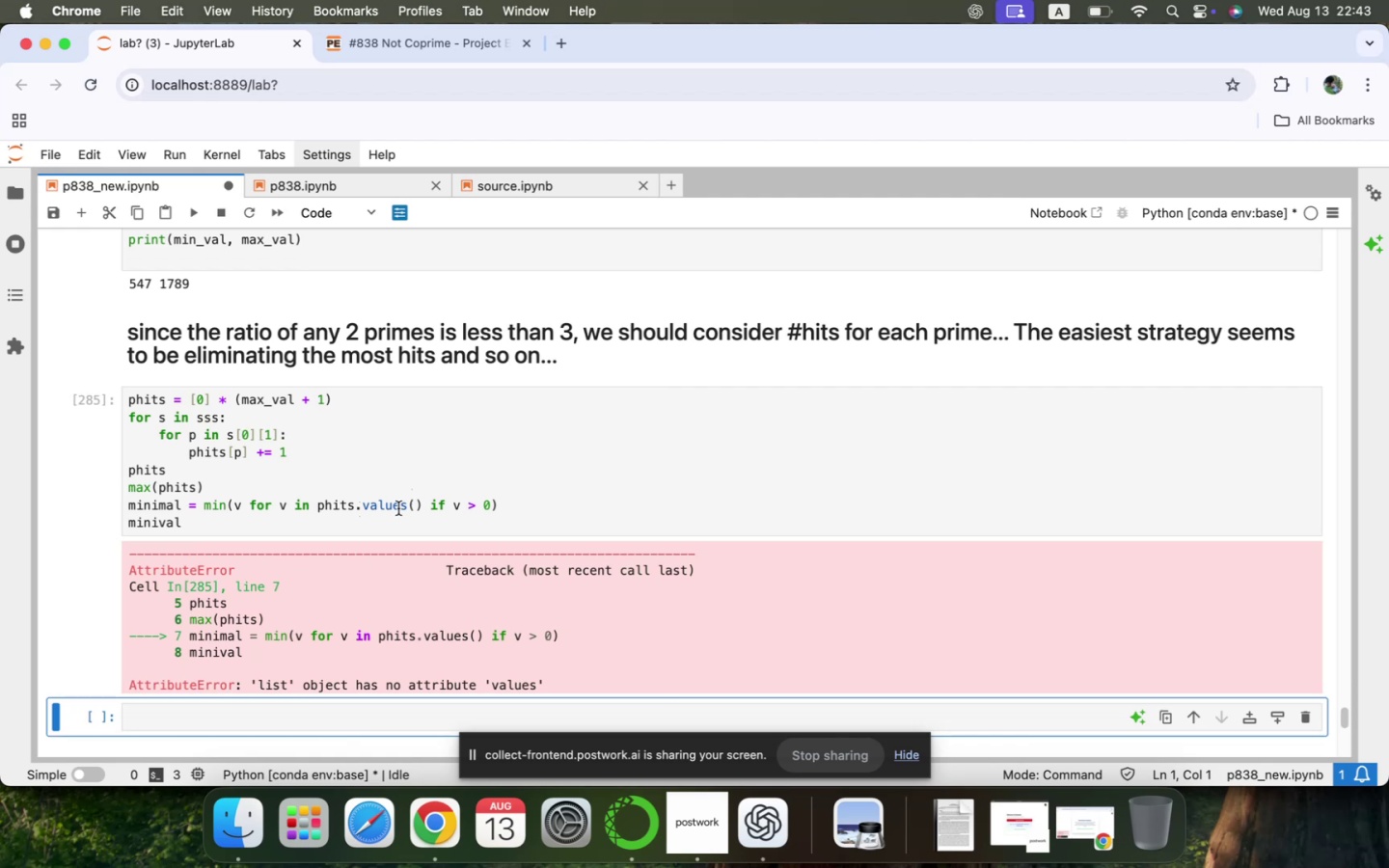 
key(Meta+CommandLeft)
 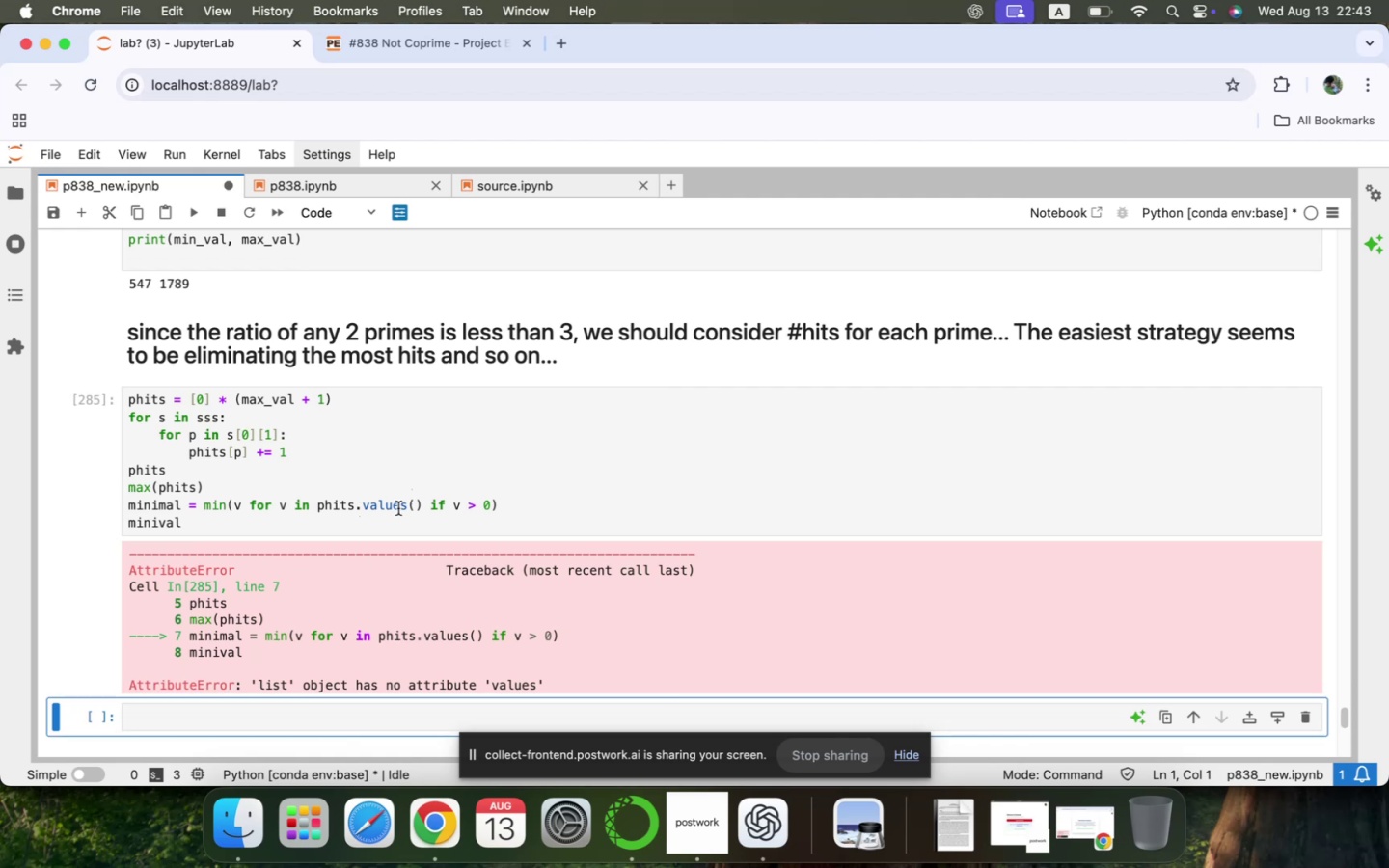 
key(Meta+Tab)
 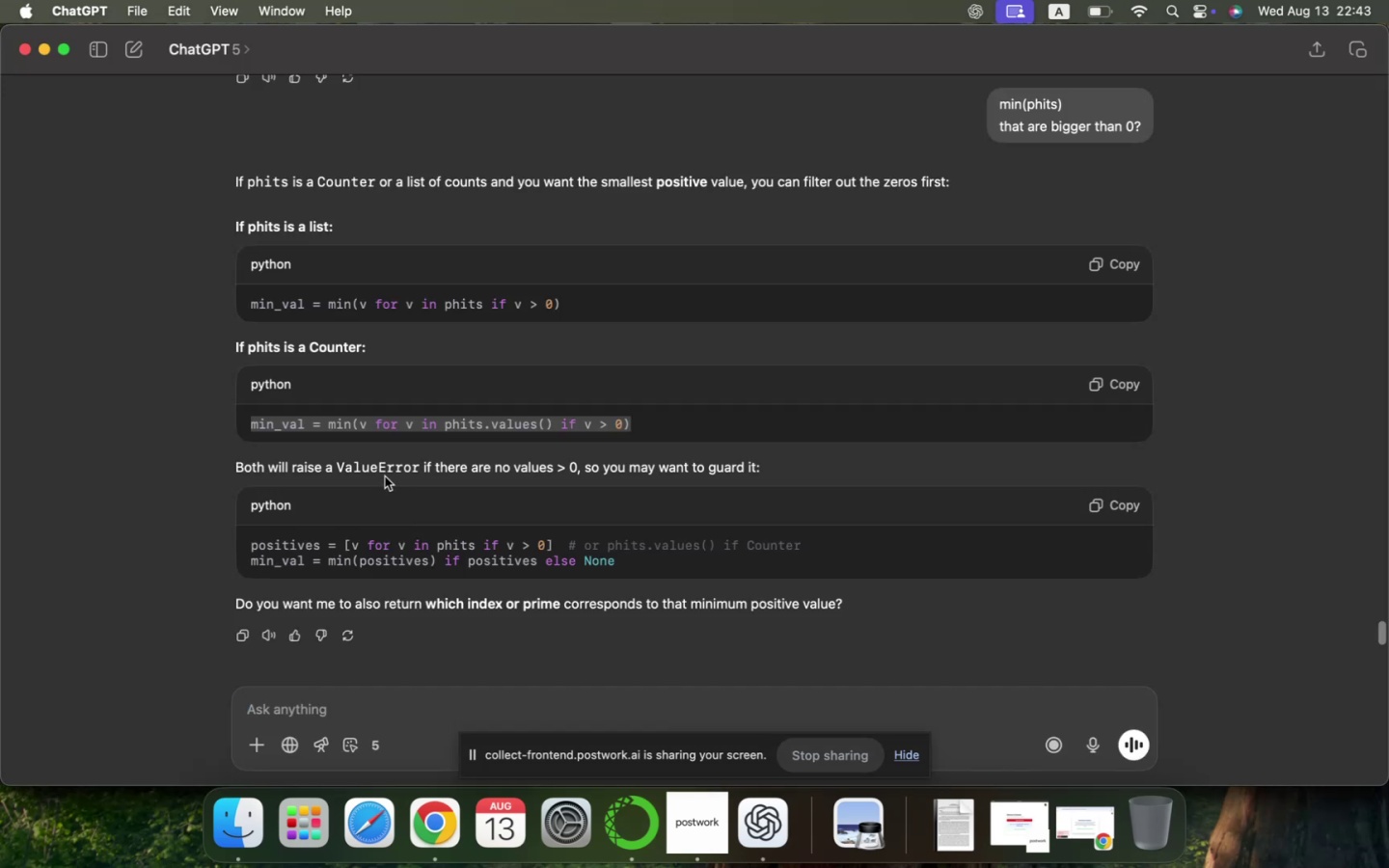 
scroll: coordinate [379, 496], scroll_direction: down, amount: 5.0
 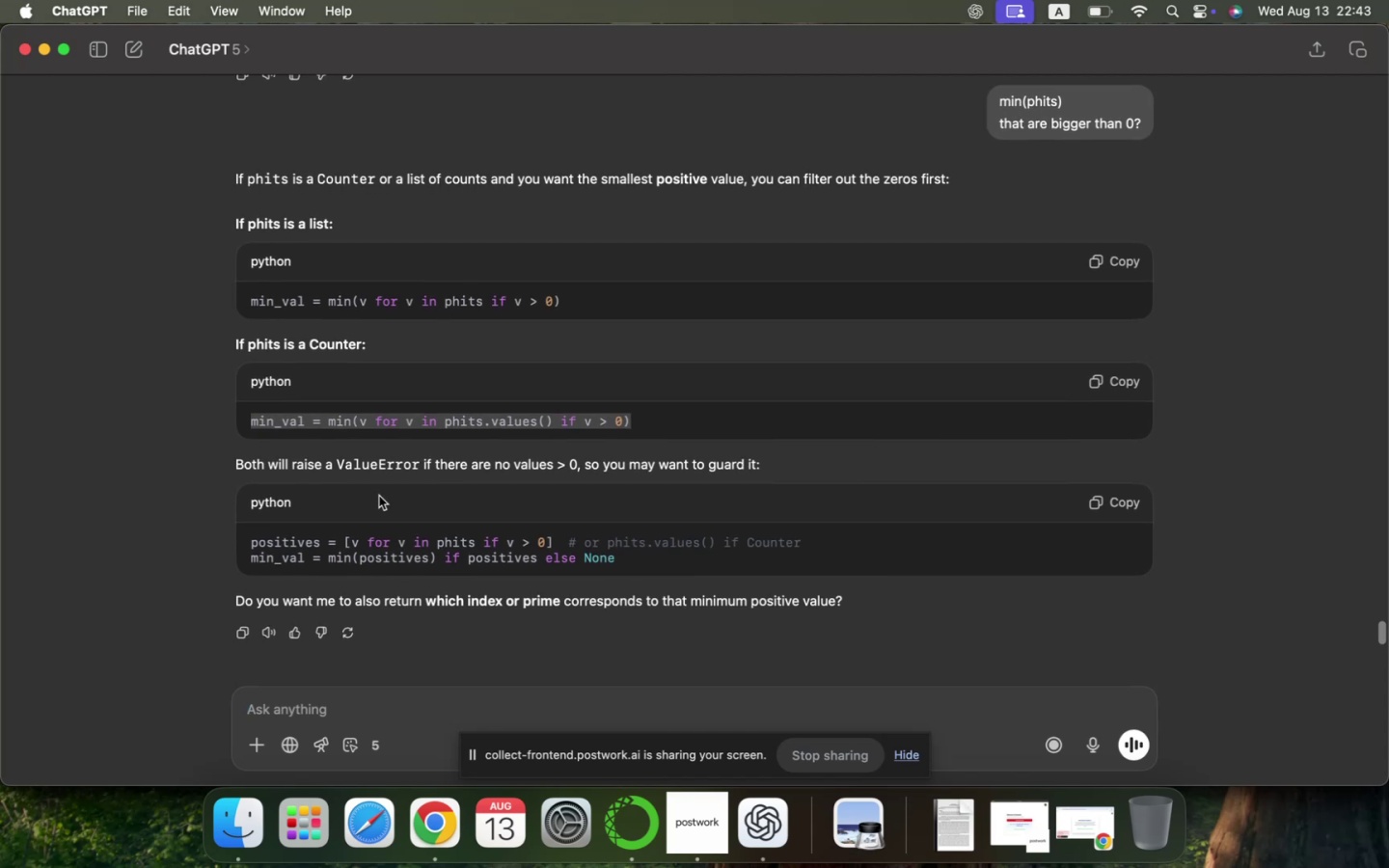 
scroll: coordinate [379, 496], scroll_direction: up, amount: 5.0
 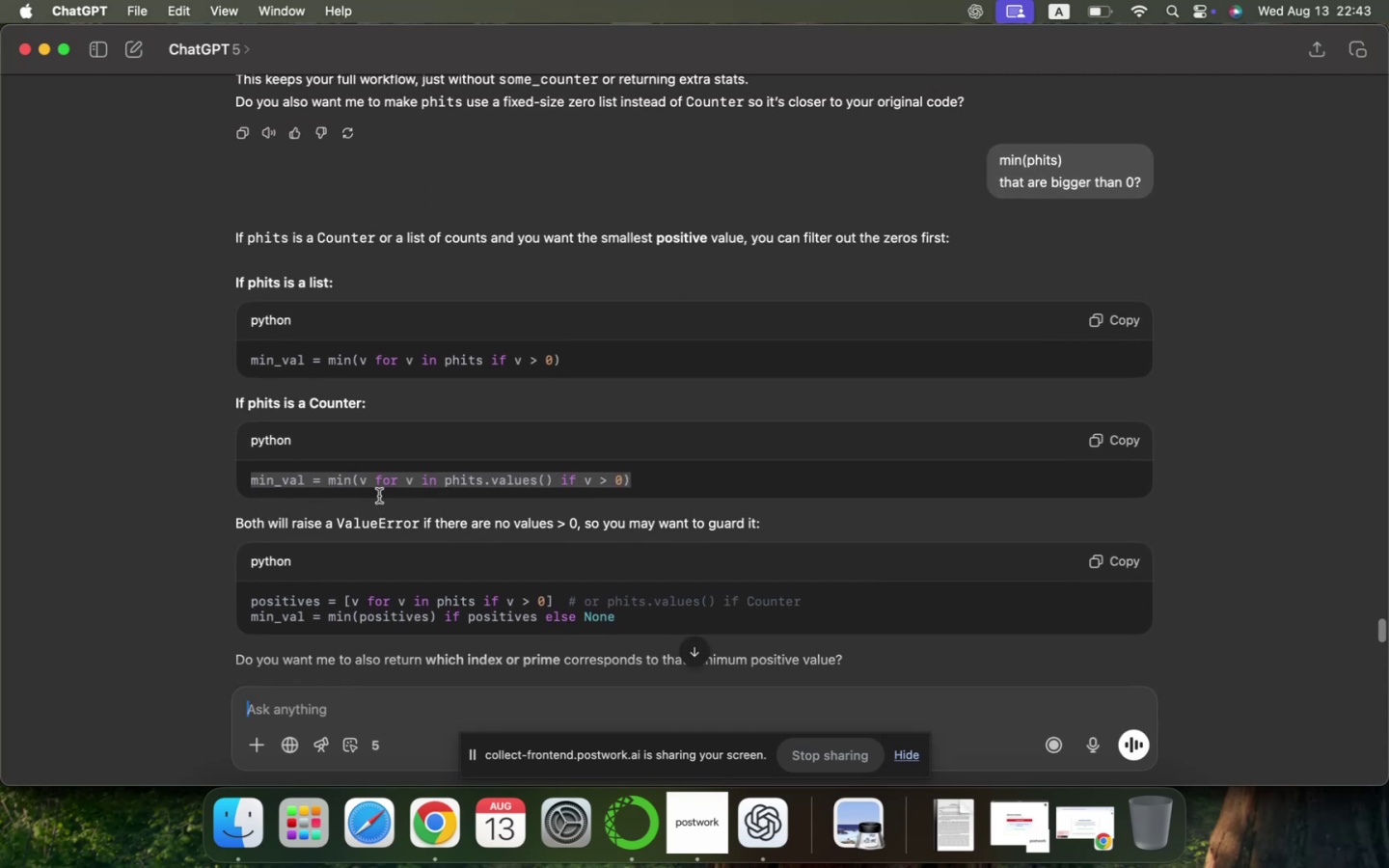 
key(Meta+Tab)
 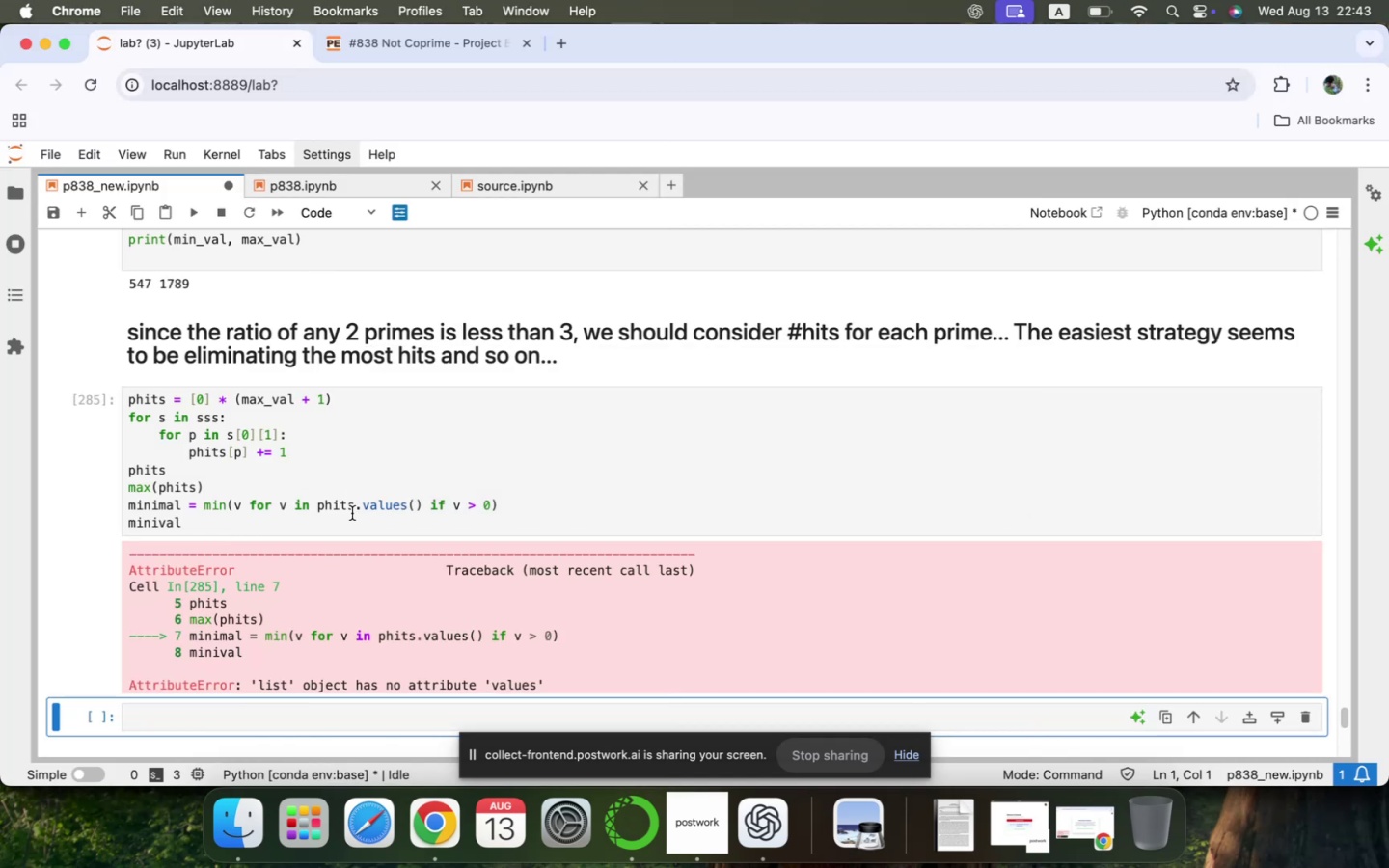 
double_click([397, 508])
 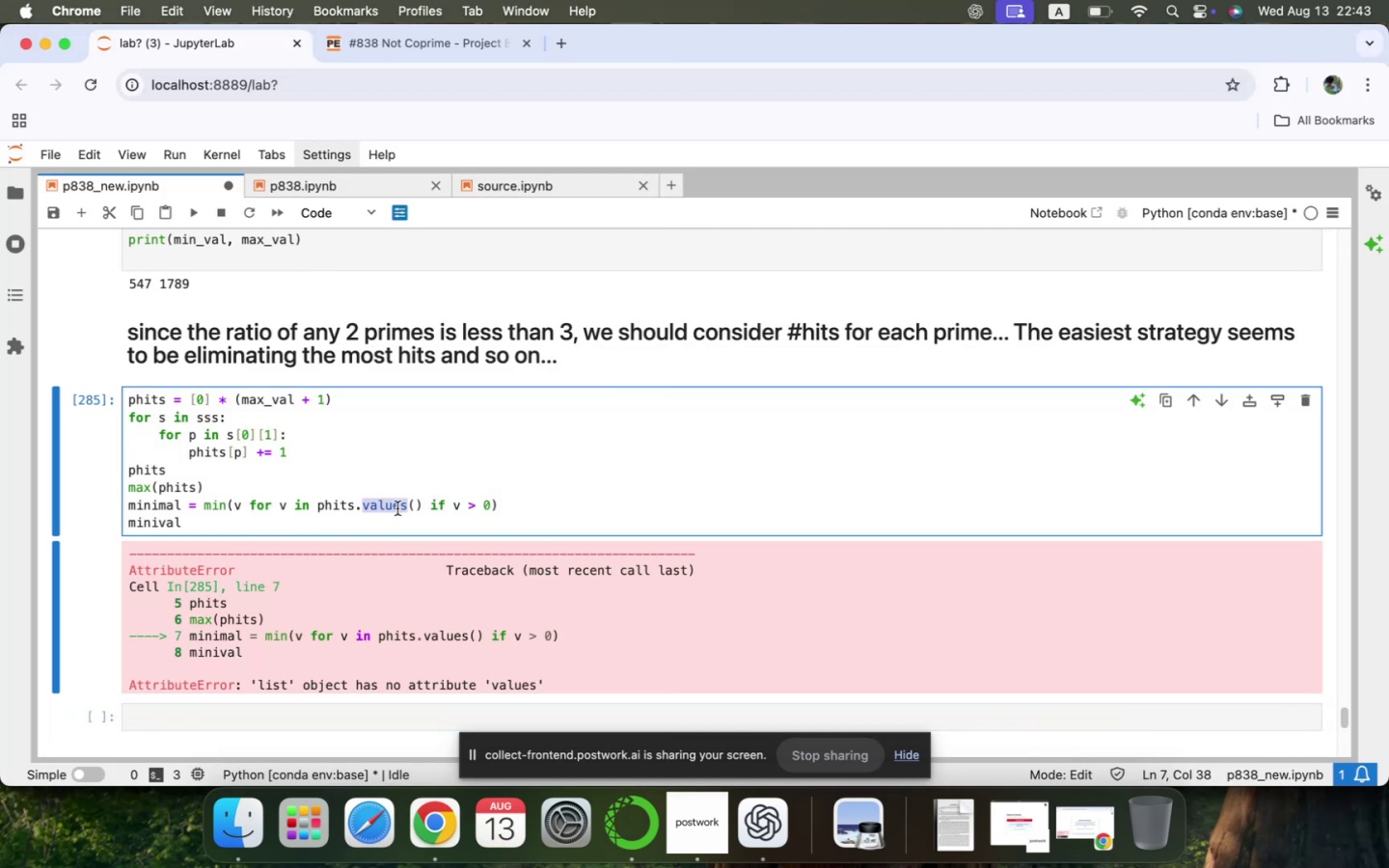 
key(Backspace)
 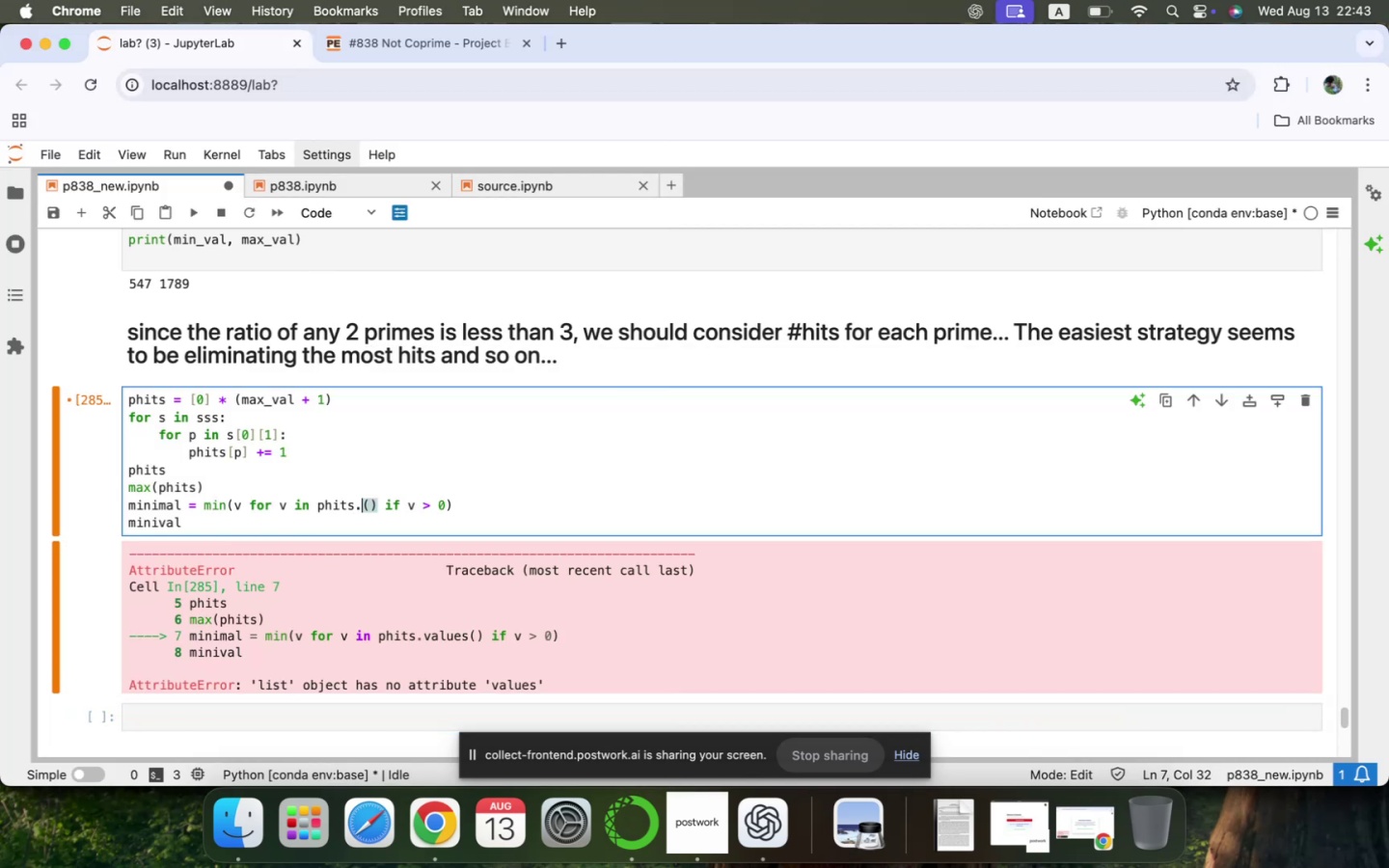 
key(ArrowRight)
 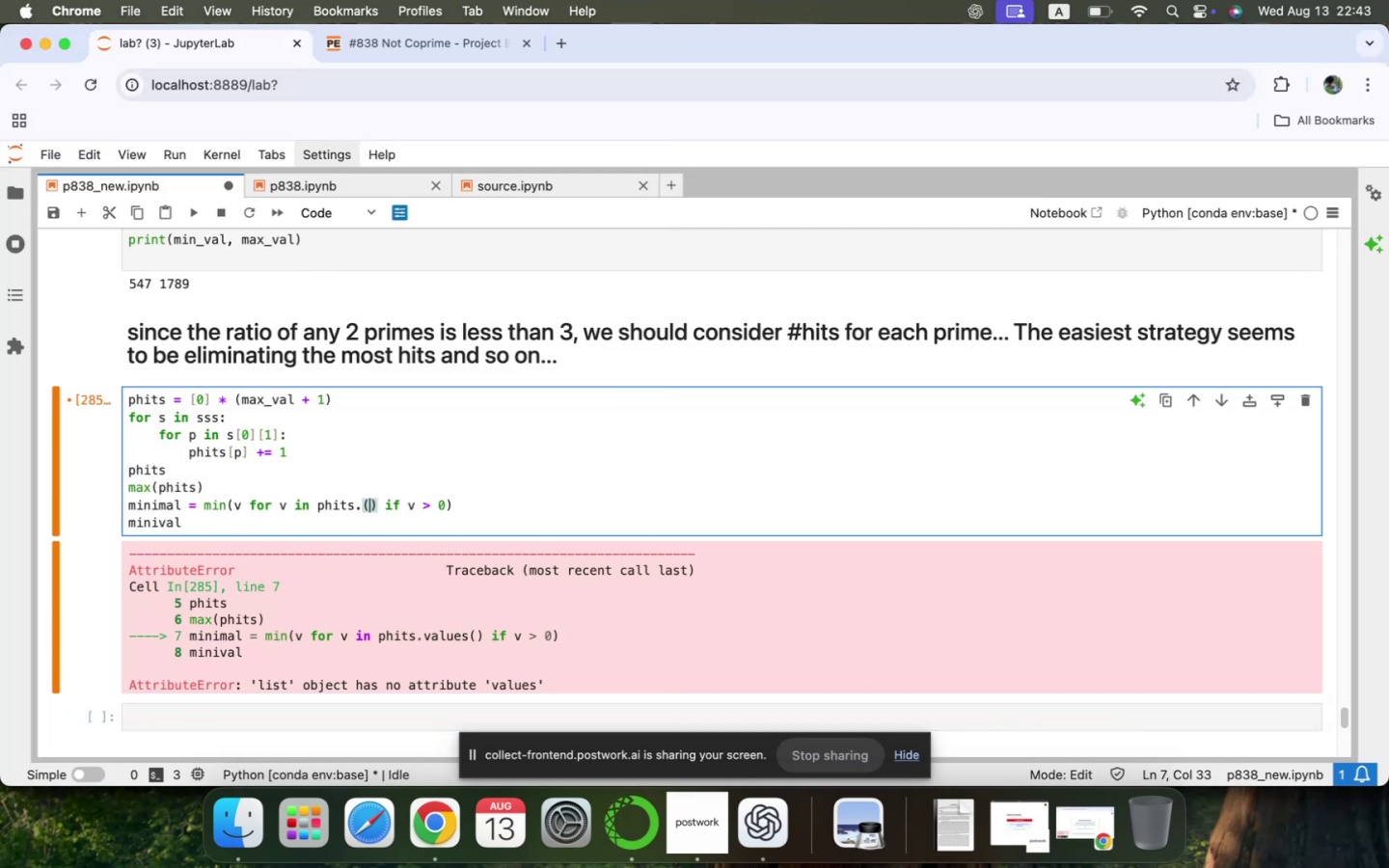 
key(ArrowRight)
 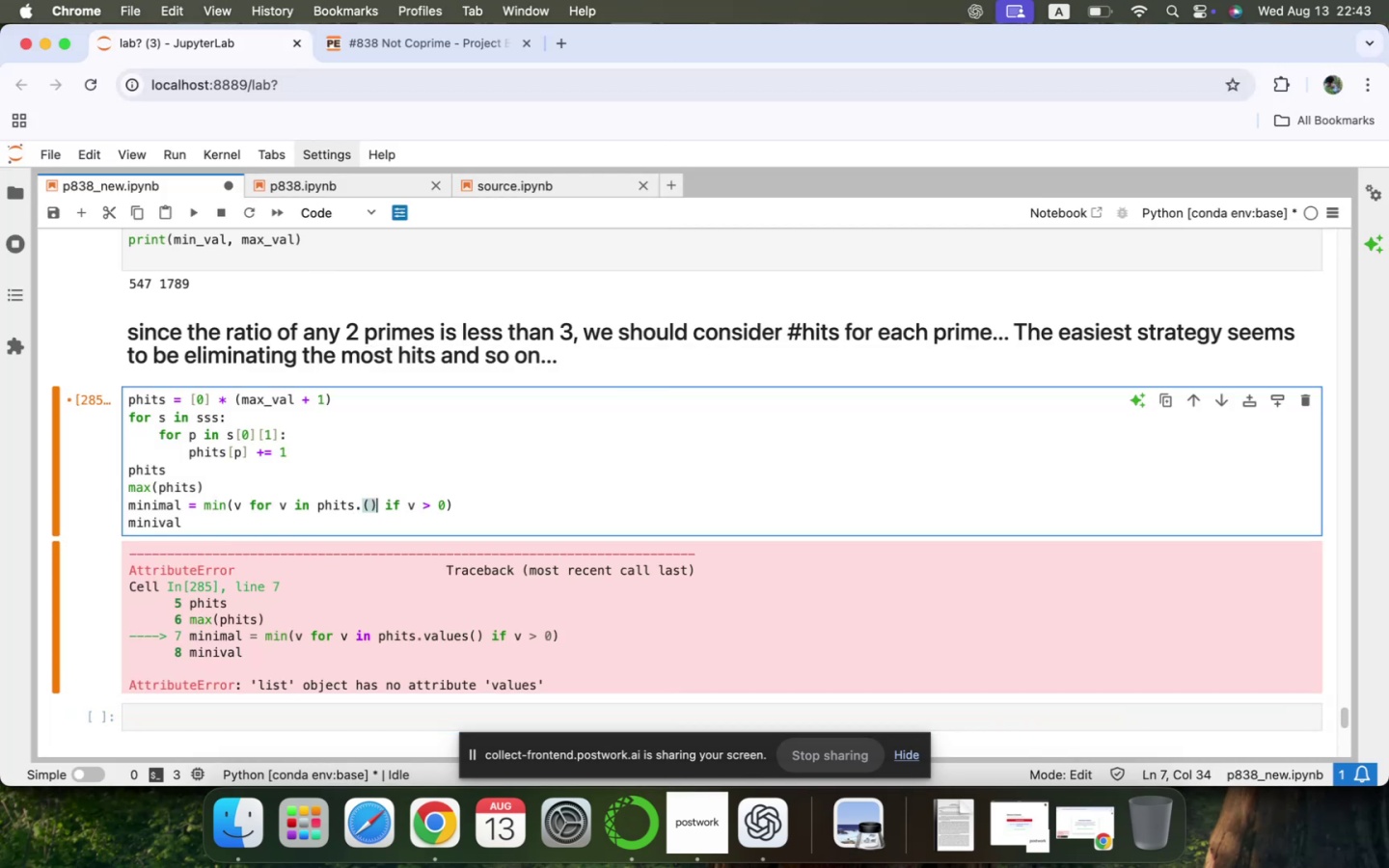 
key(Backspace)
 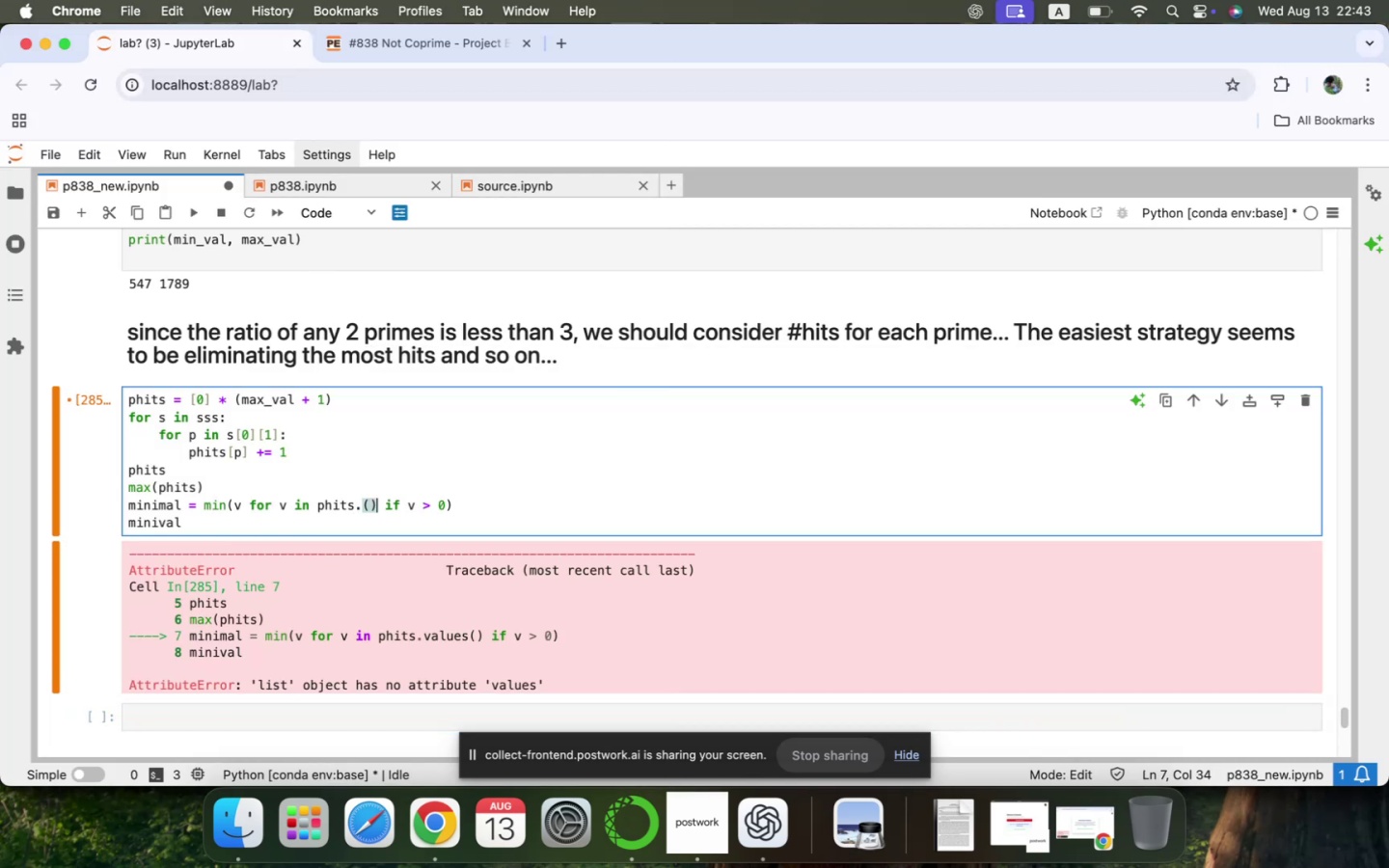 
key(Backspace)
 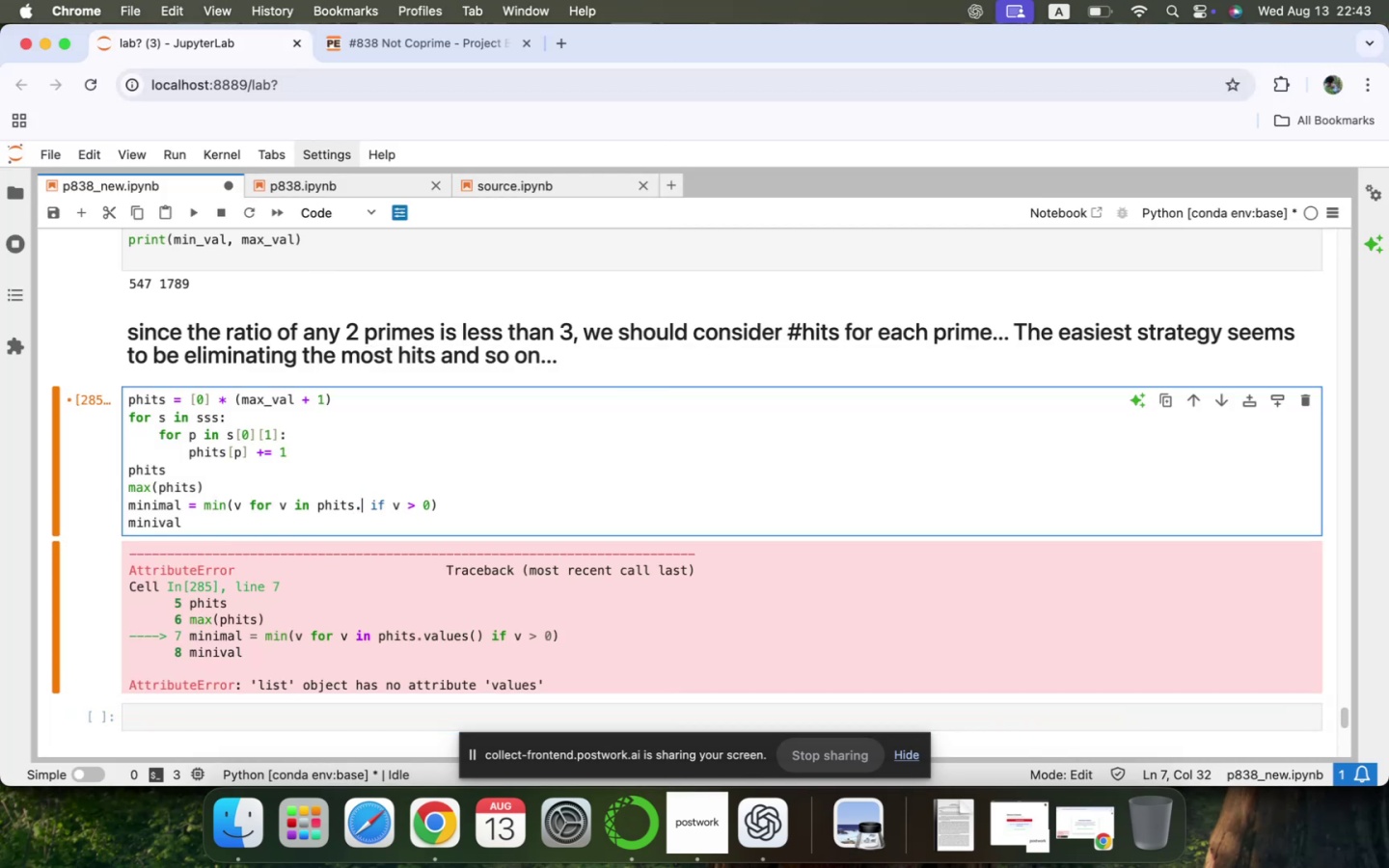 
key(Backspace)
 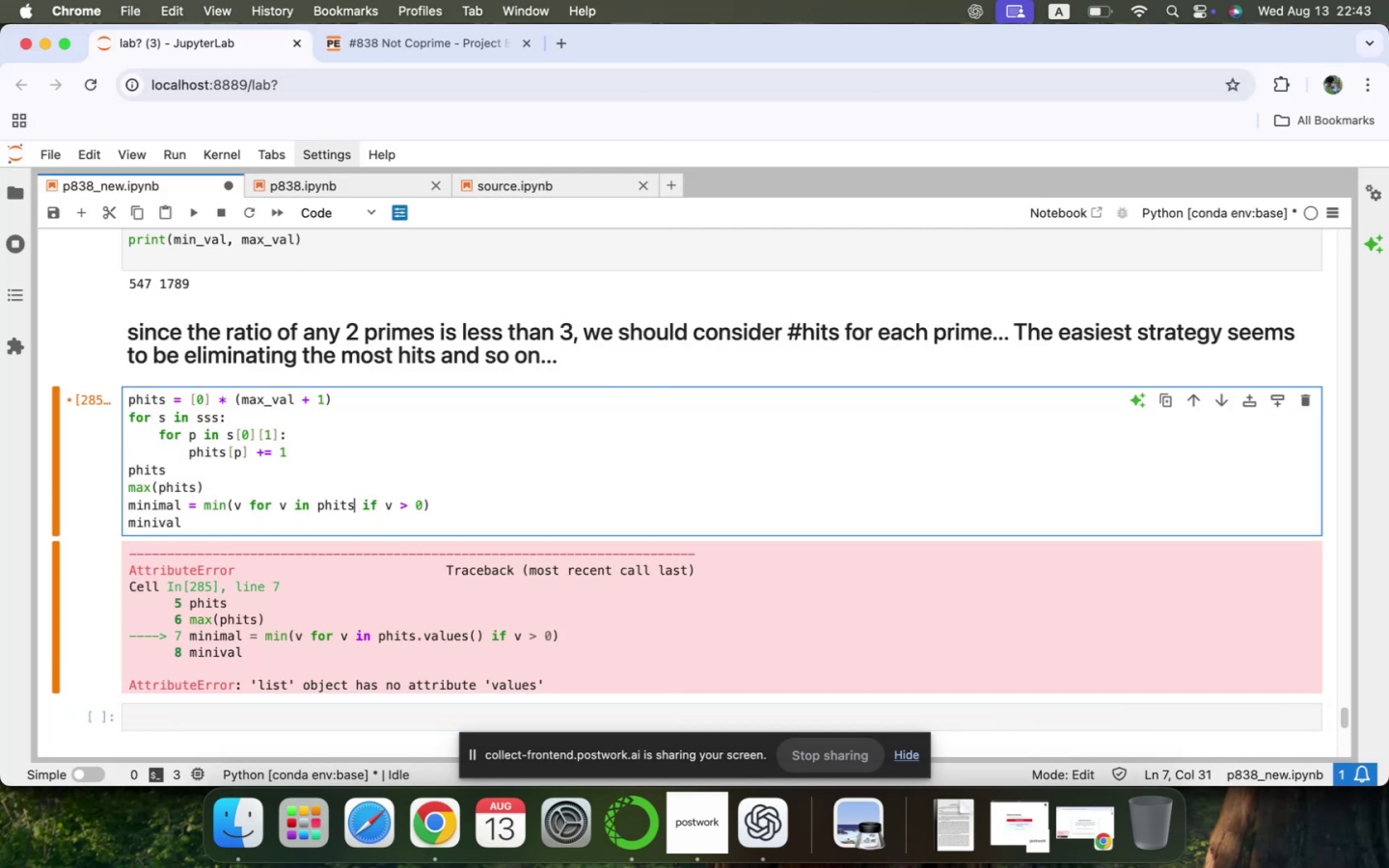 
key(Shift+ShiftLeft)
 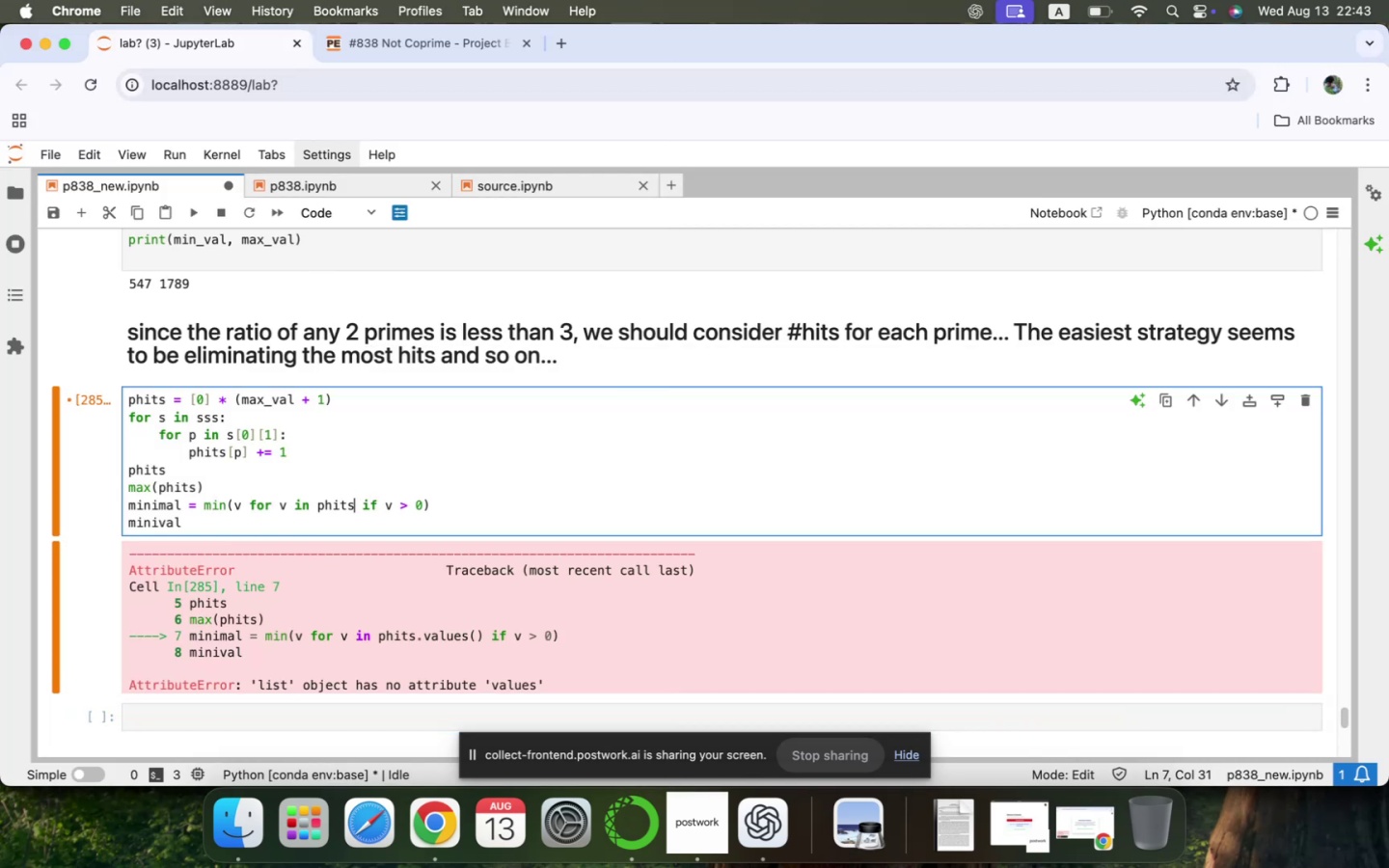 
key(Shift+Enter)
 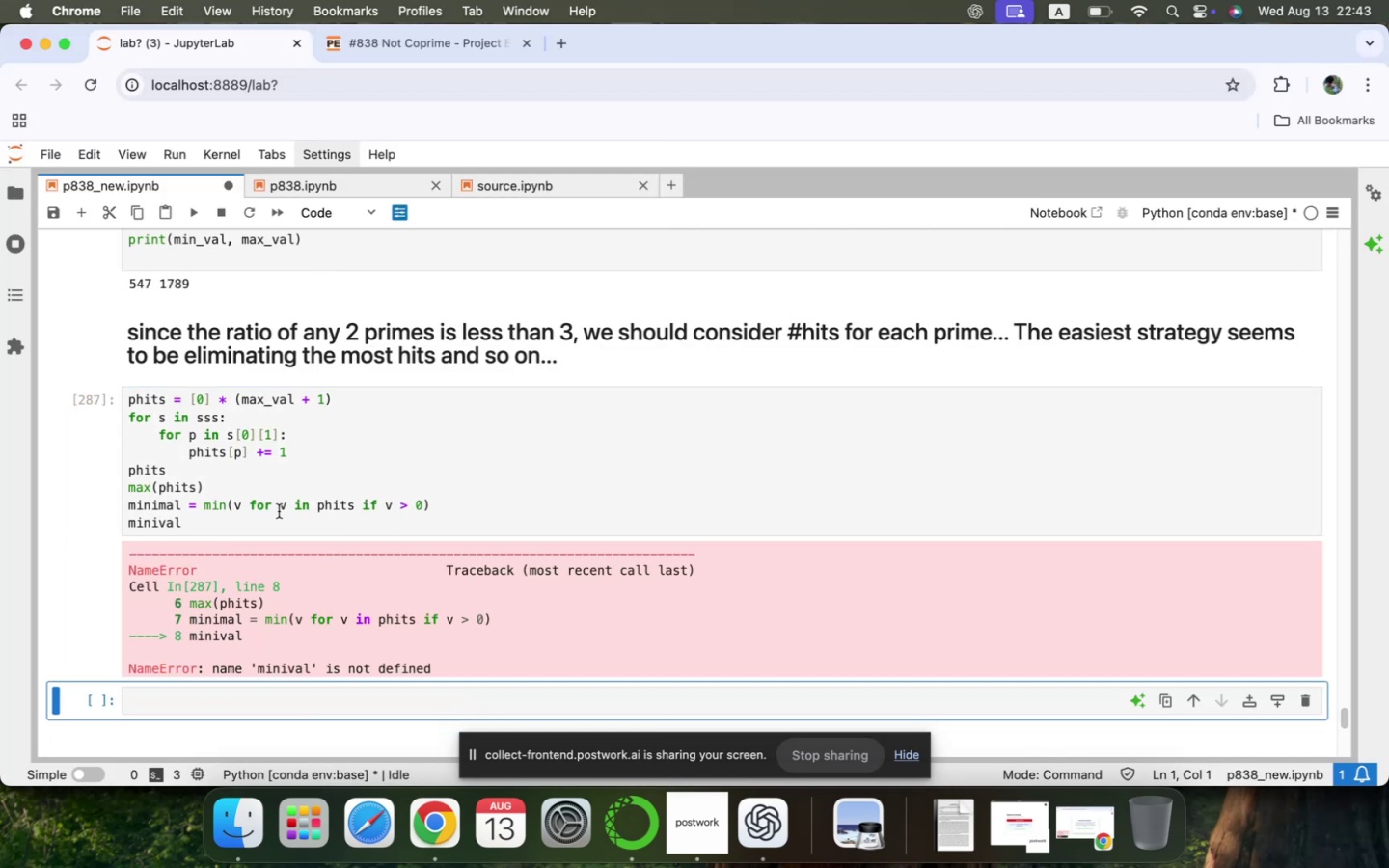 
left_click([162, 525])
 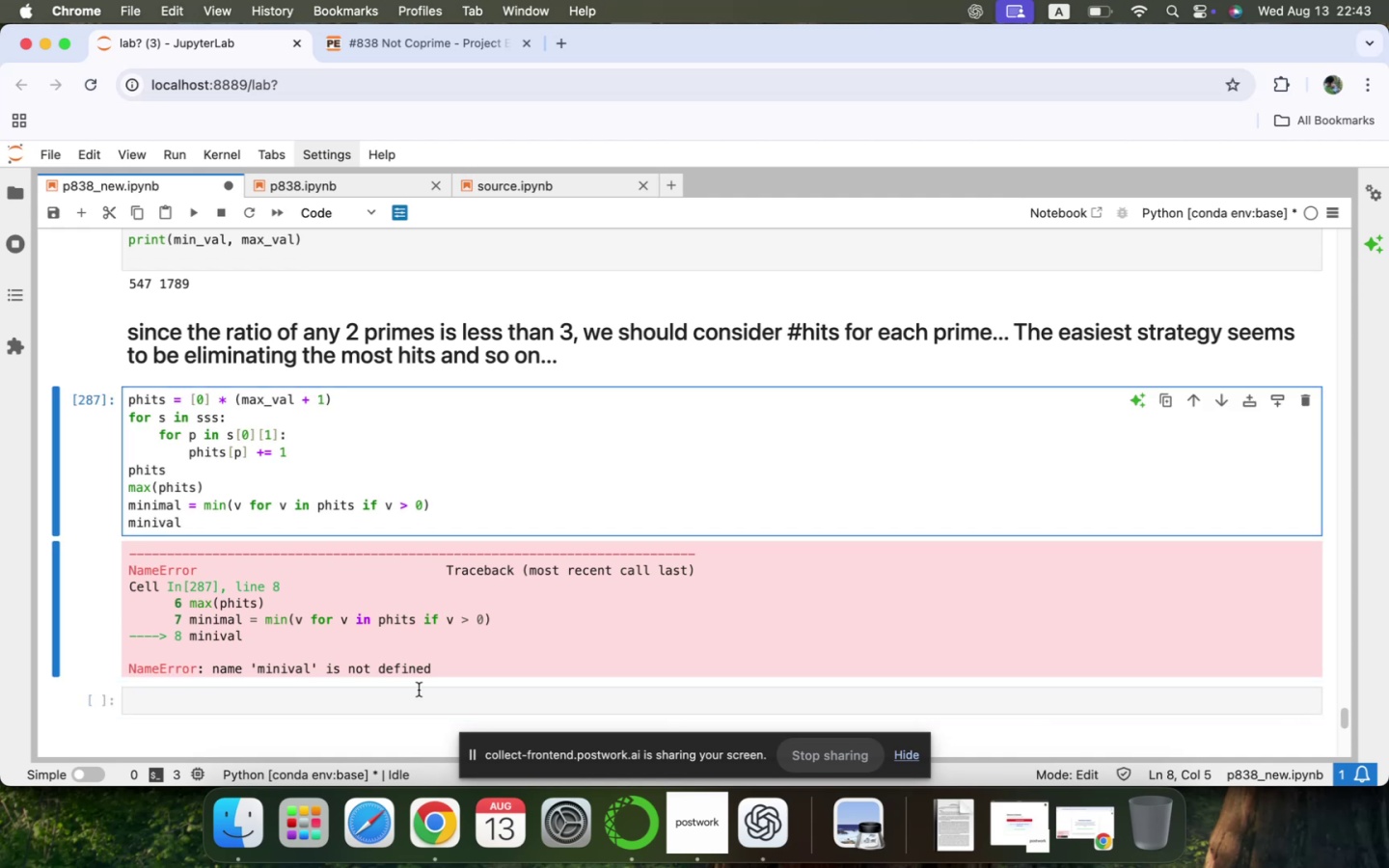 
key(ArrowRight)
 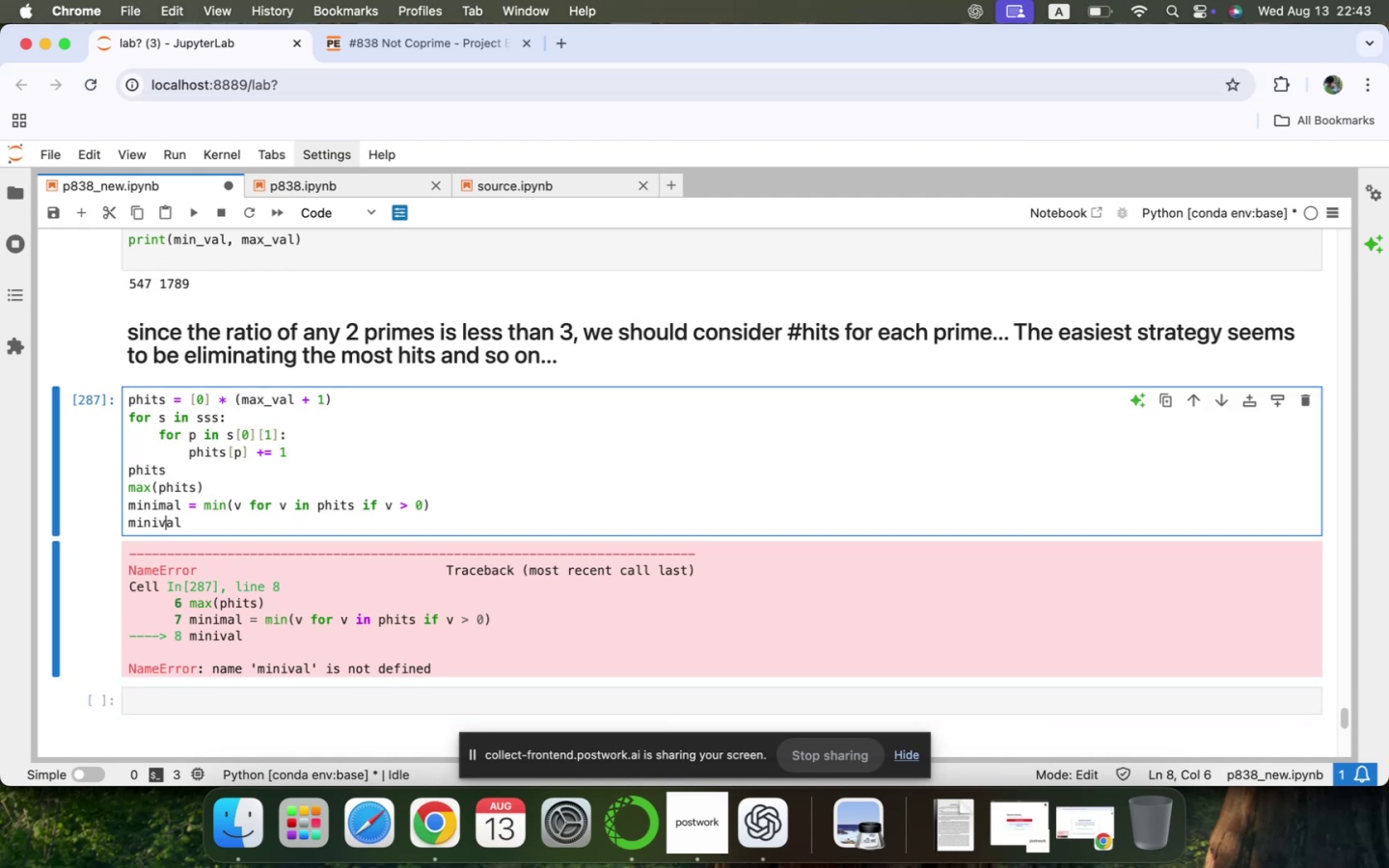 
key(Backspace)
 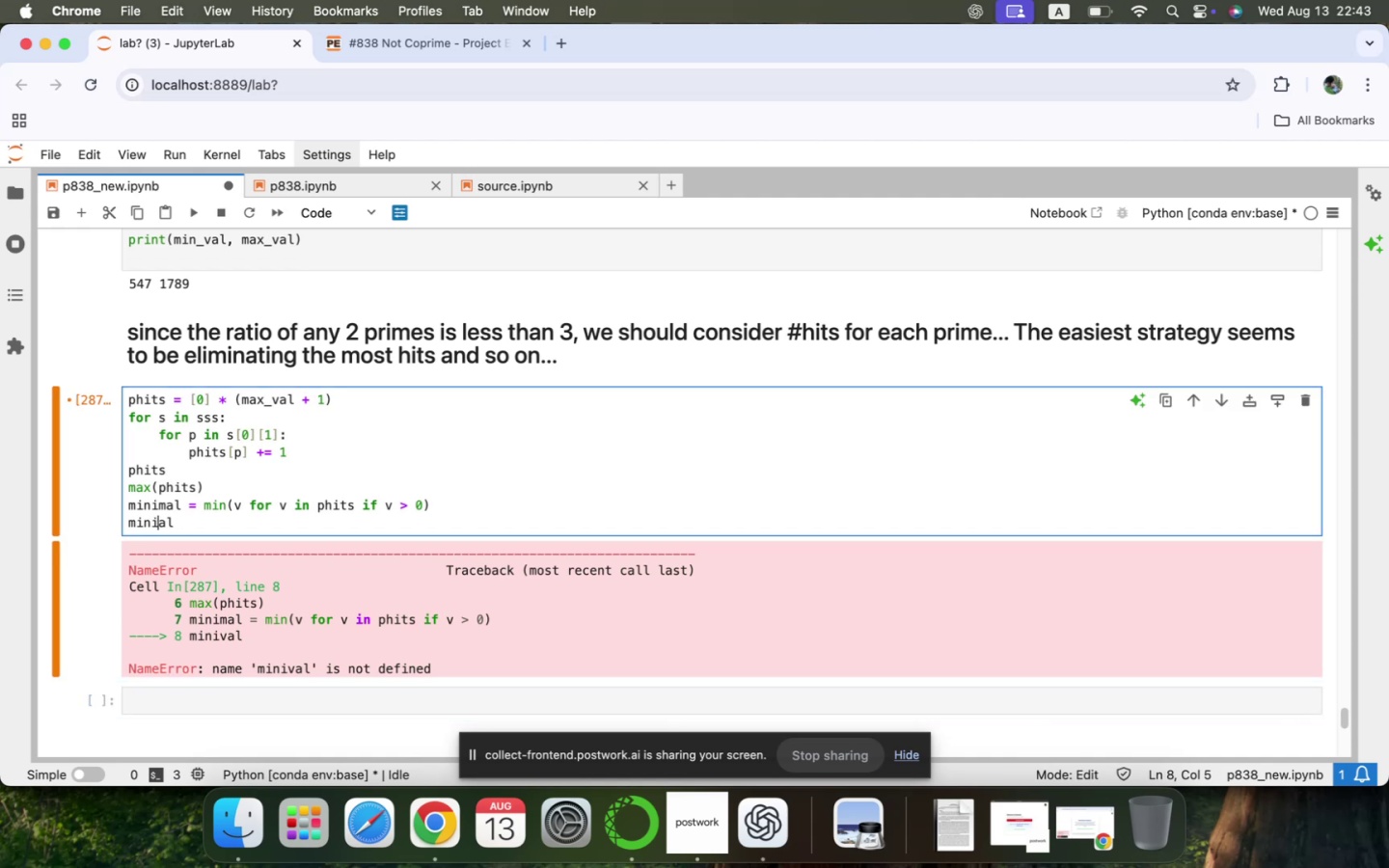 
key(M)
 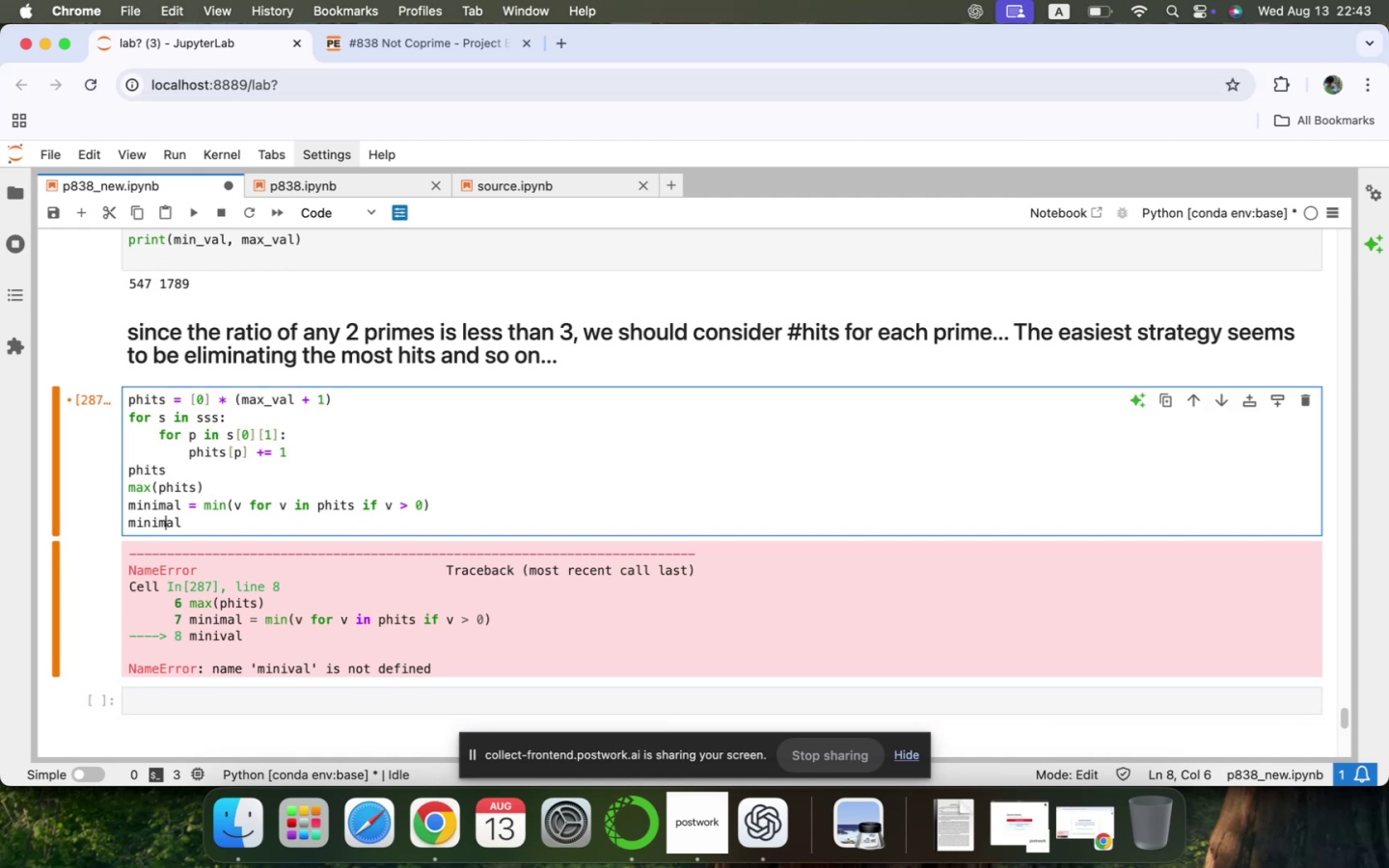 
key(Shift+ShiftLeft)
 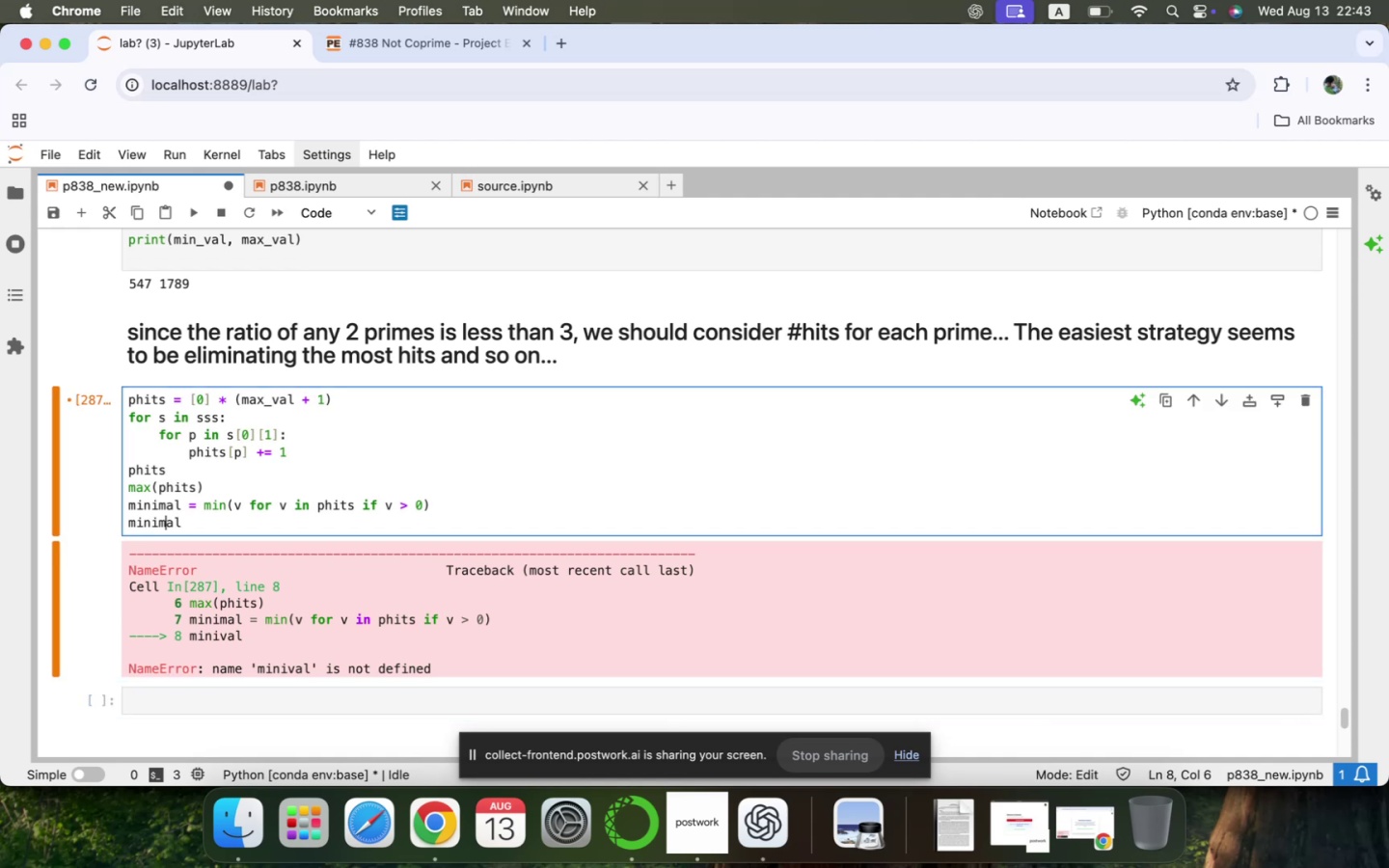 
key(Shift+Enter)
 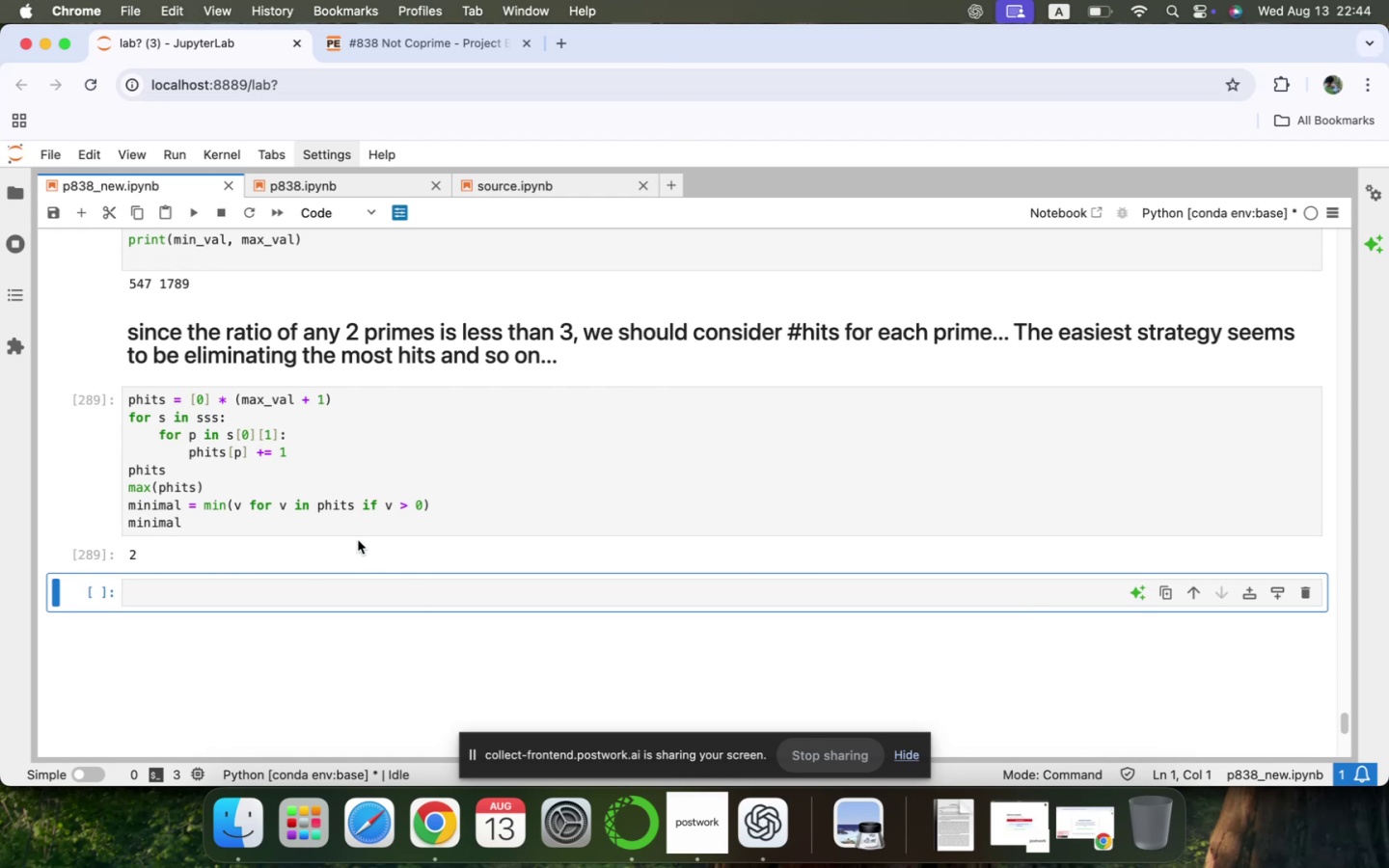 
wait(22.1)
 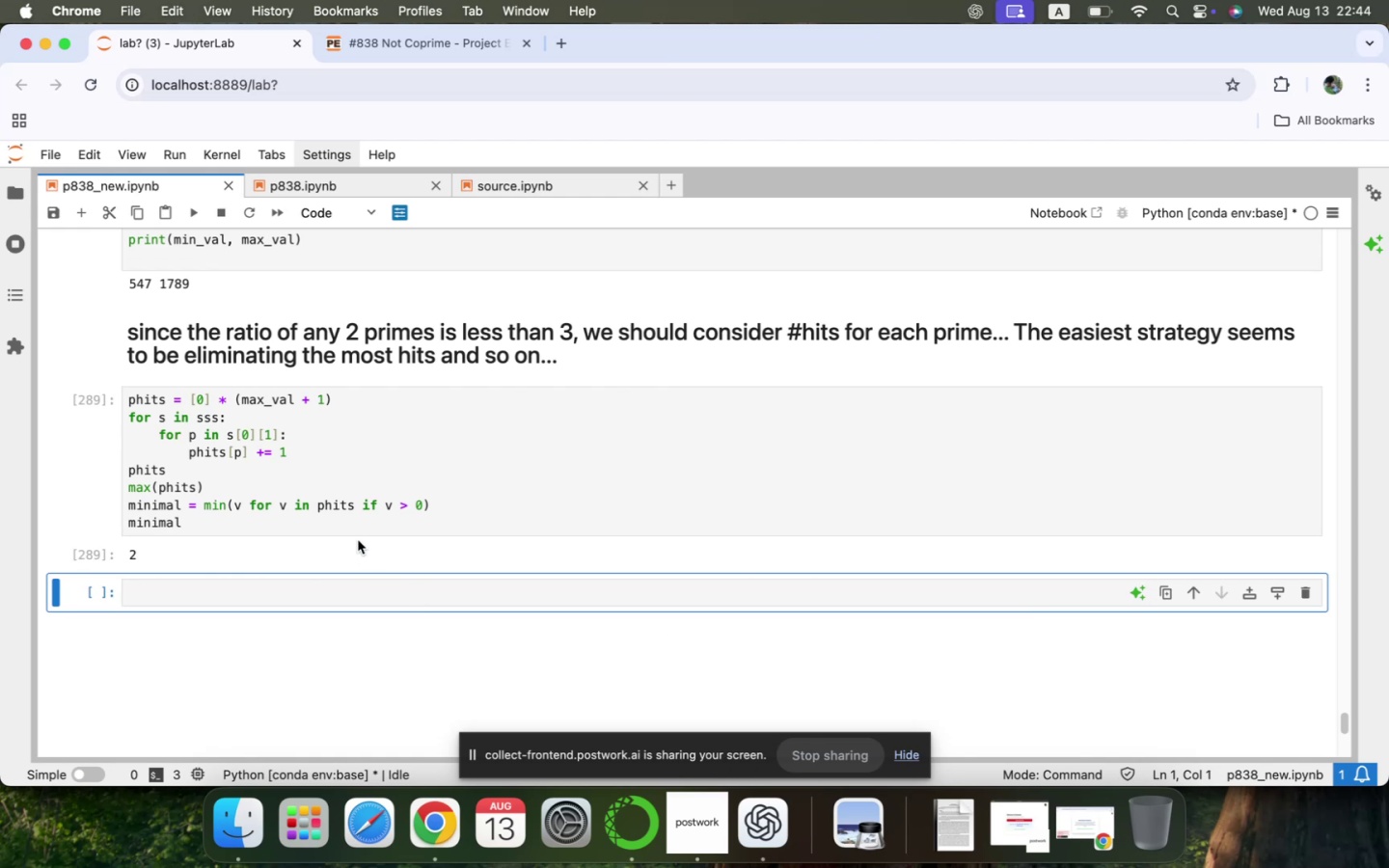 
left_click([259, 490])
 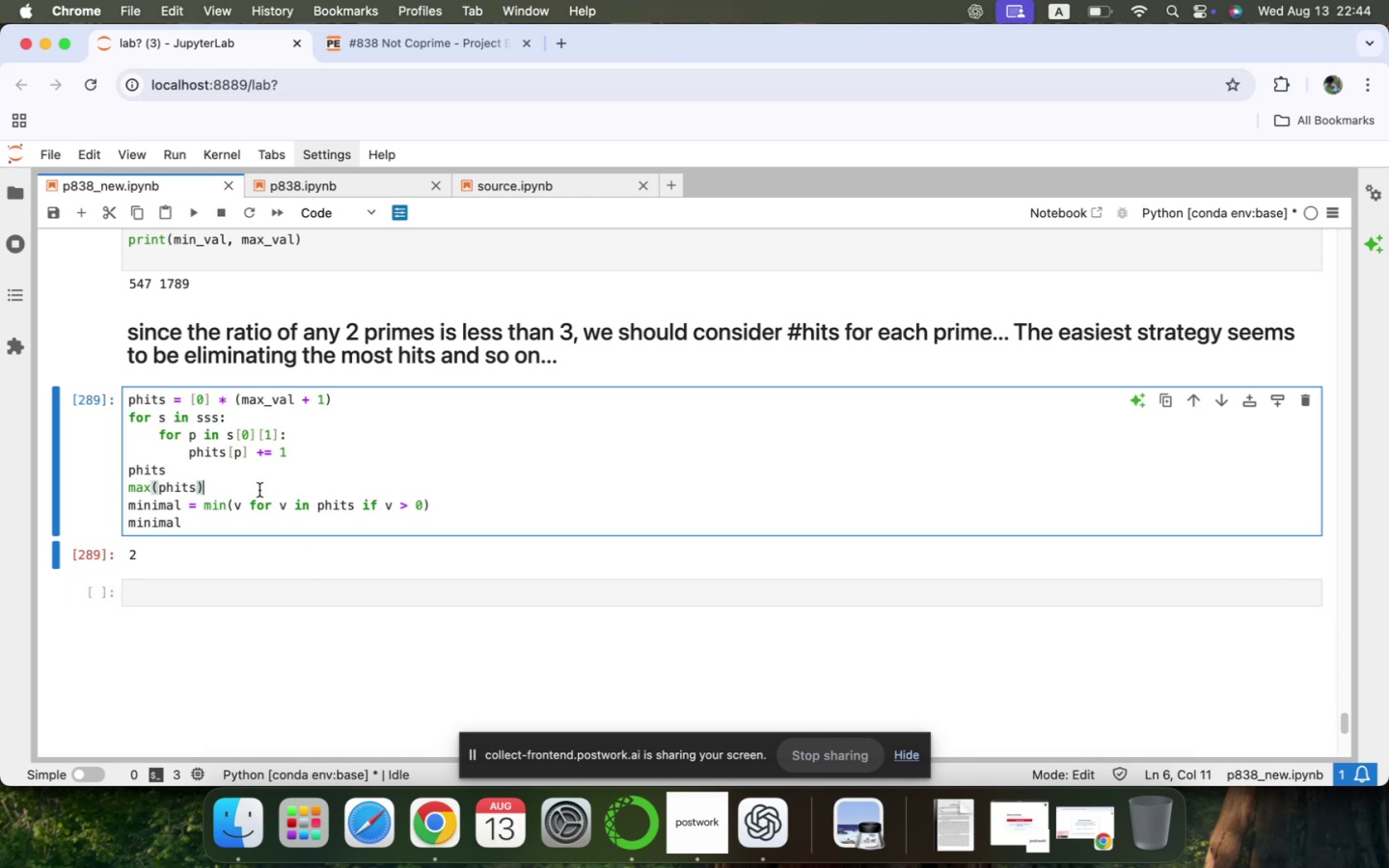 
key(Shift+ArrowUp)
 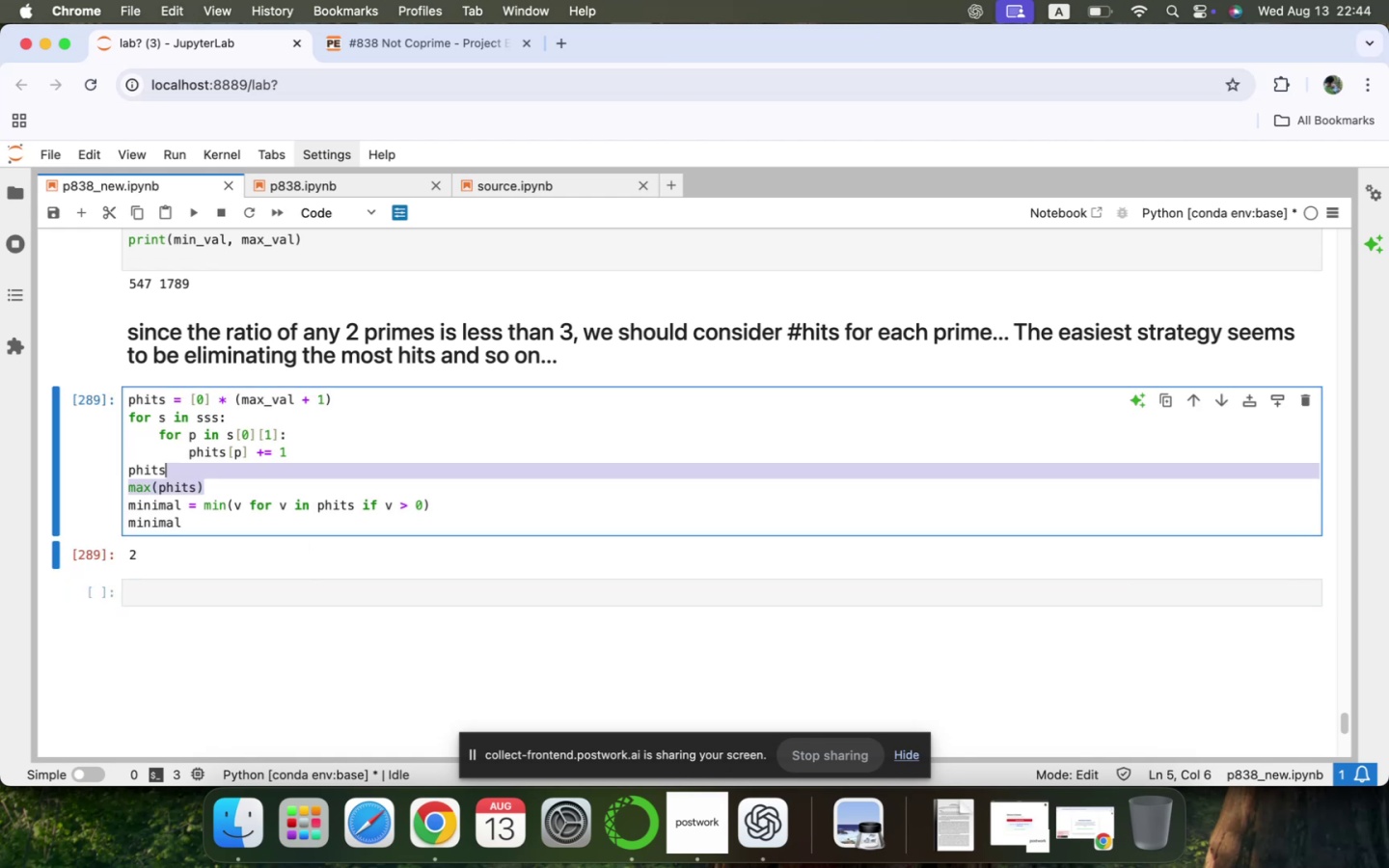 
key(Shift+ArrowRight)
 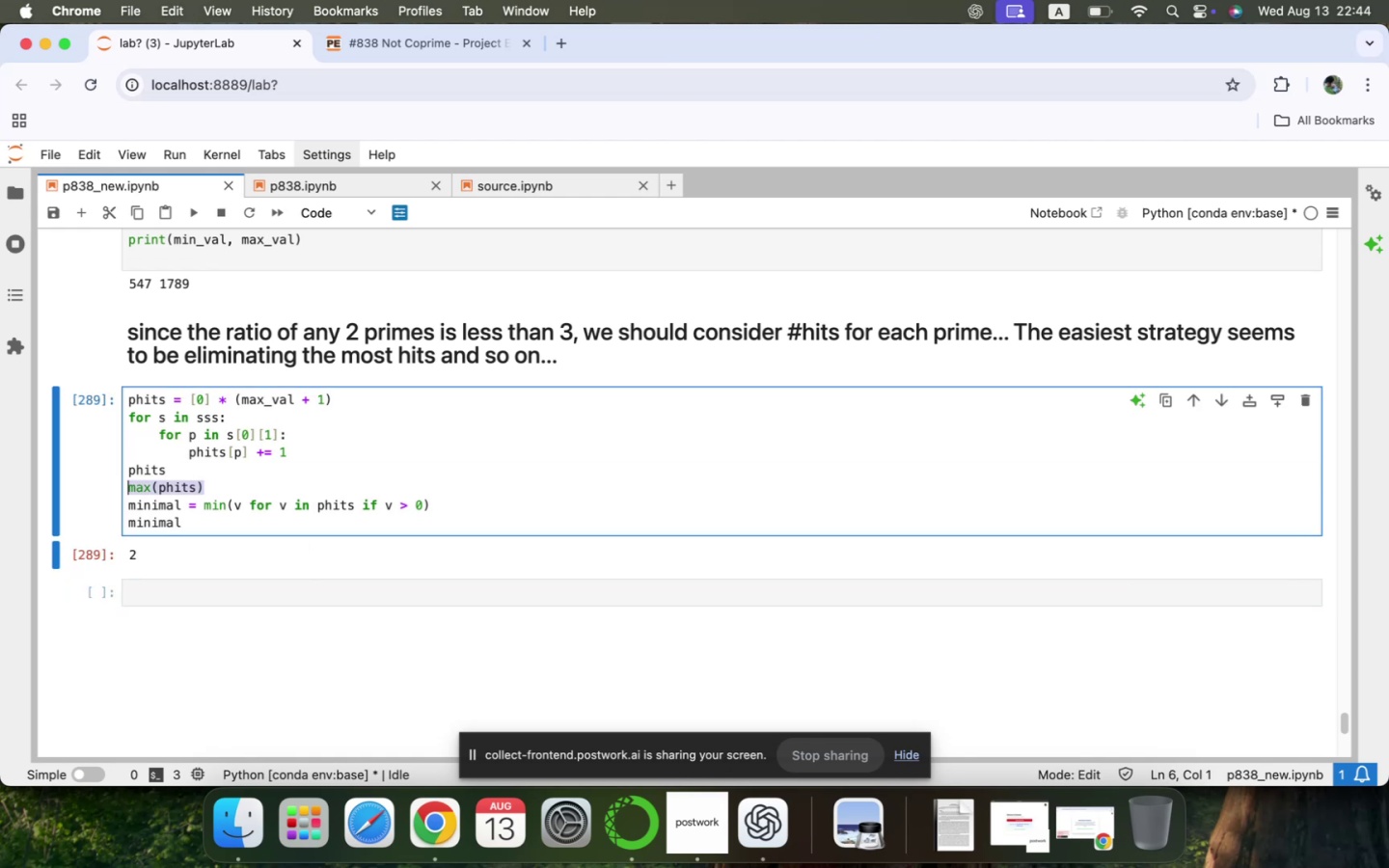 
key(Meta+CommandLeft)
 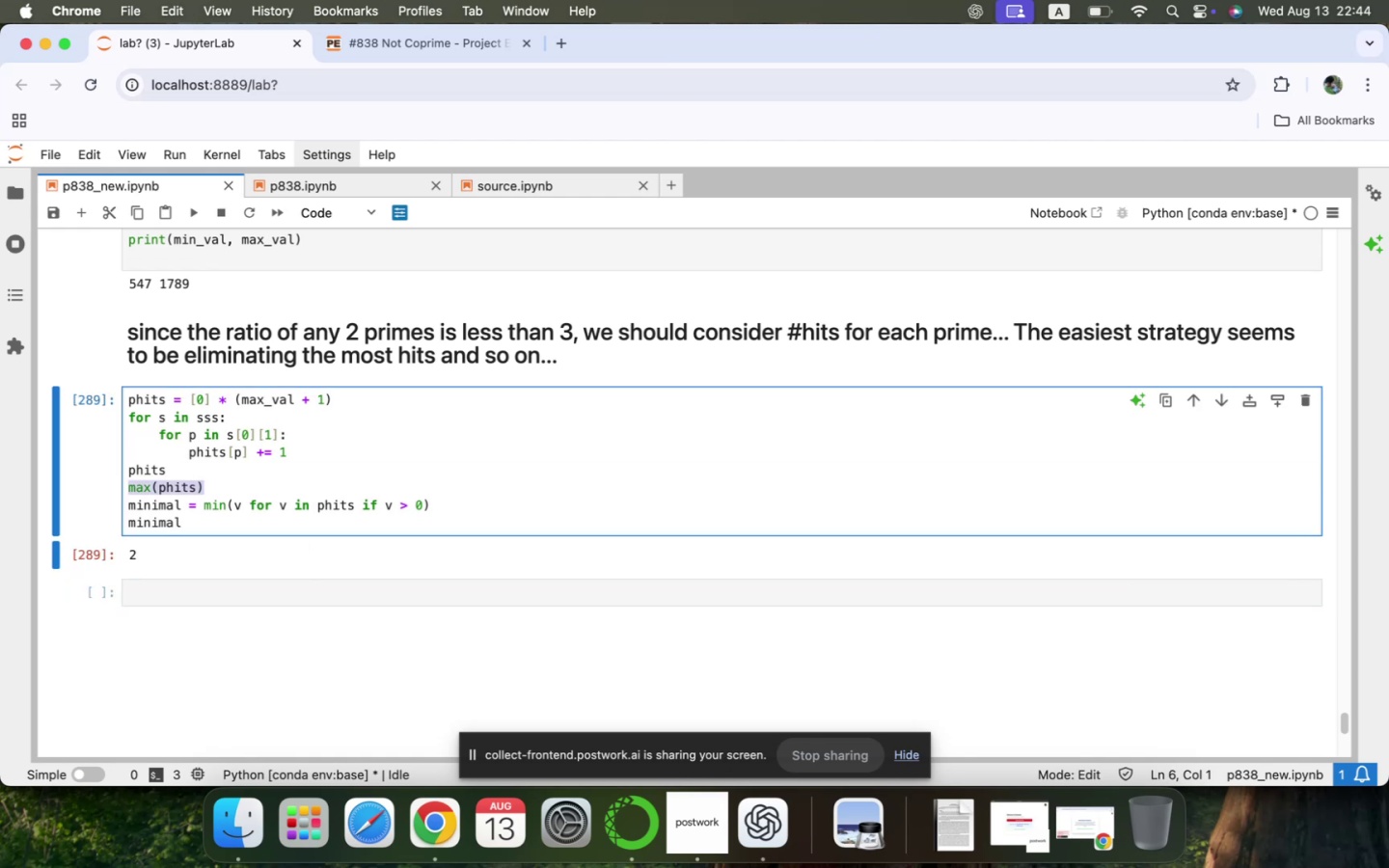 
key(Meta+C)
 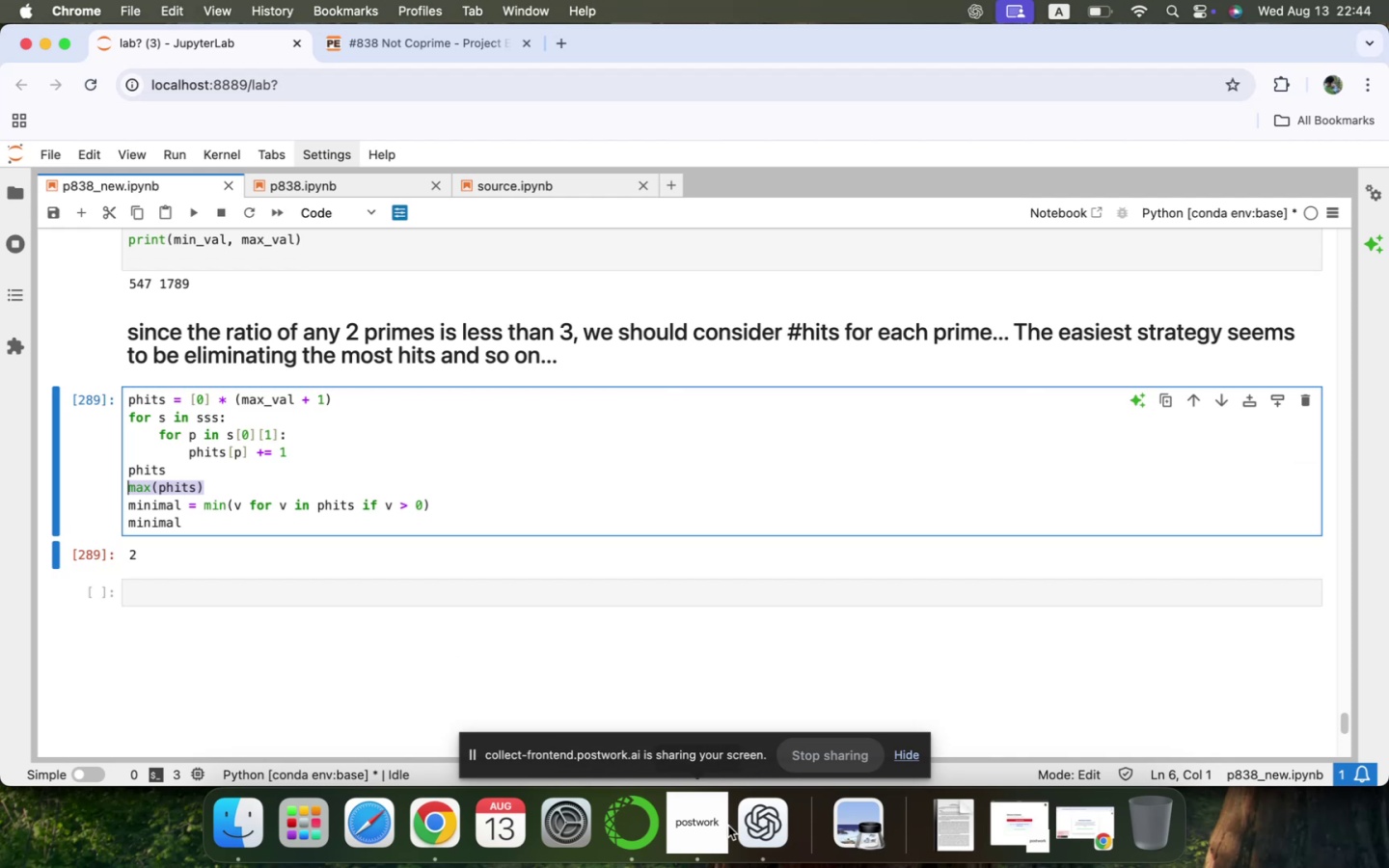 
left_click([767, 829])
 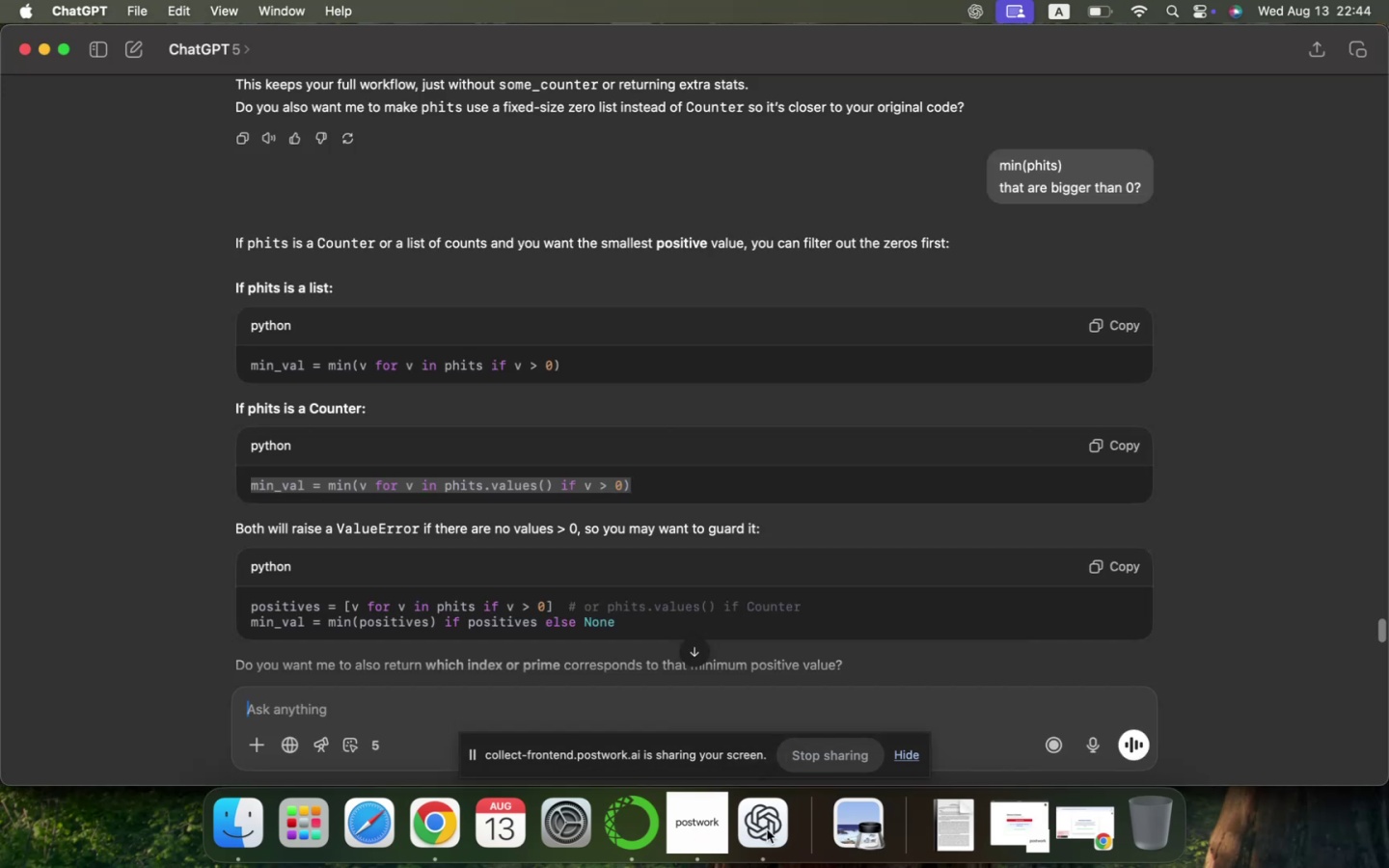 
type(I need index as well)
 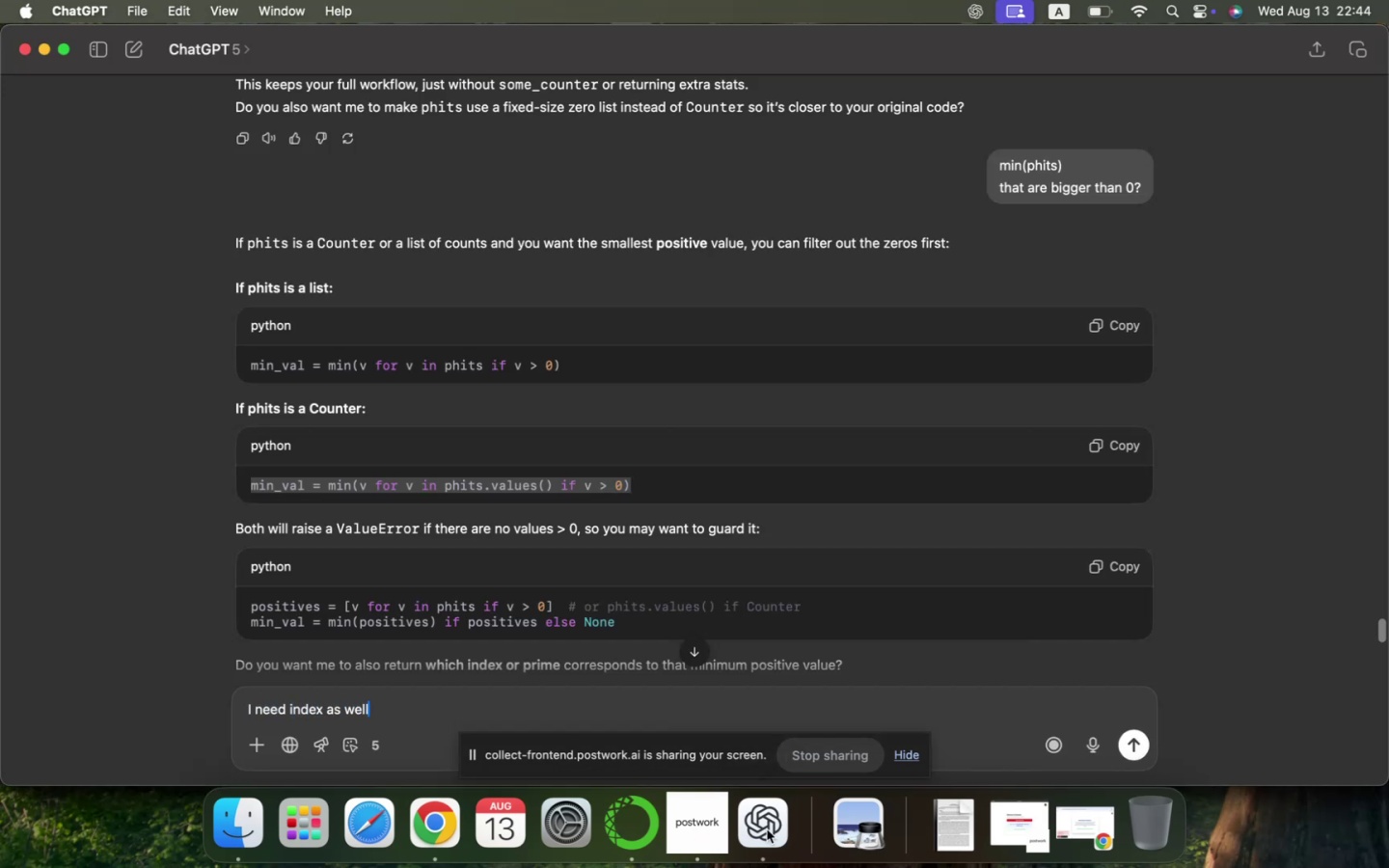 
key(Shift+Enter)
 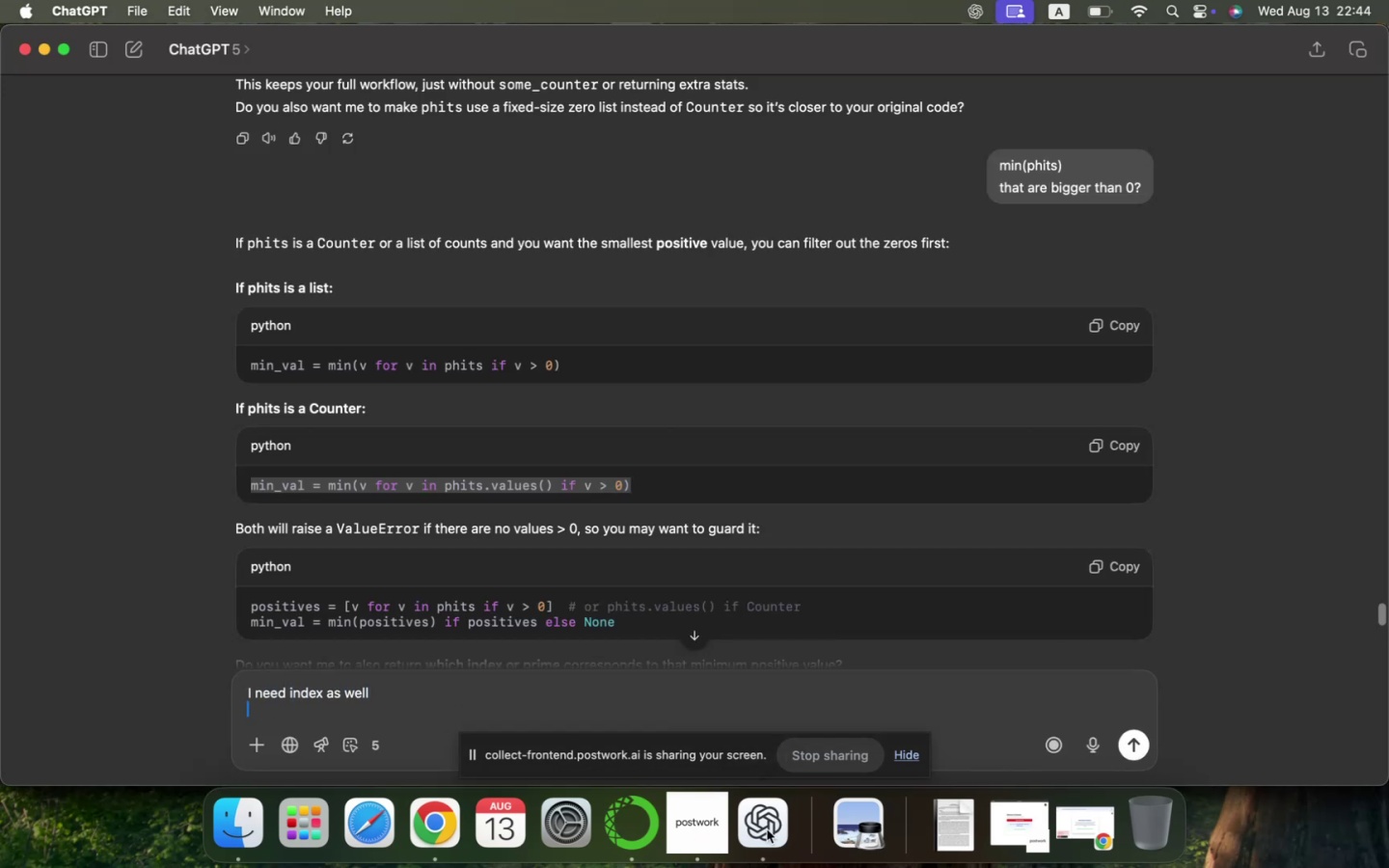 
key(Meta+CommandLeft)
 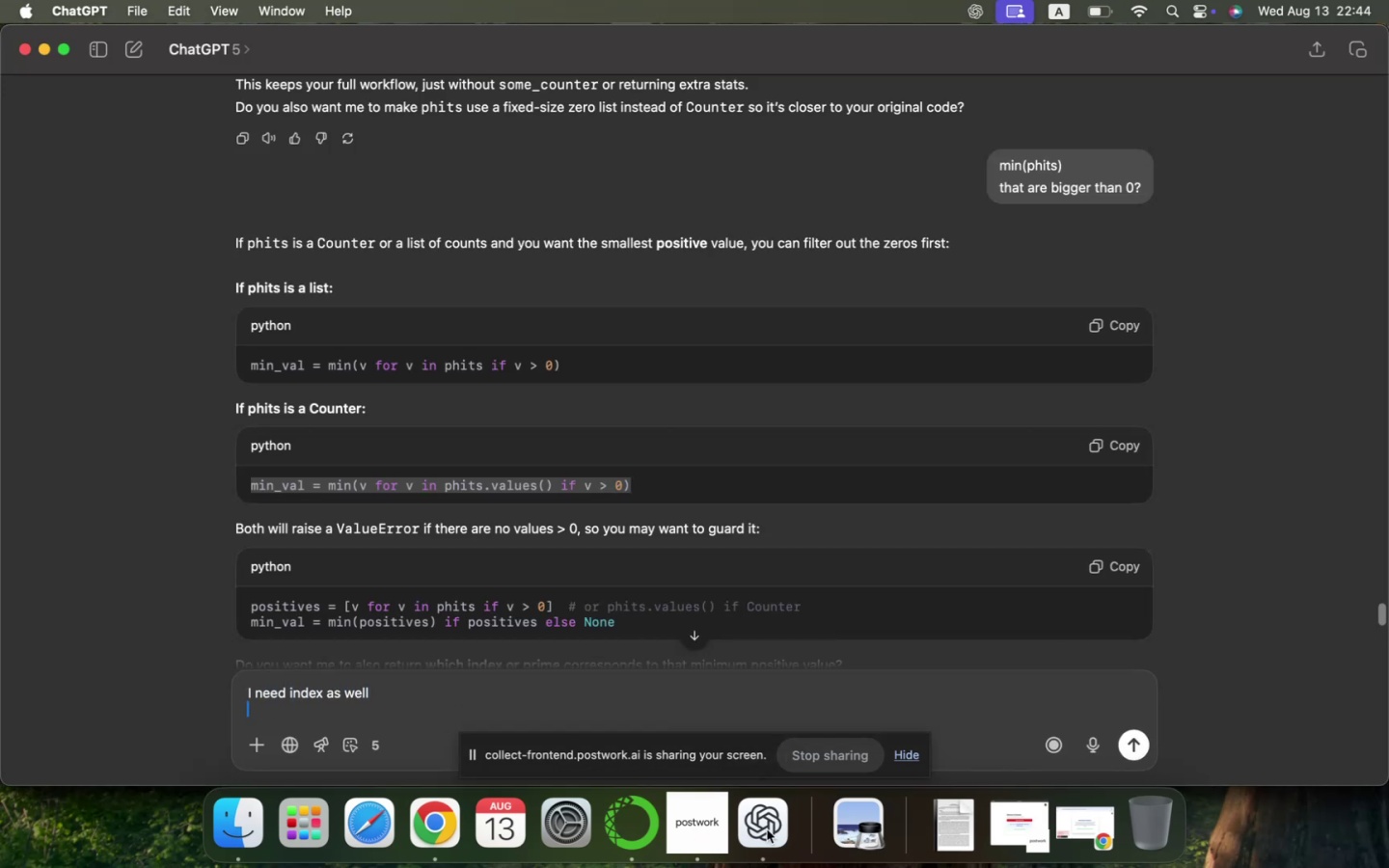 
key(Meta+V)
 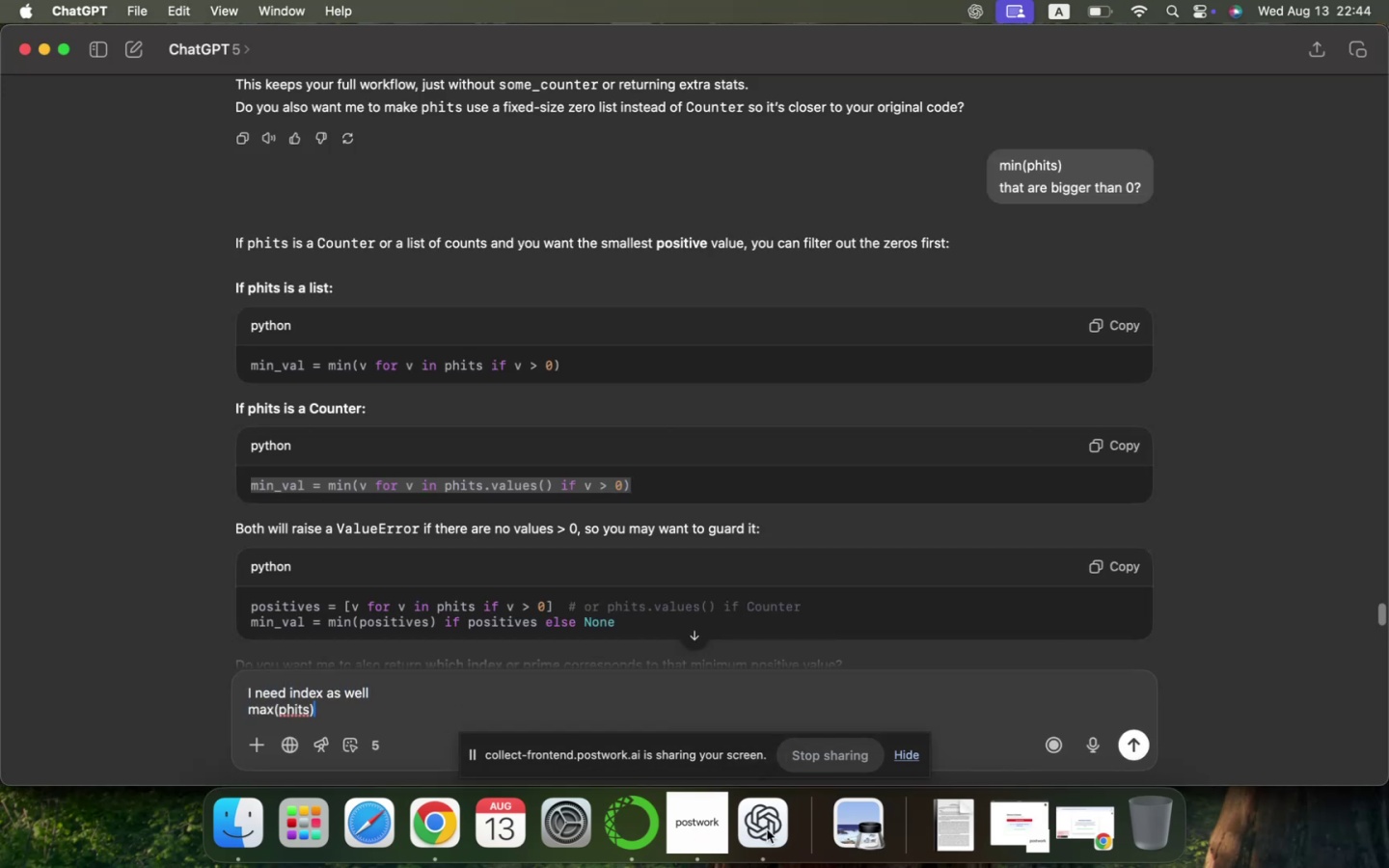 
key(Enter)
 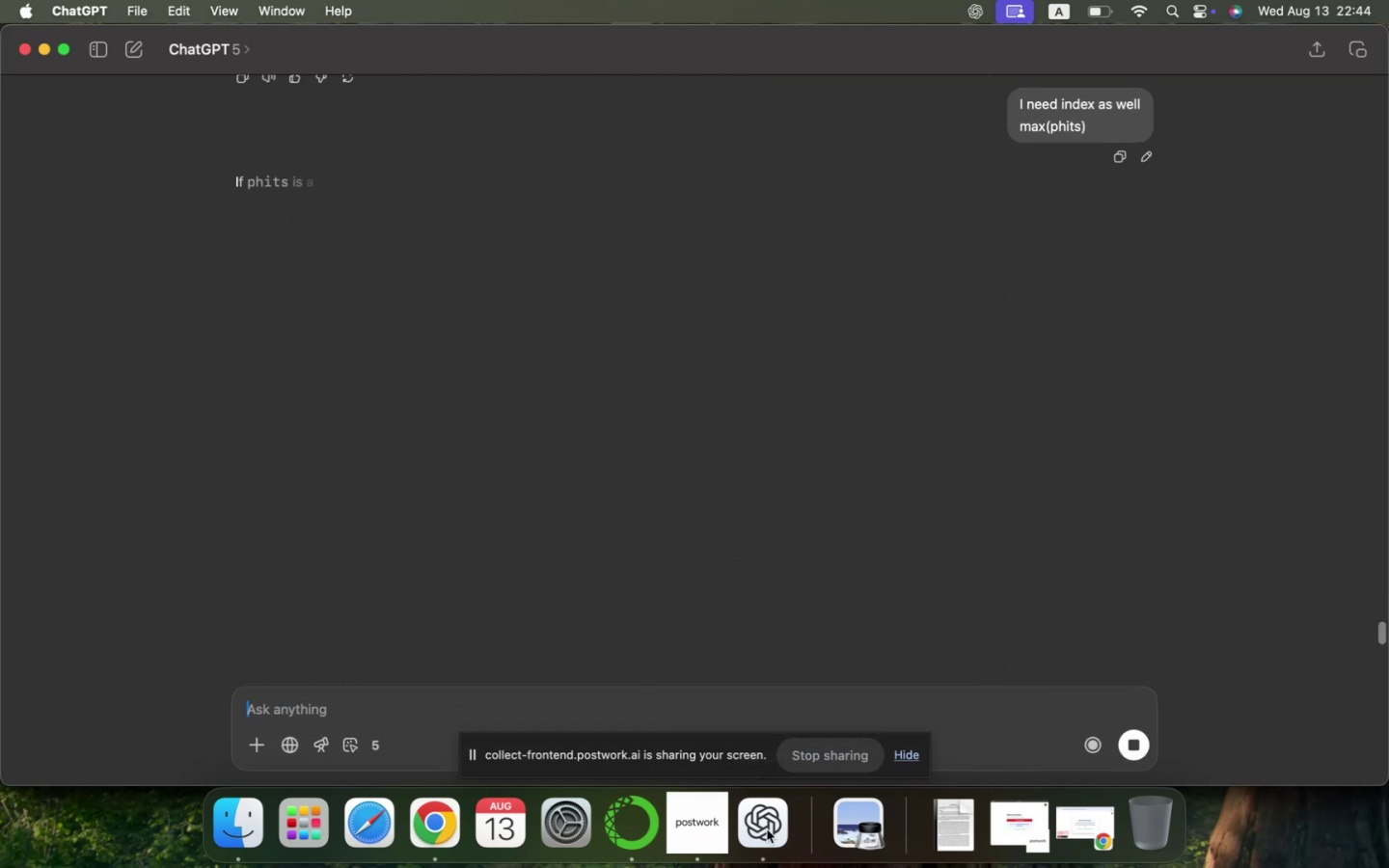 
scroll: coordinate [767, 829], scroll_direction: up, amount: 4.0
 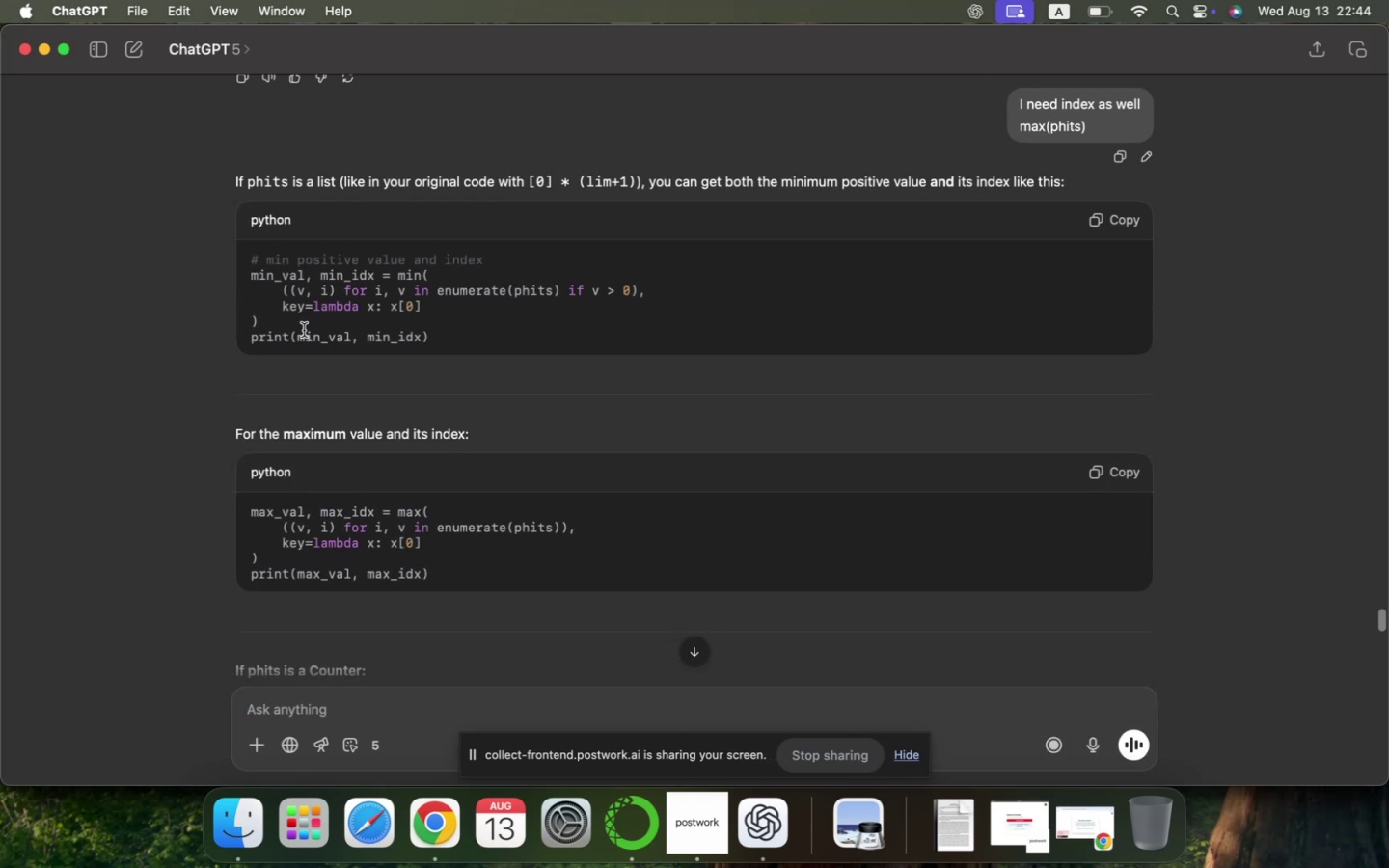 
wait(6.85)
 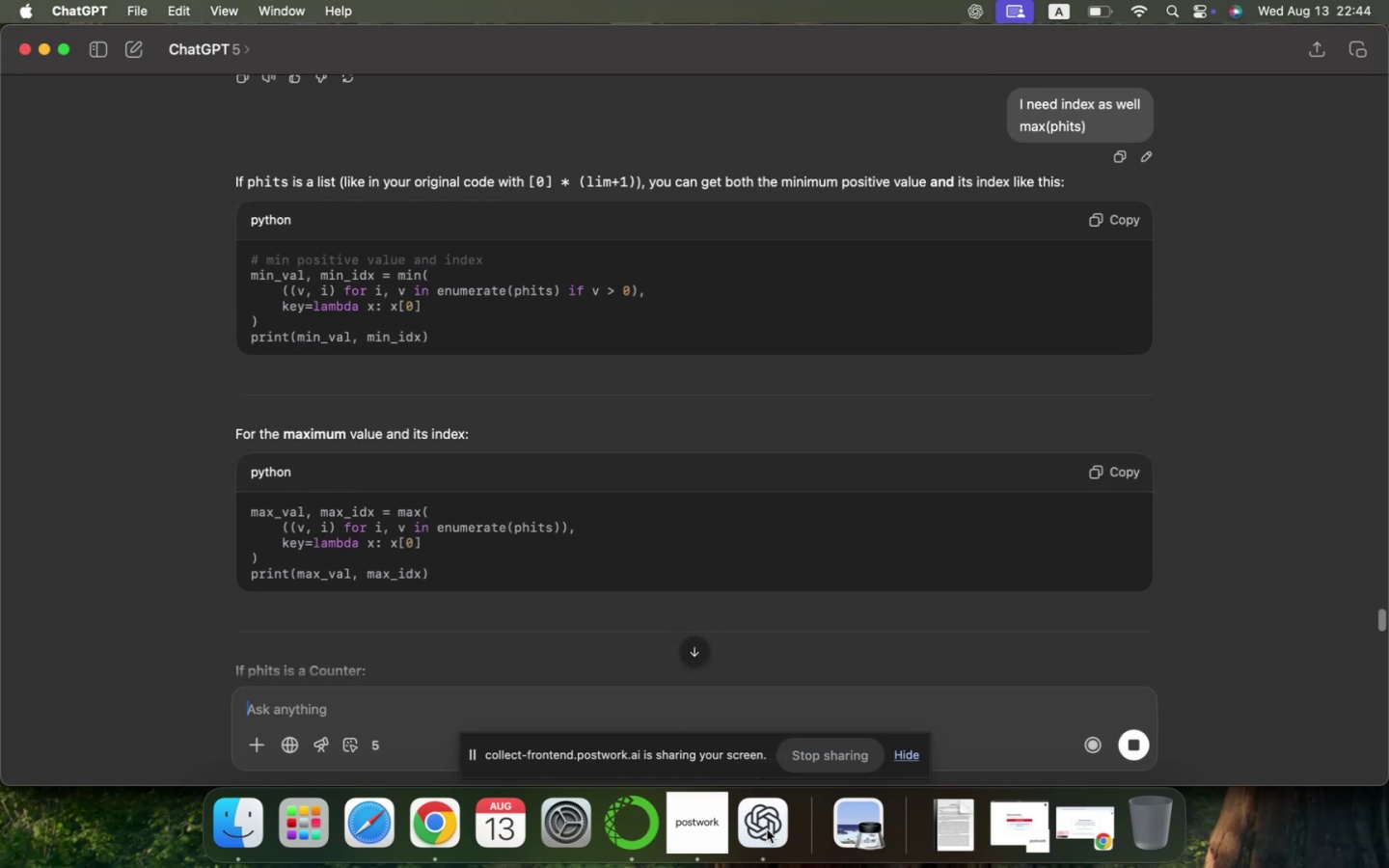 
left_click_drag(start_coordinate=[449, 334], to_coordinate=[250, 280])
 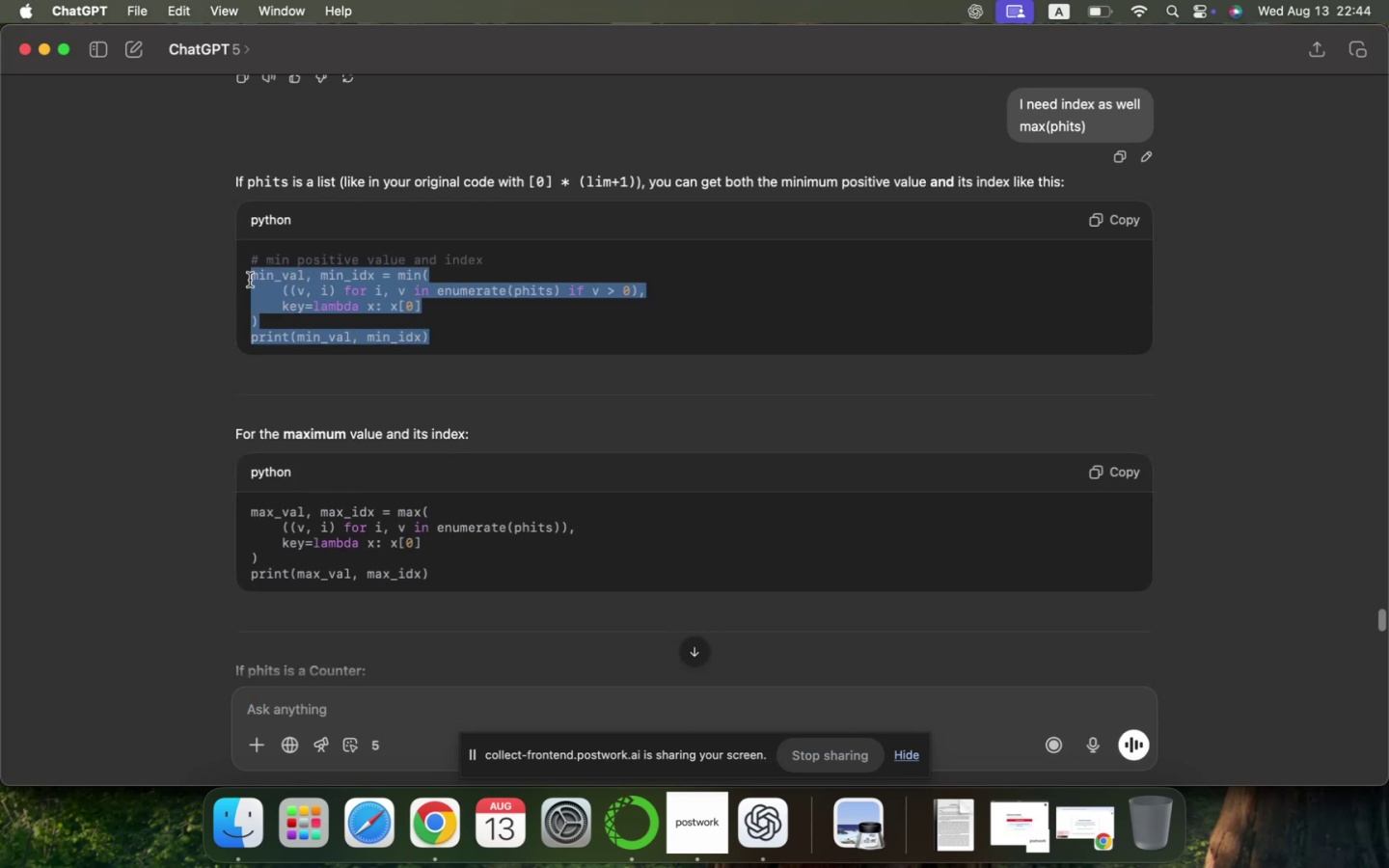 
key(Meta+C)
 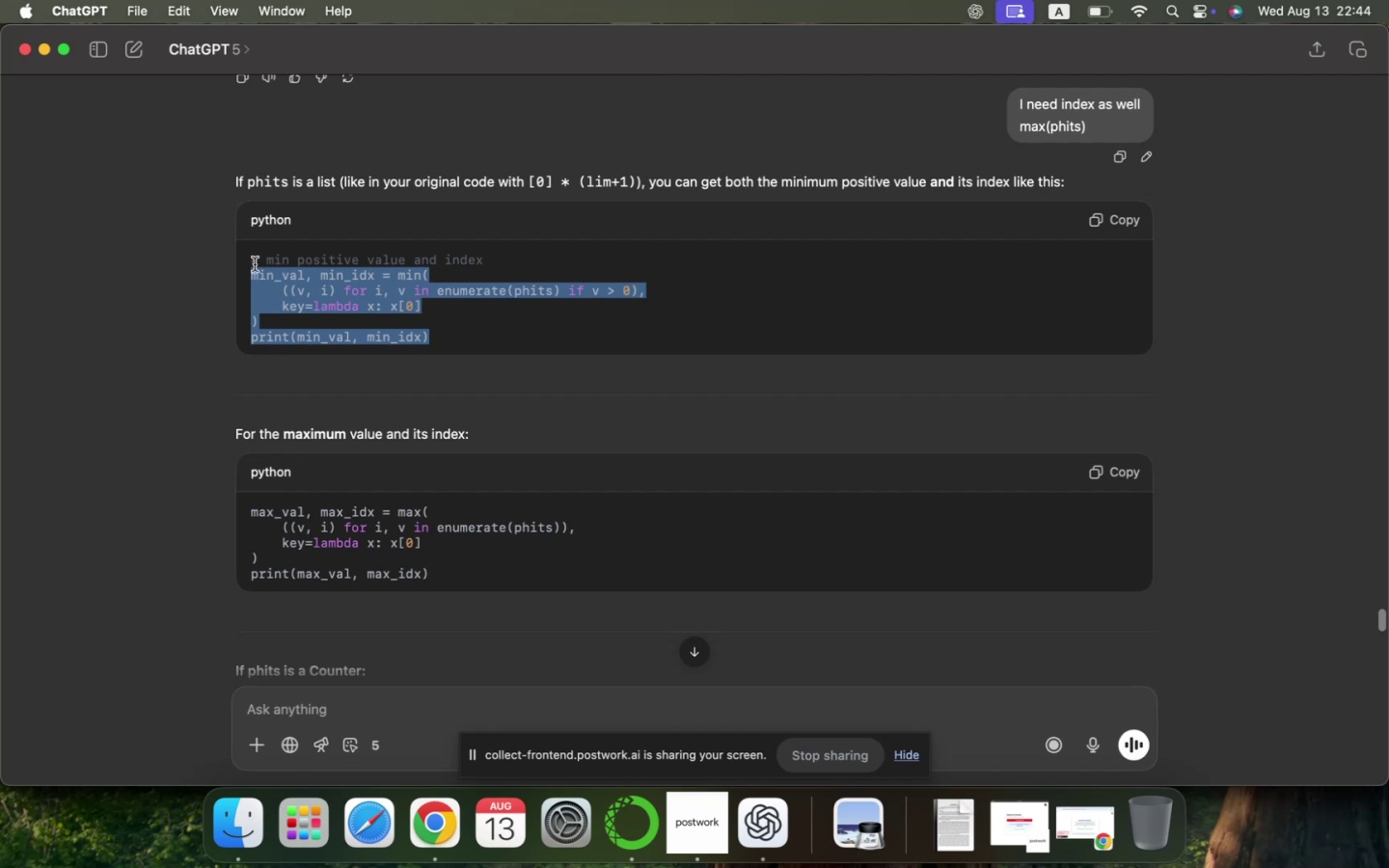 
left_click([319, 288])
 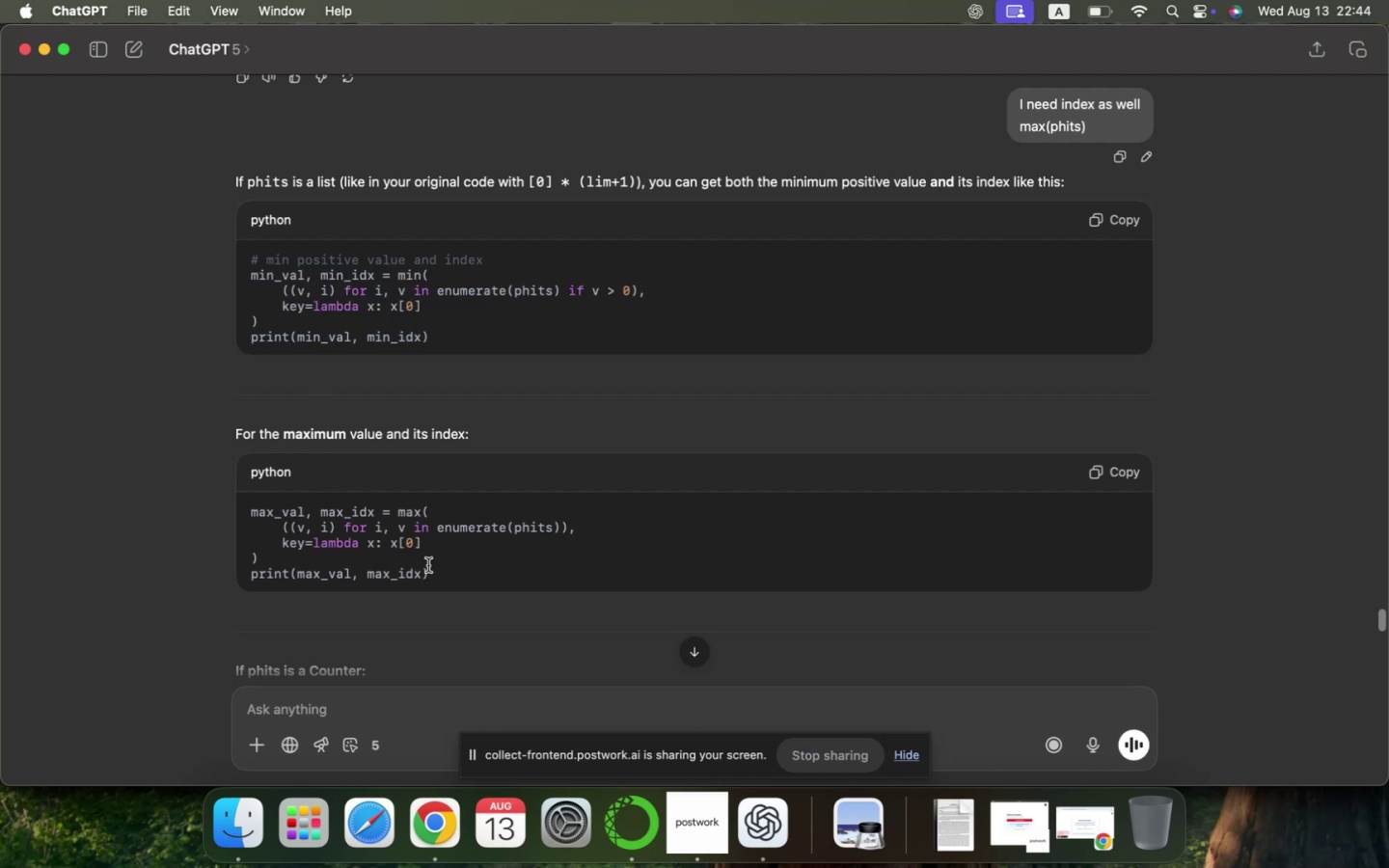 
scroll: coordinate [460, 488], scroll_direction: down, amount: 21.0
 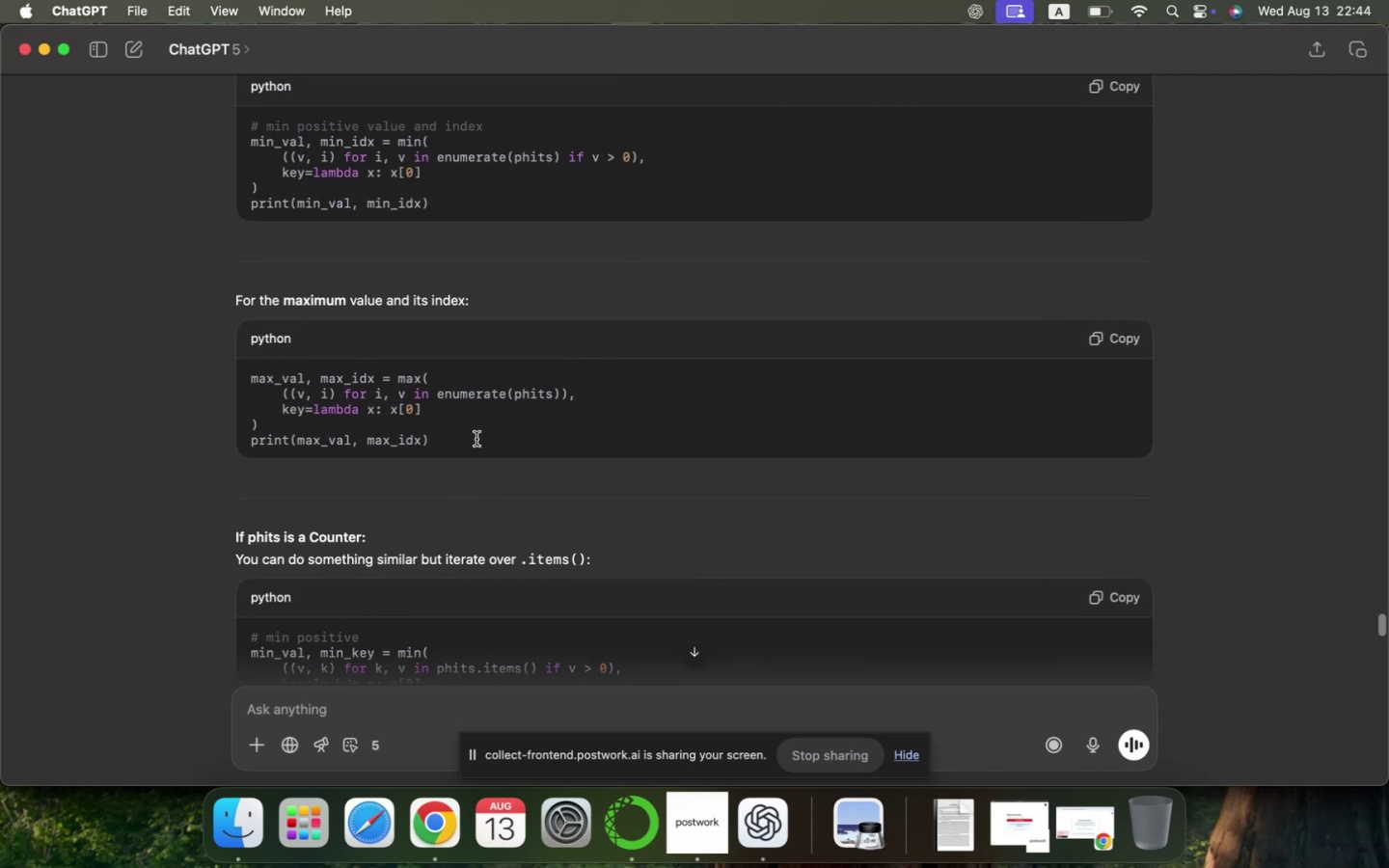 
left_click_drag(start_coordinate=[472, 440], to_coordinate=[233, 381])
 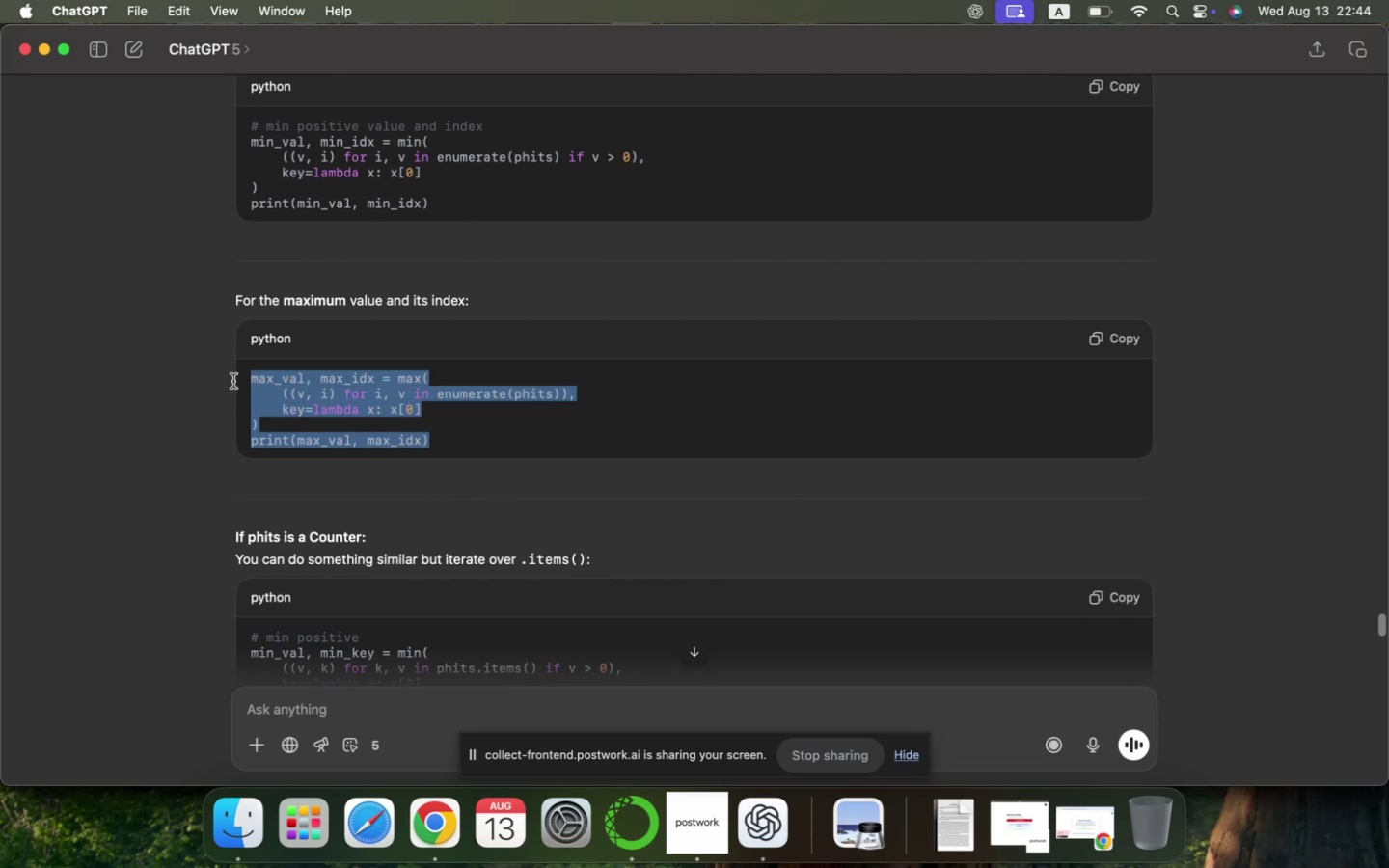 
key(Meta+C)
 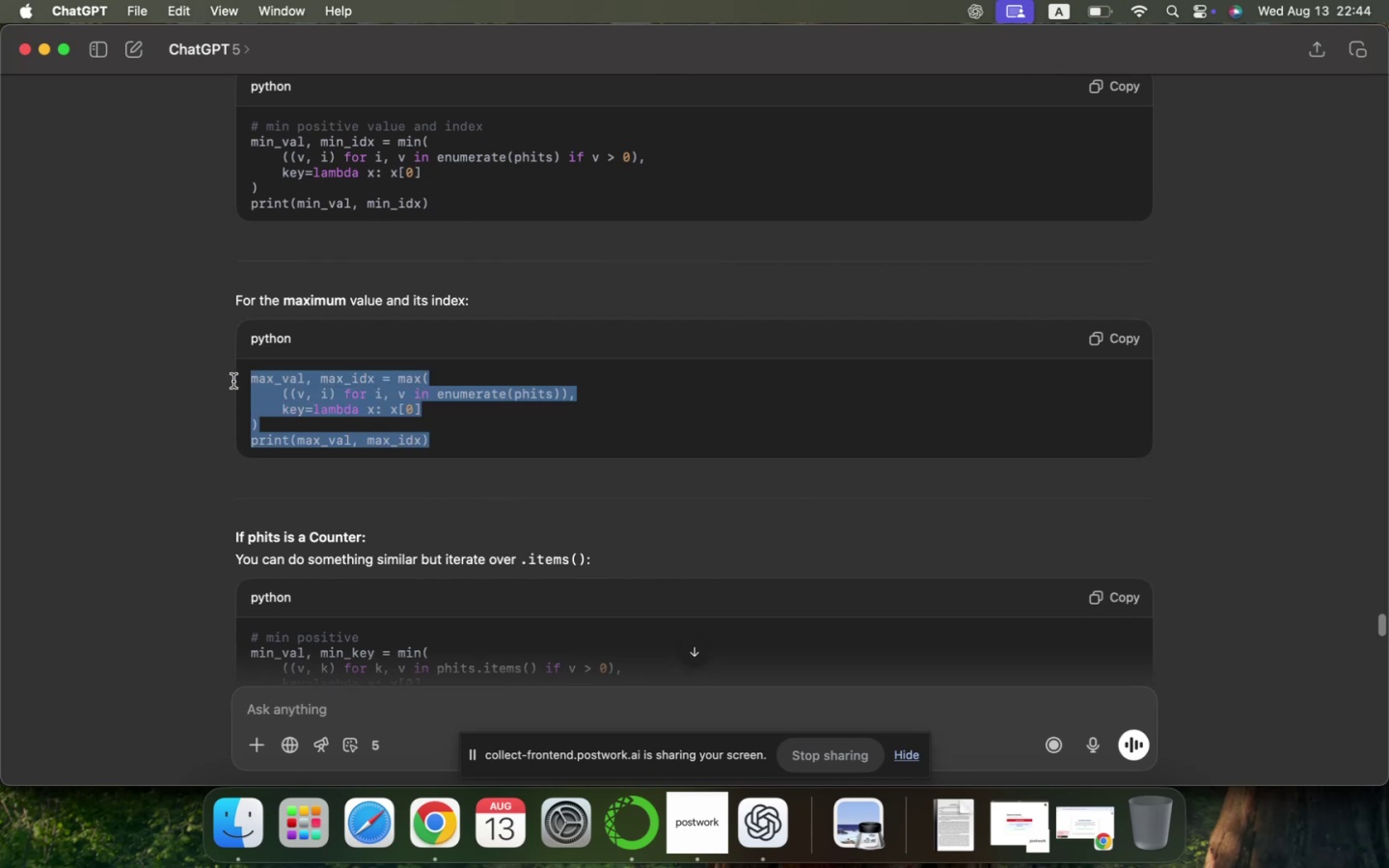 
key(Meta+CommandLeft)
 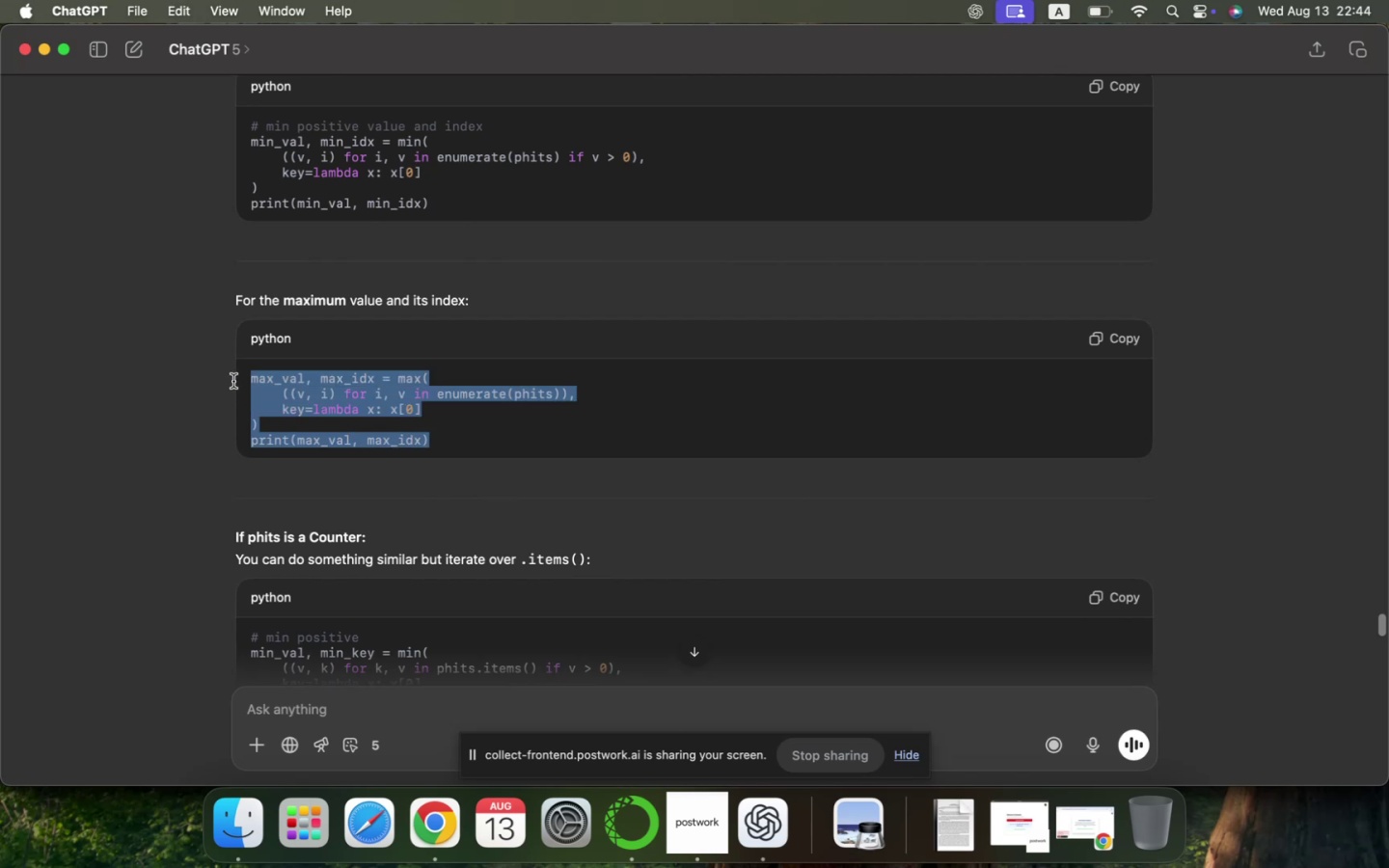 
key(Meta+Tab)
 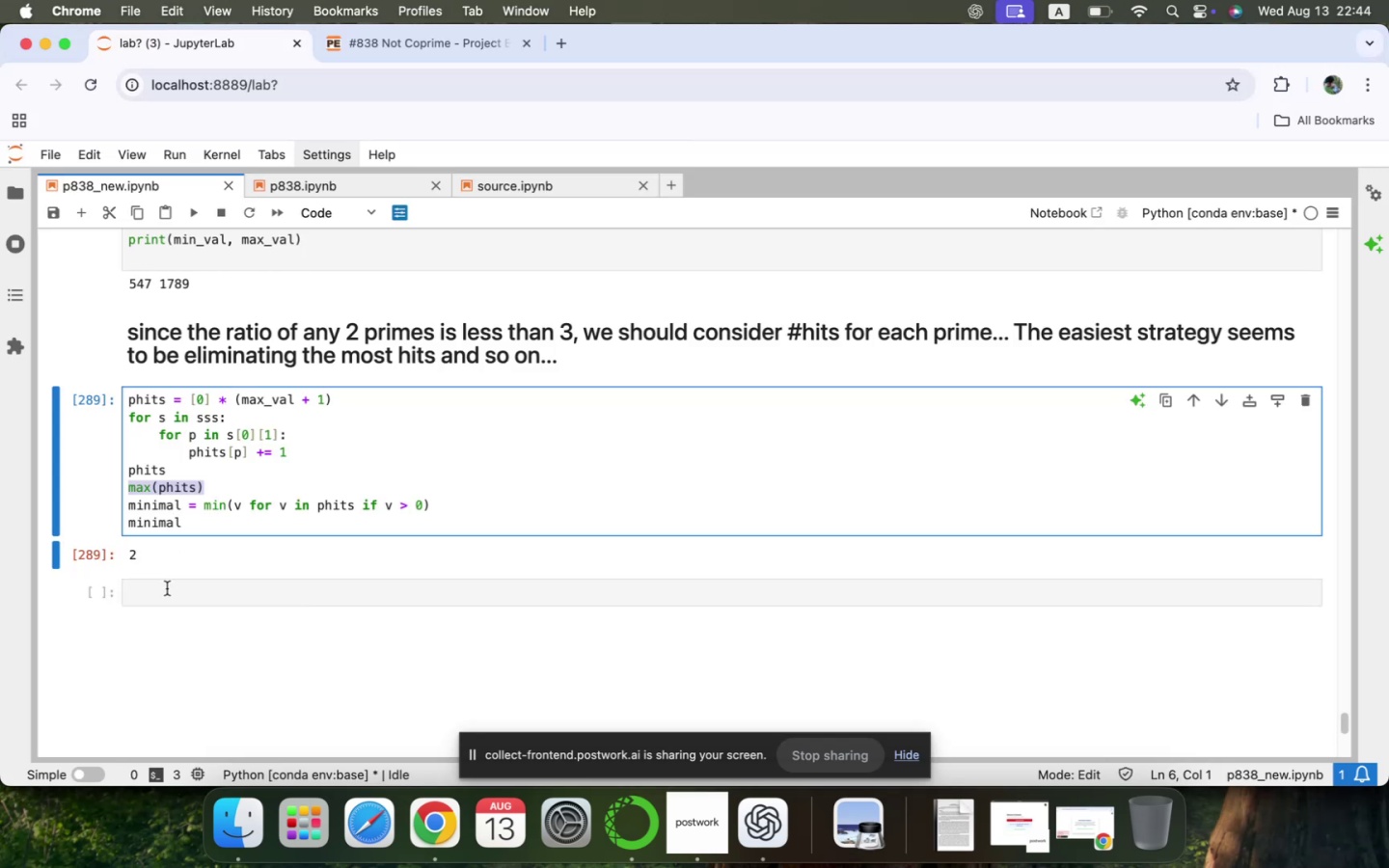 
left_click([161, 599])
 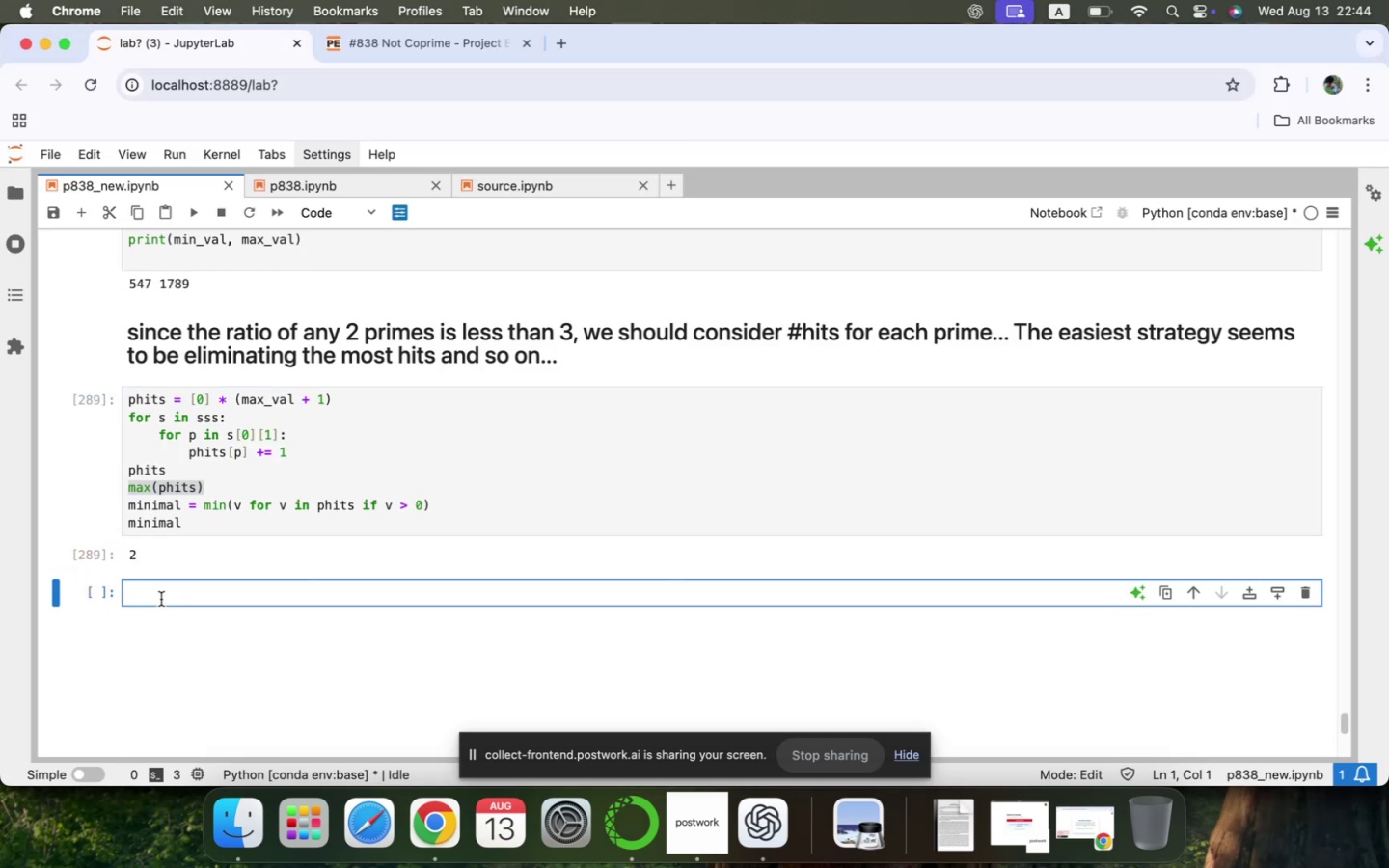 
key(Meta+V)
 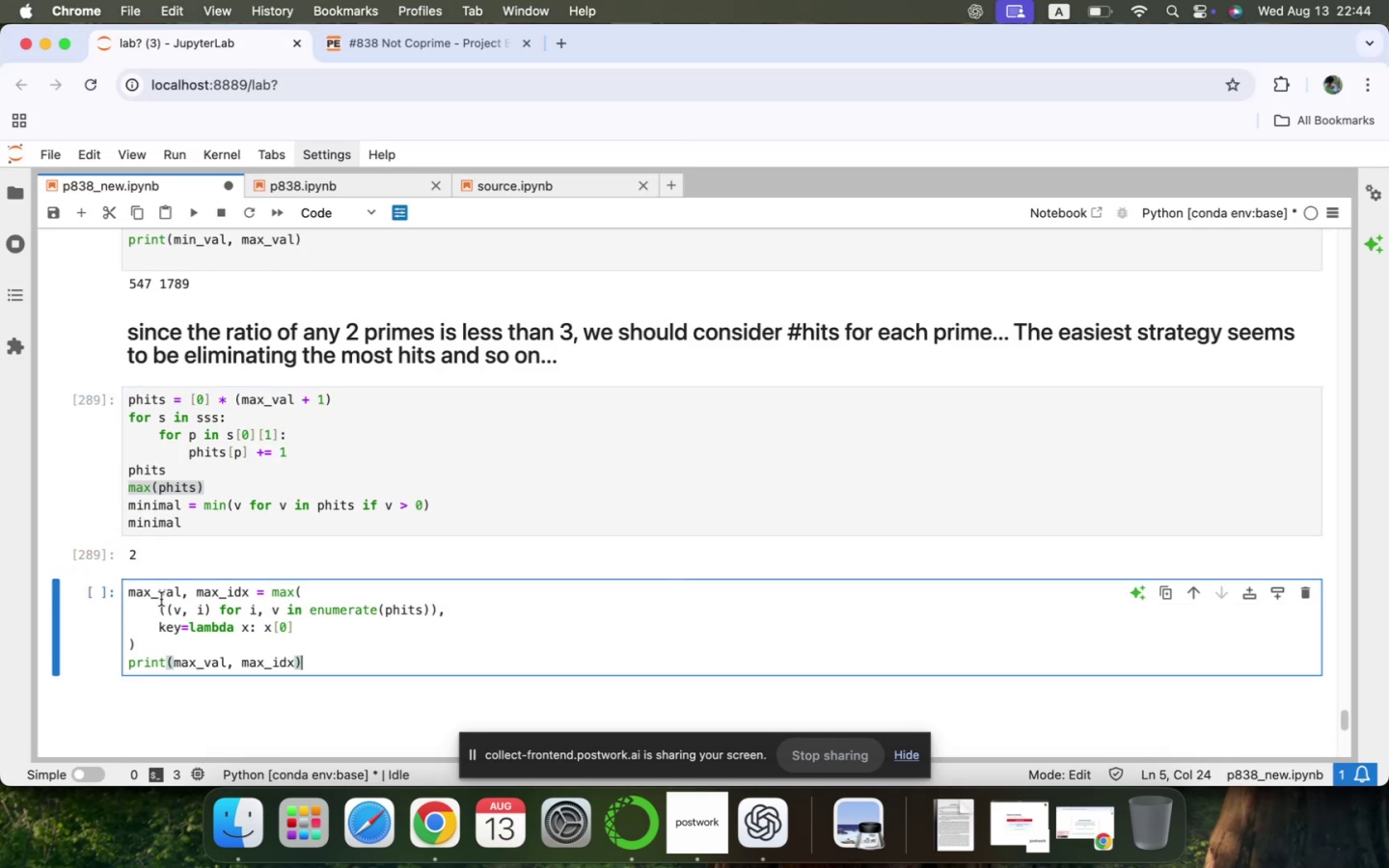 
scroll: coordinate [161, 599], scroll_direction: down, amount: 9.0
 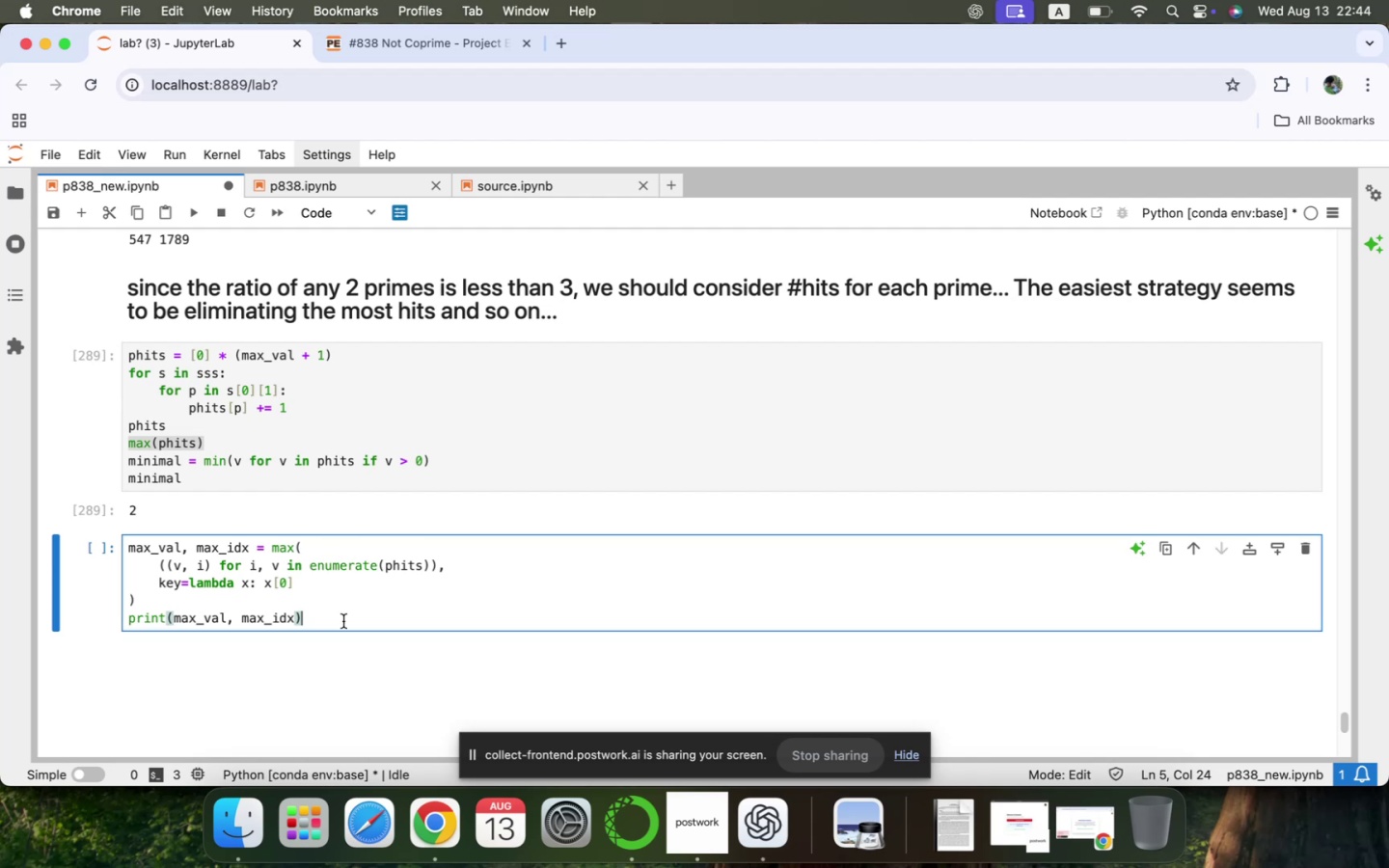 
key(Shift+ShiftRight)
 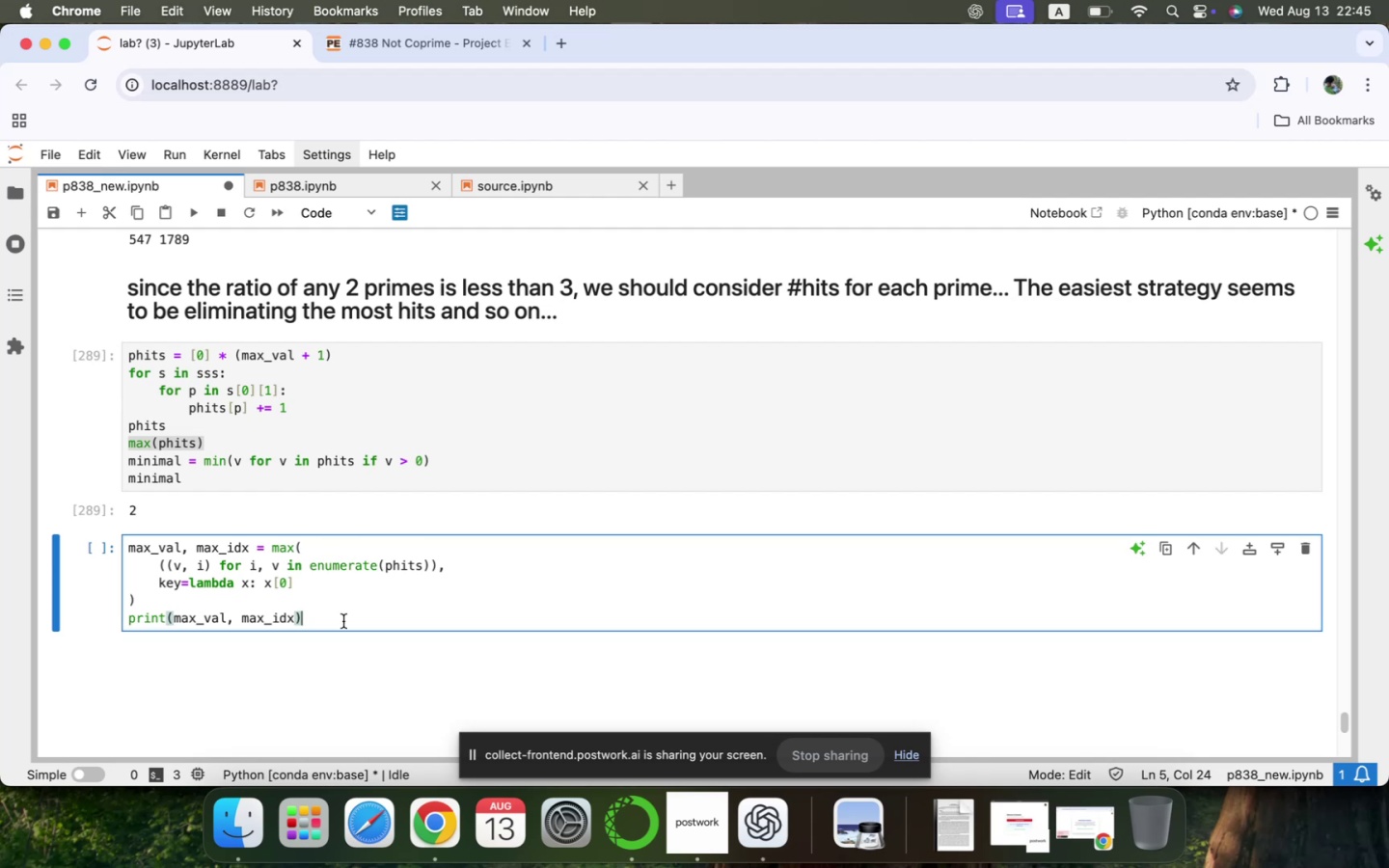 
key(Shift+Enter)
 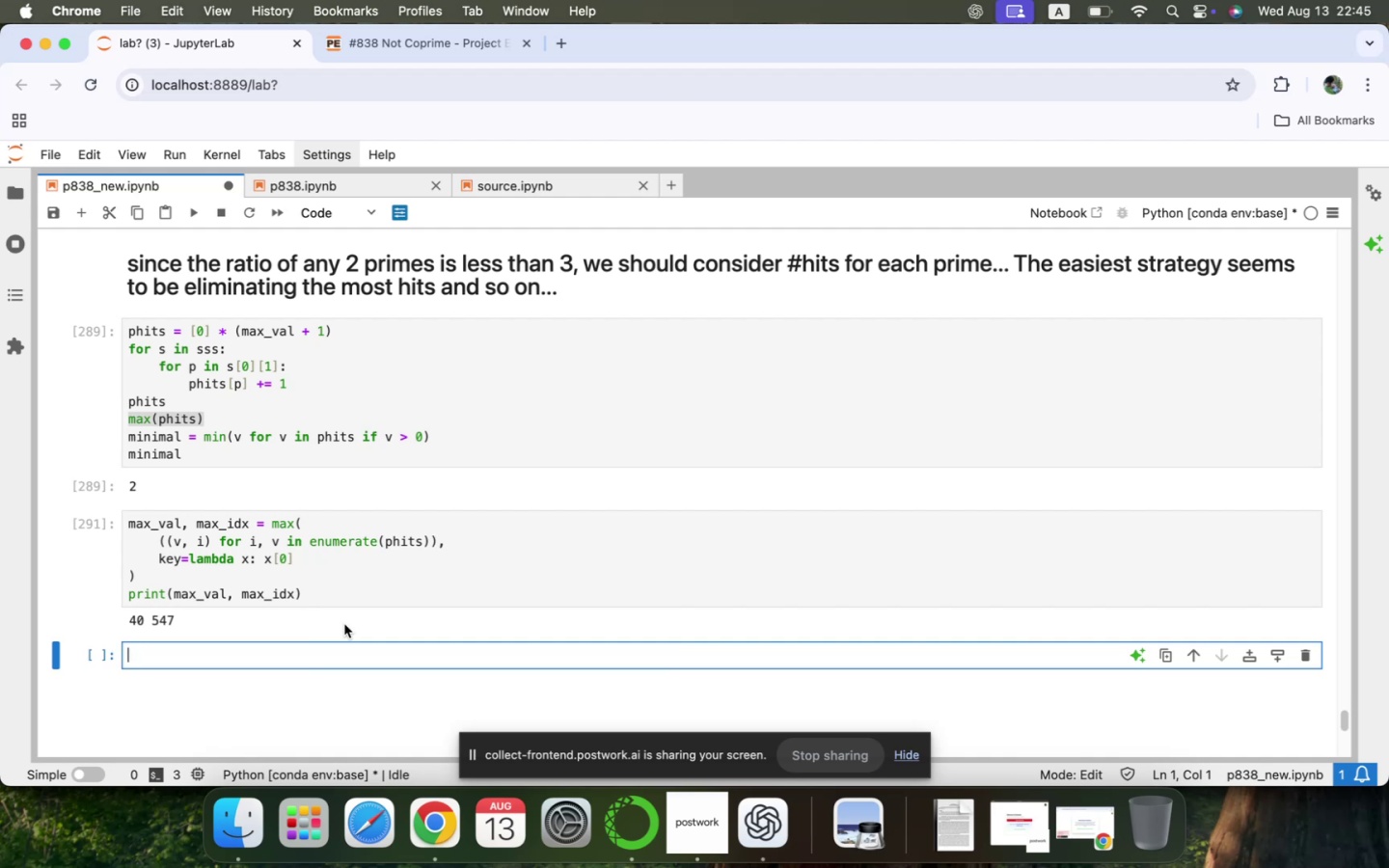 
wait(37.97)
 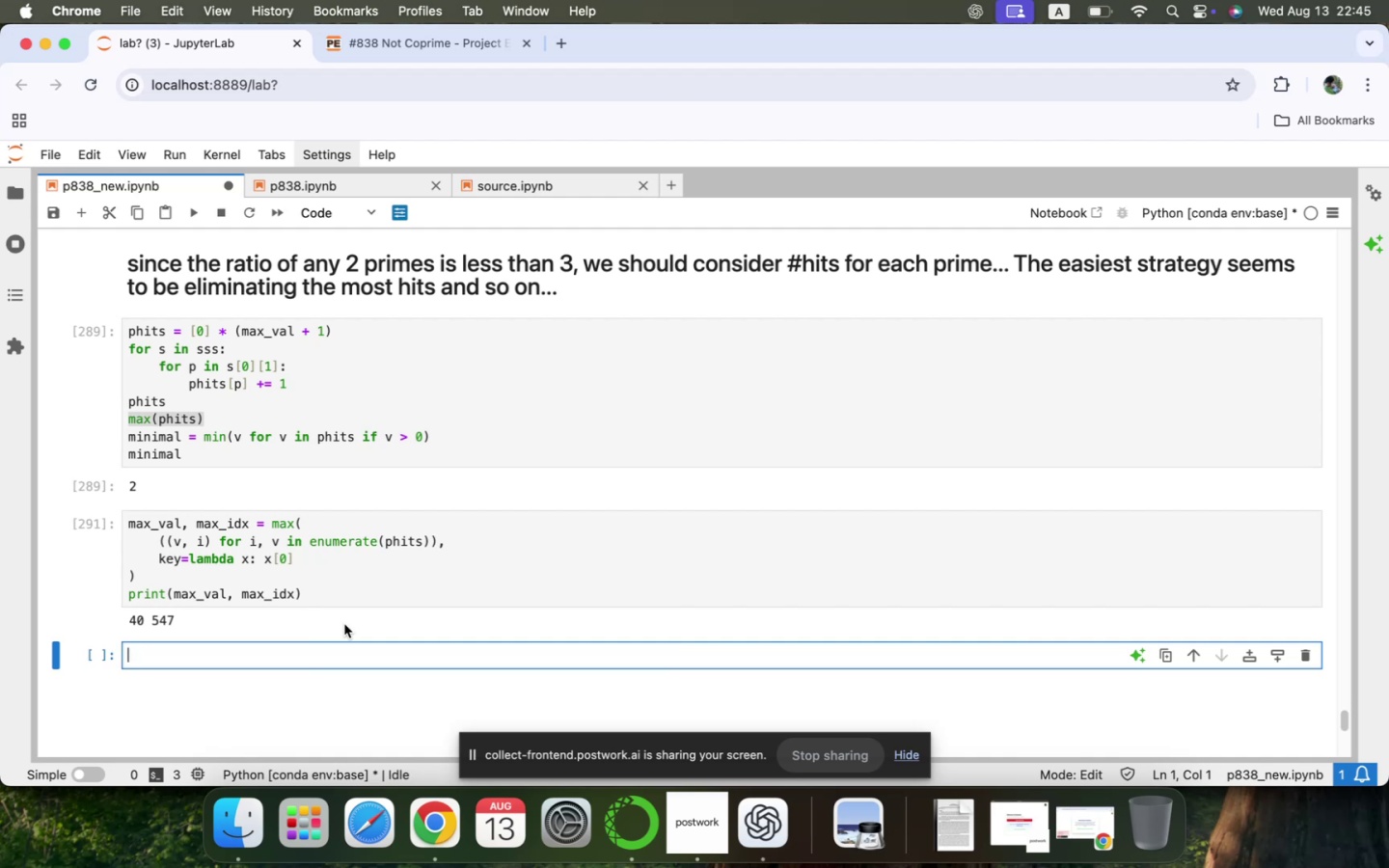 
scroll: coordinate [344, 624], scroll_direction: up, amount: 39.0
 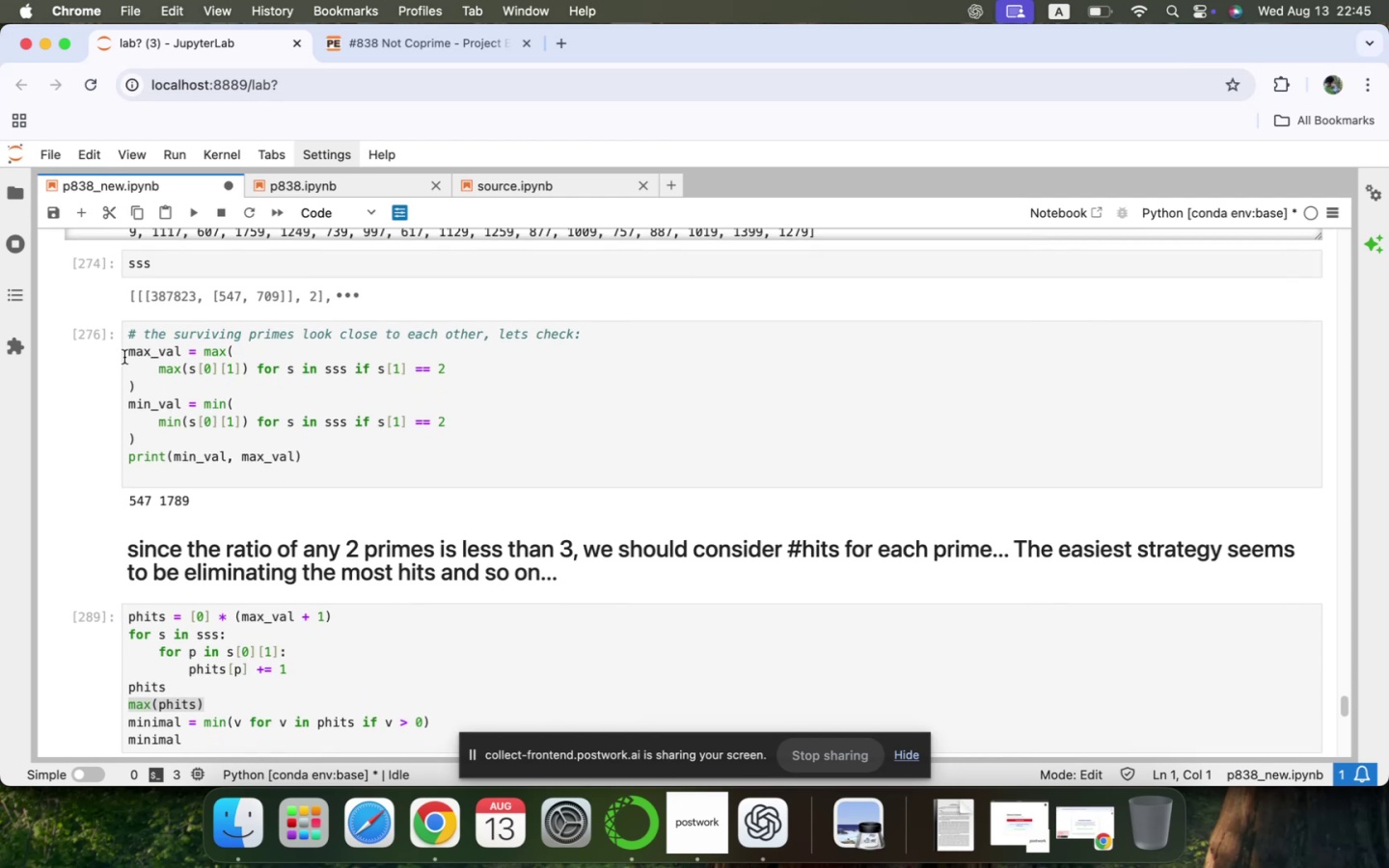 
left_click_drag(start_coordinate=[127, 354], to_coordinate=[333, 448])
 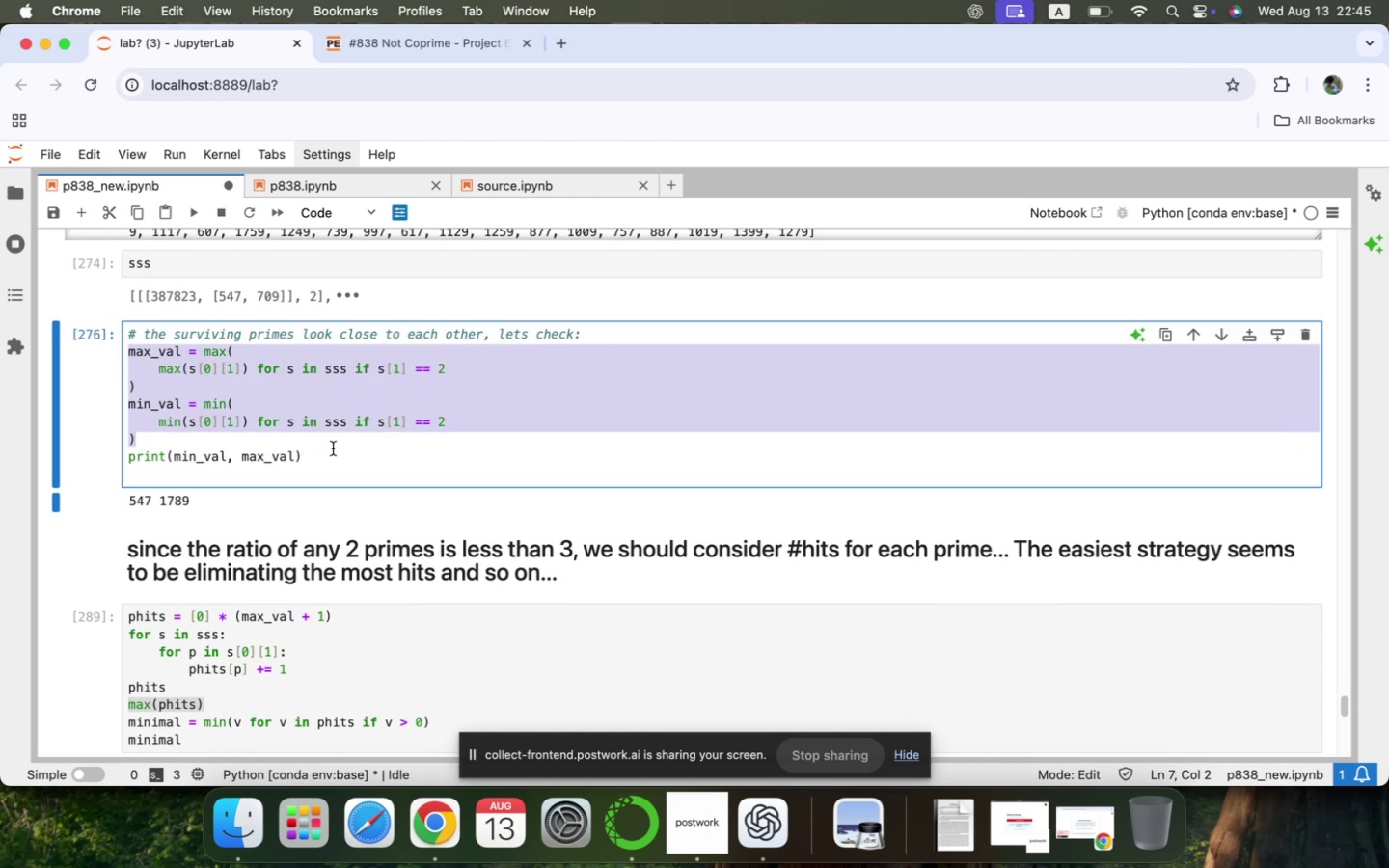 
key(Meta+CommandLeft)
 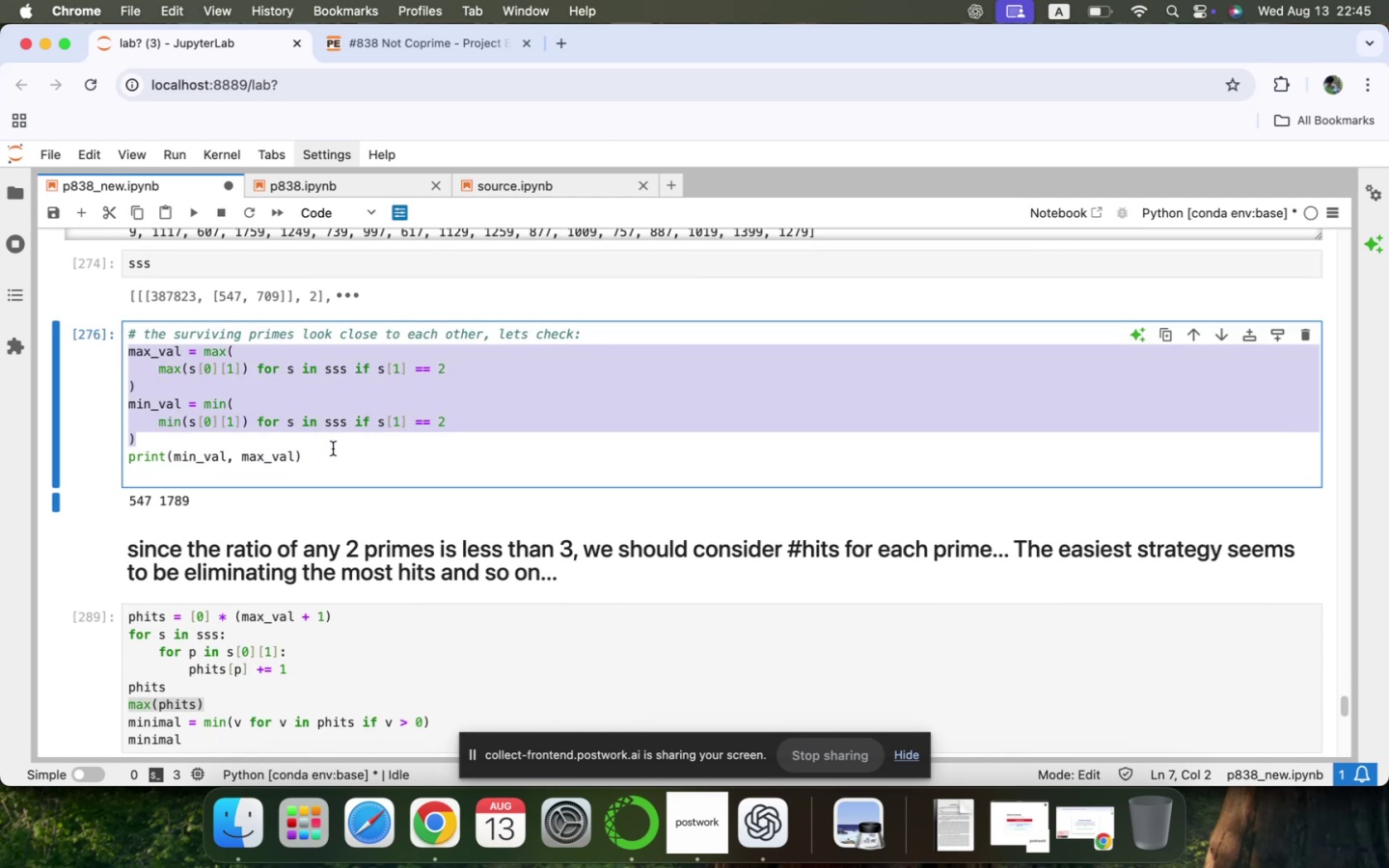 
key(Meta+C)
 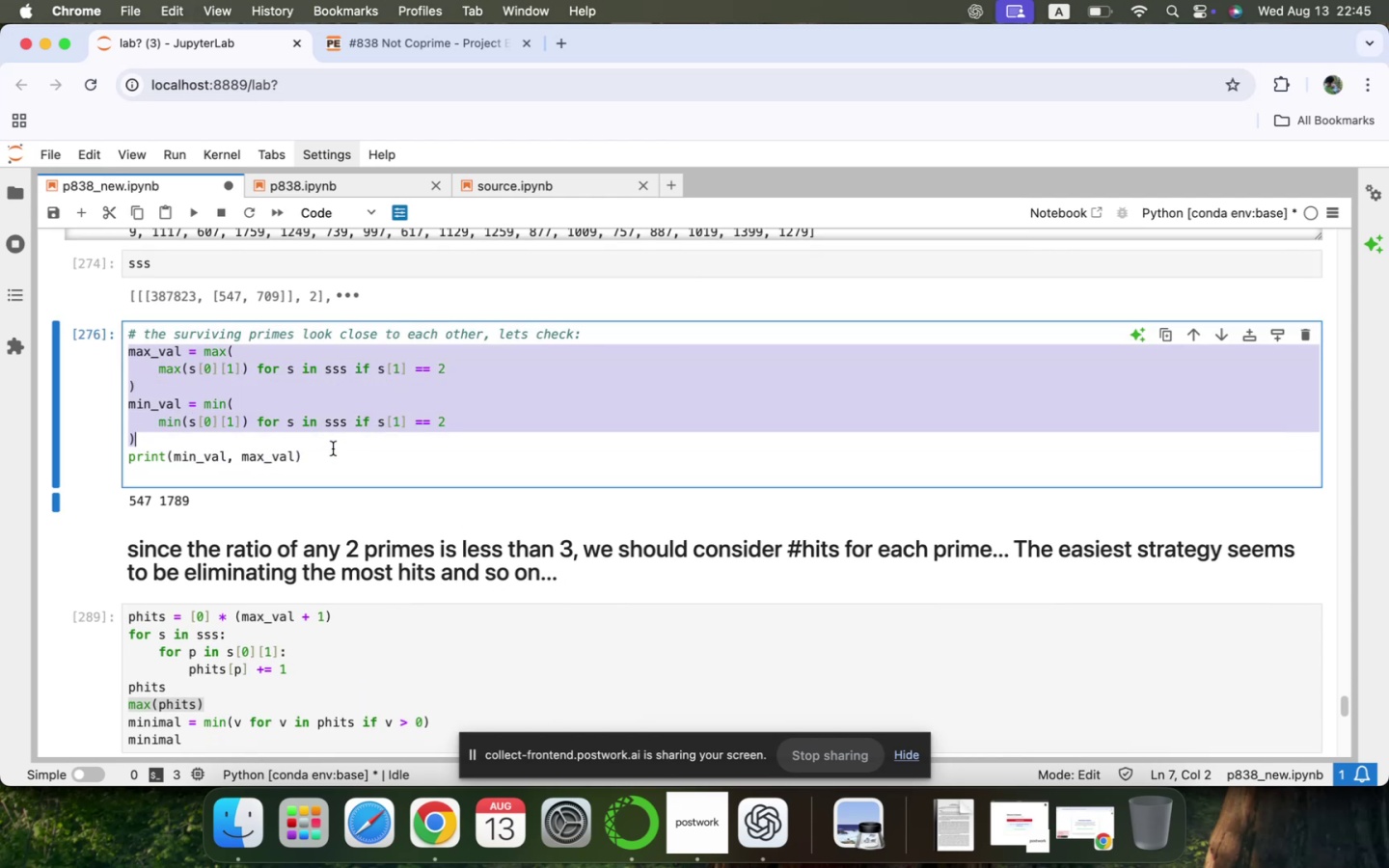 
scroll: coordinate [333, 448], scroll_direction: down, amount: 22.0
 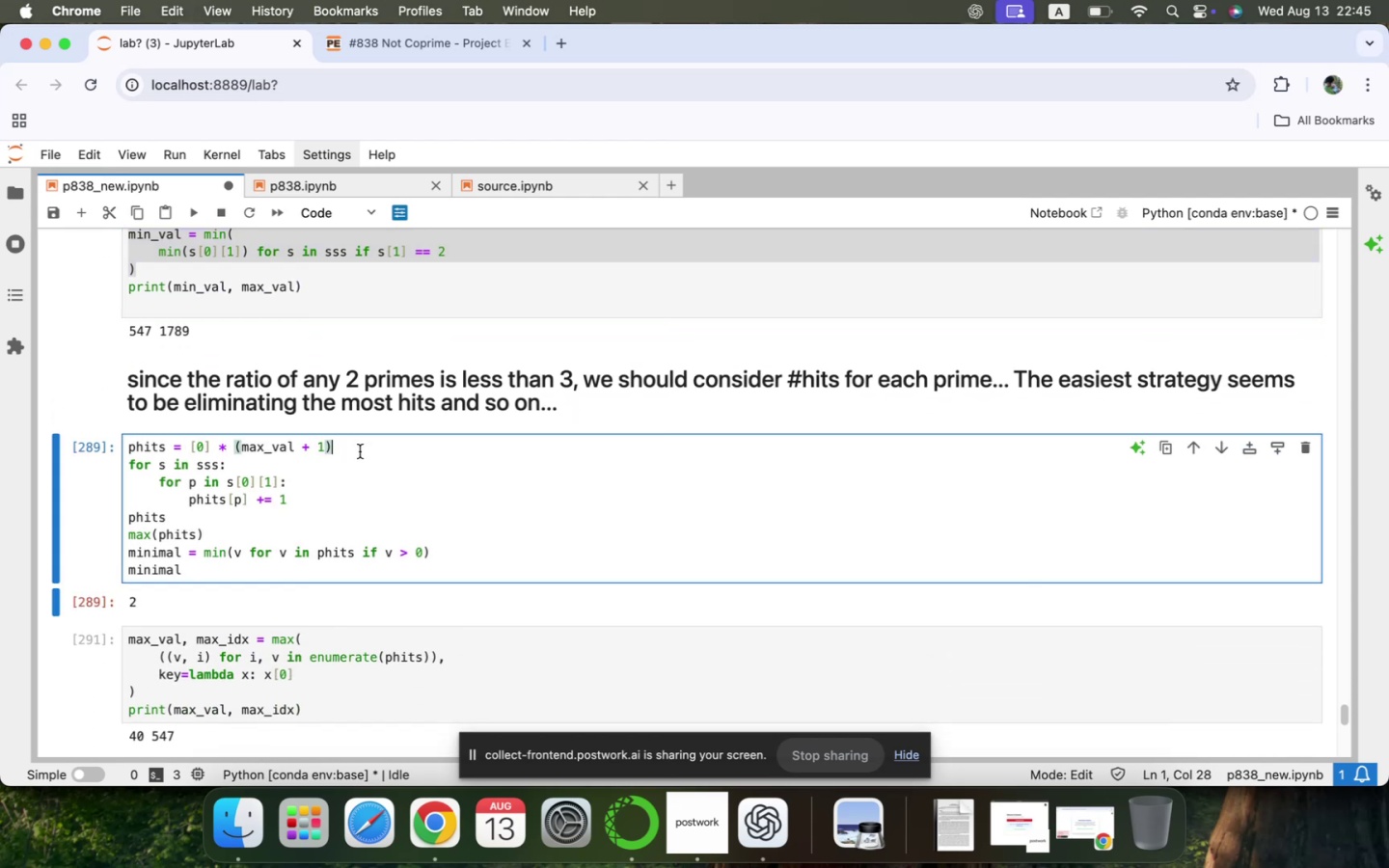 
key(ArrowRight)
 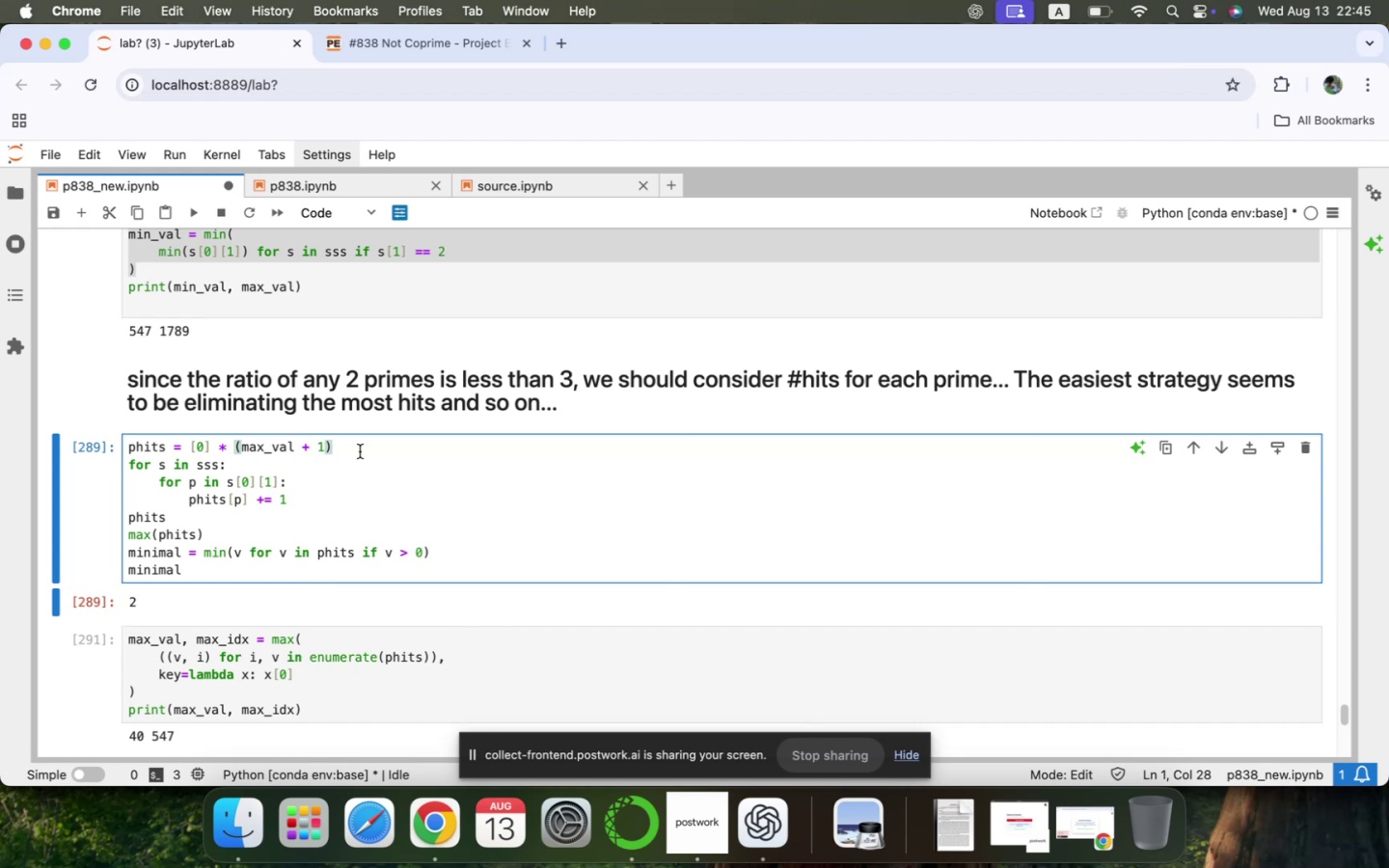 
key(ArrowUp)
 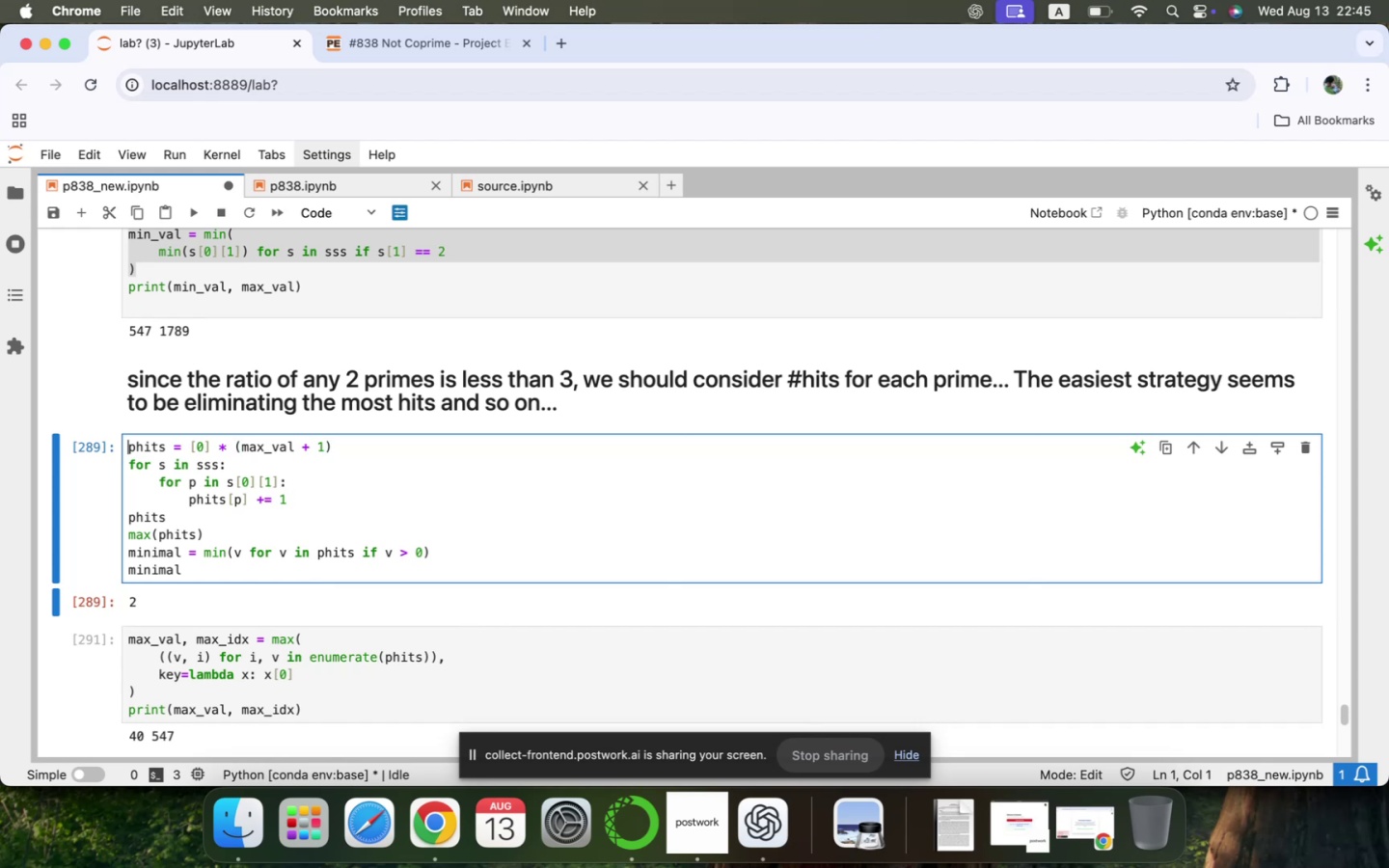 
key(Enter)
 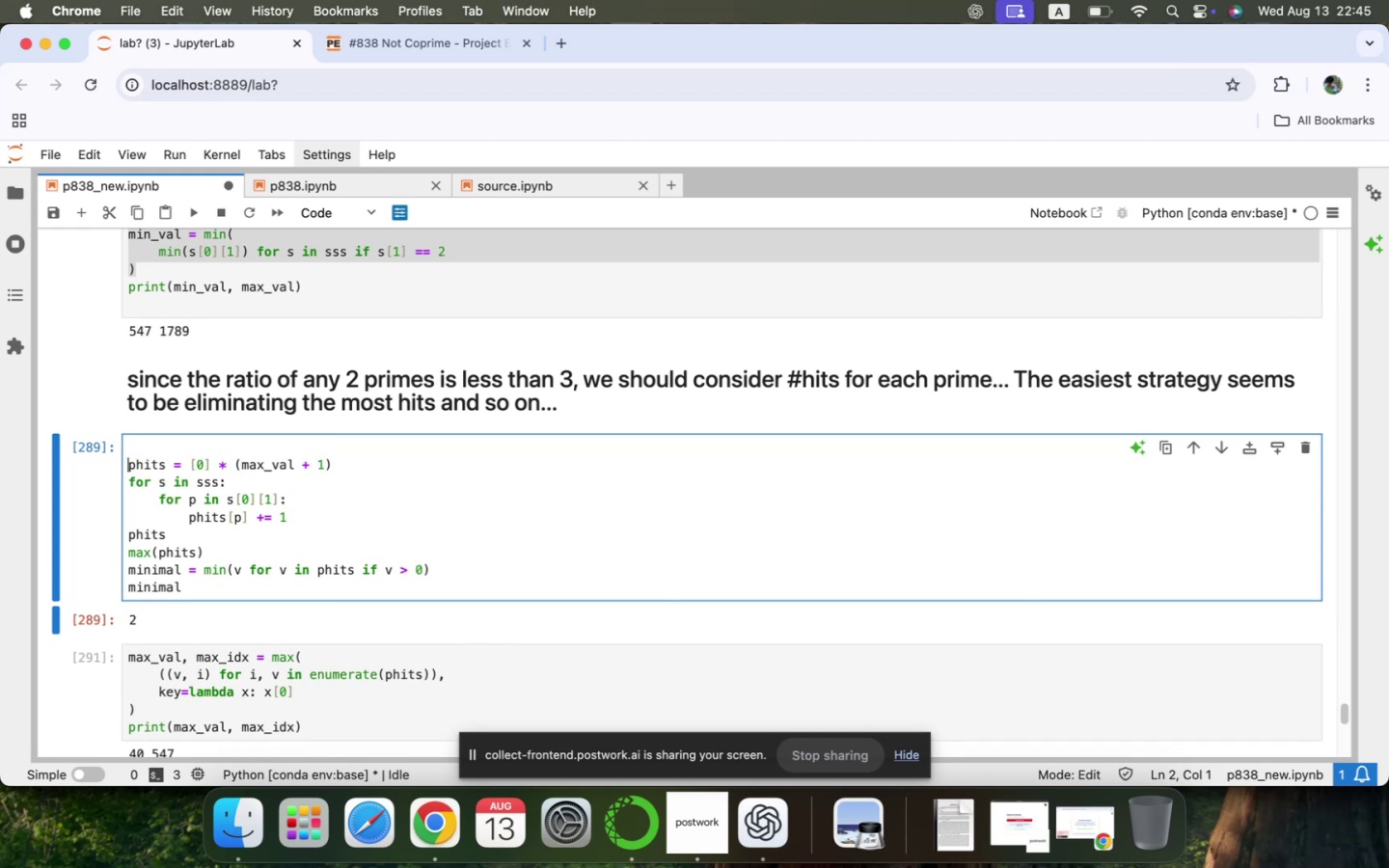 
key(ArrowUp)
 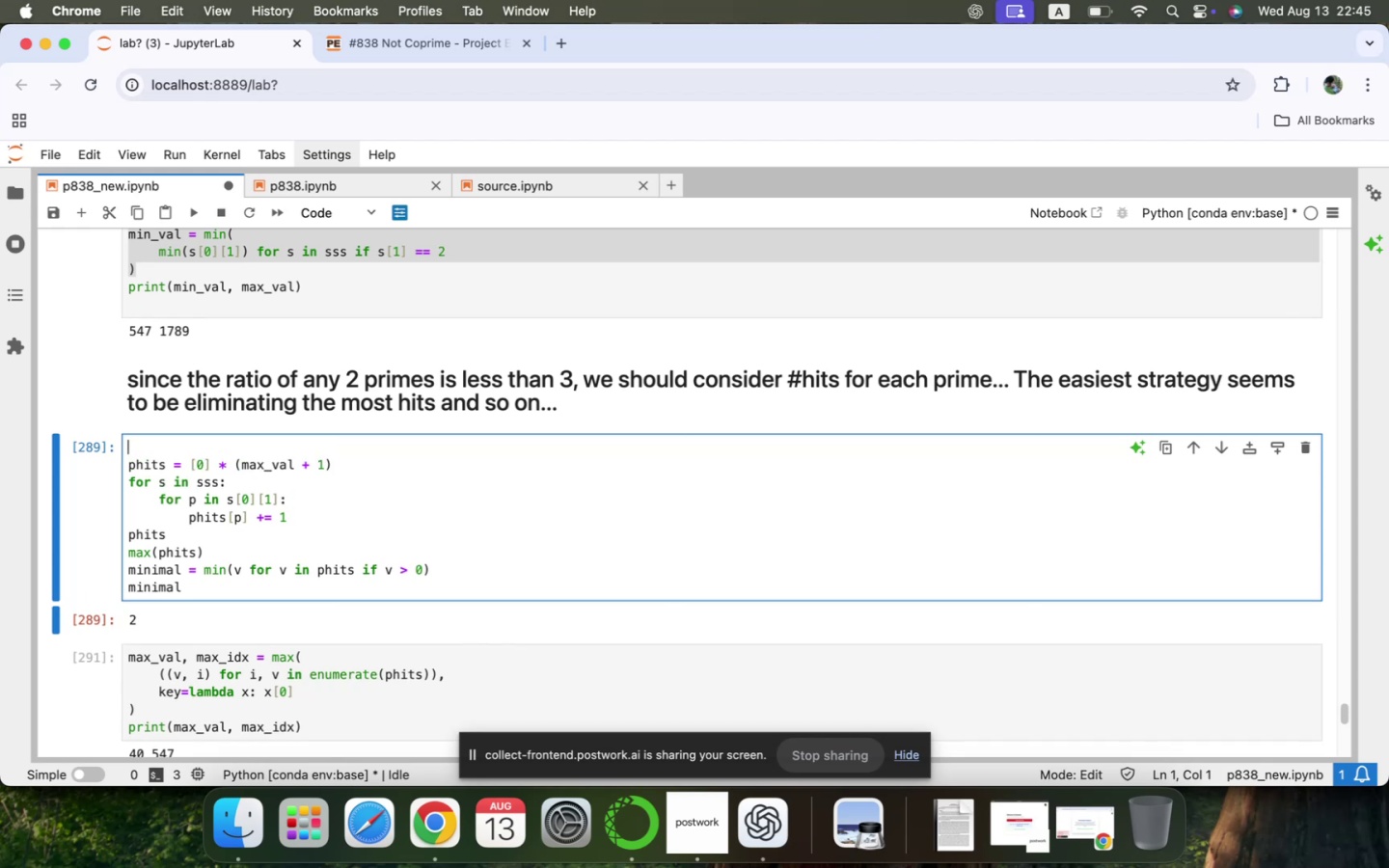 
key(Meta+V)
 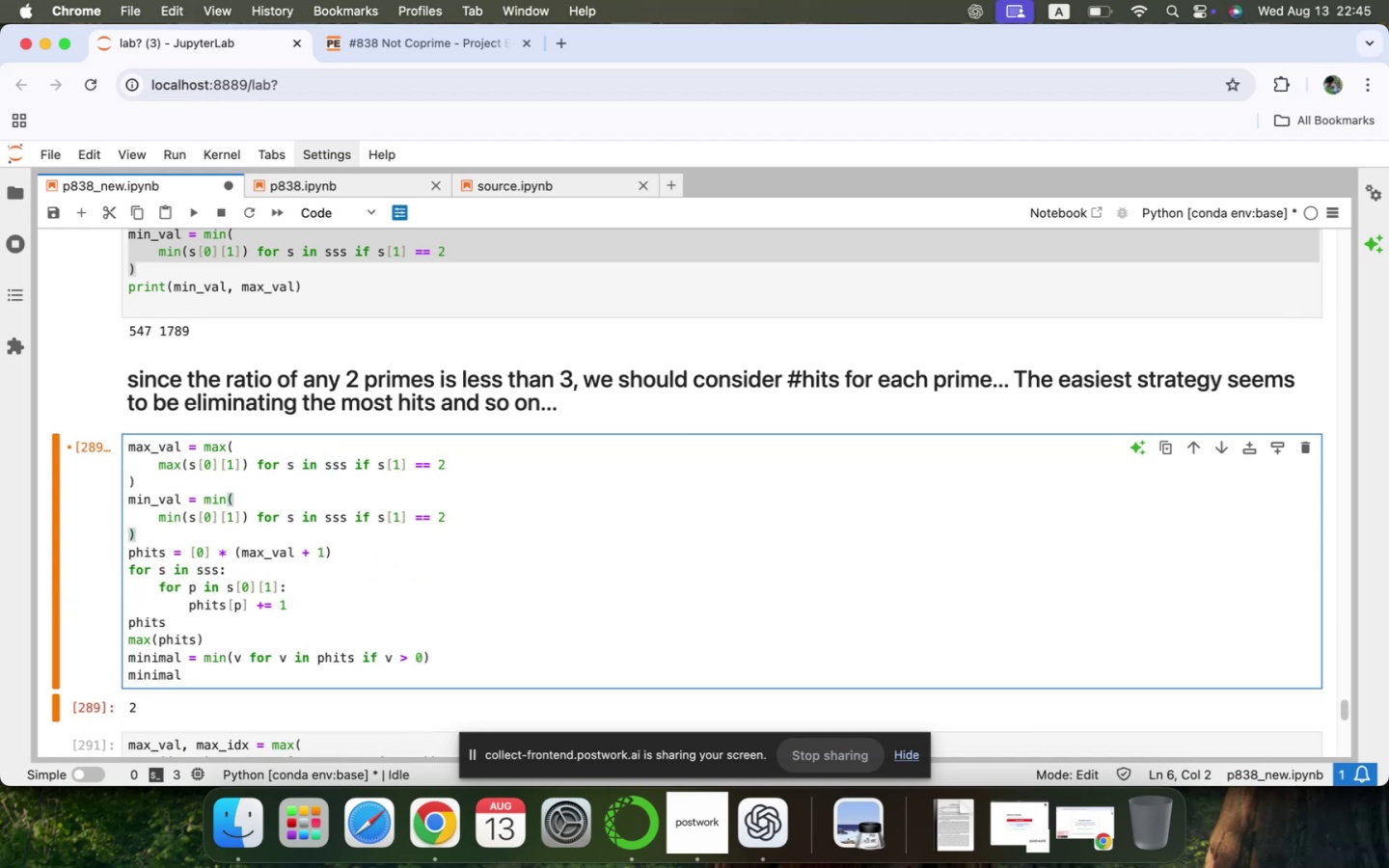 
scroll: coordinate [360, 451], scroll_direction: down, amount: 14.0
 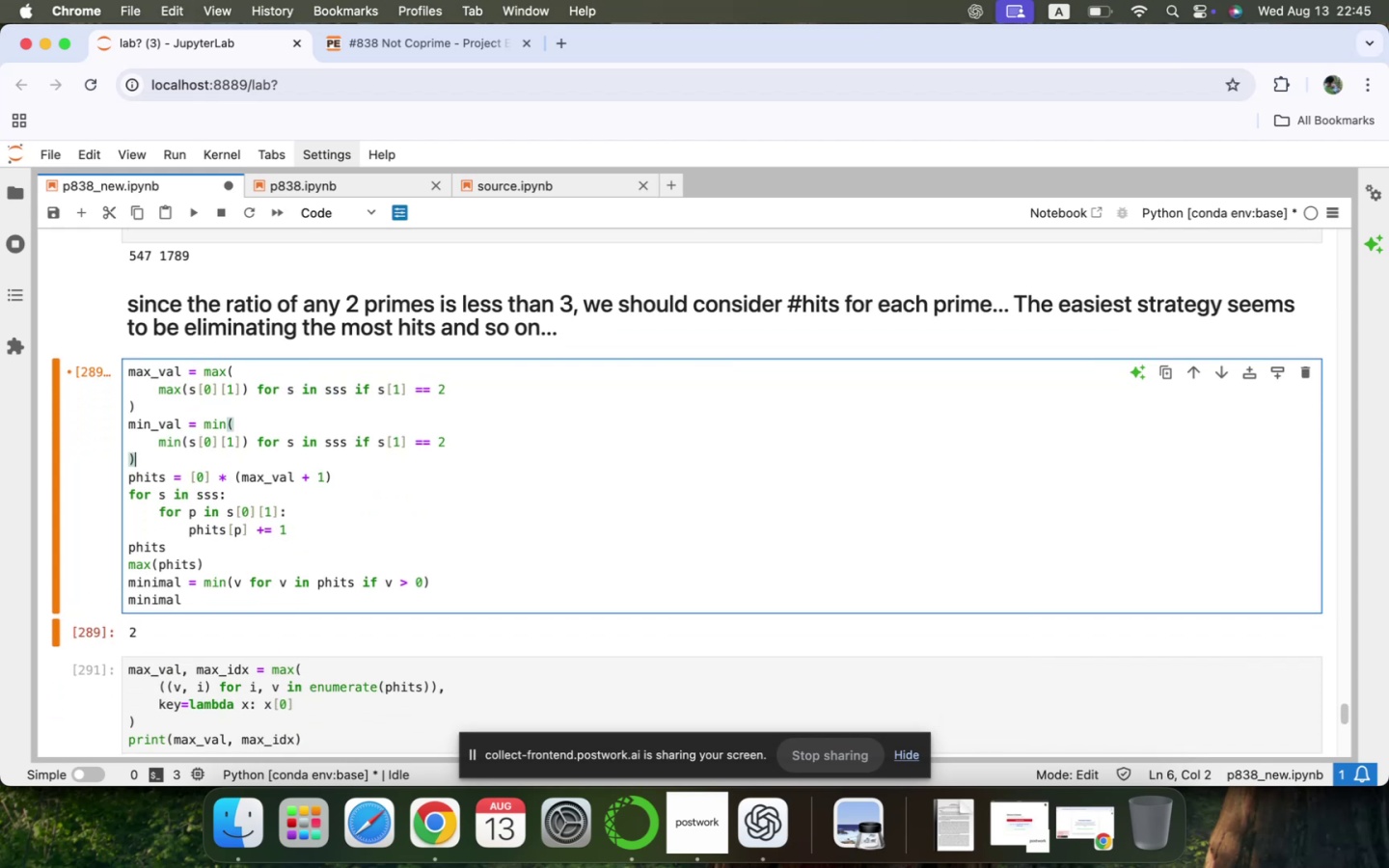 
key(Shift+Enter)
 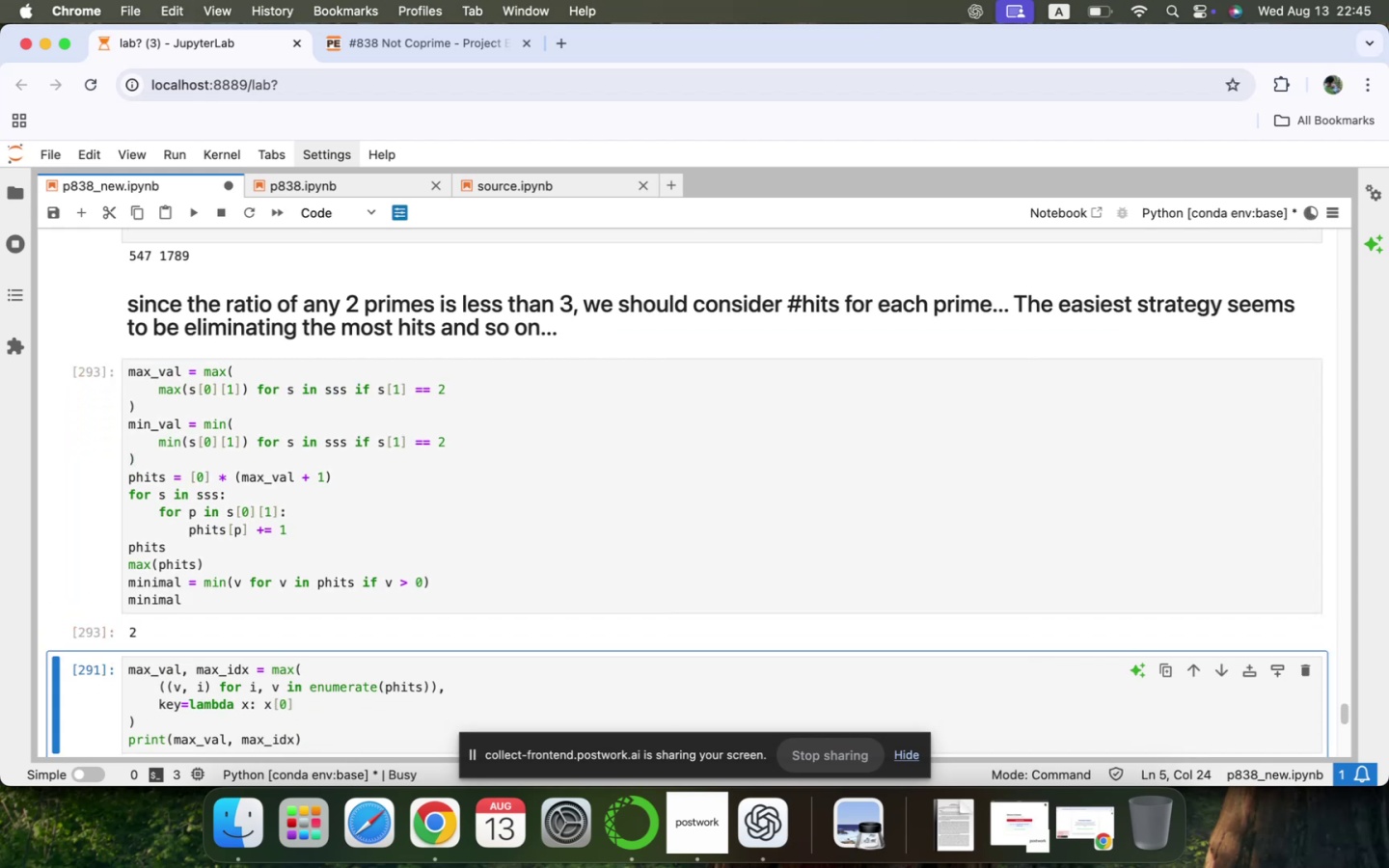 
scroll: coordinate [360, 451], scroll_direction: down, amount: 9.0
 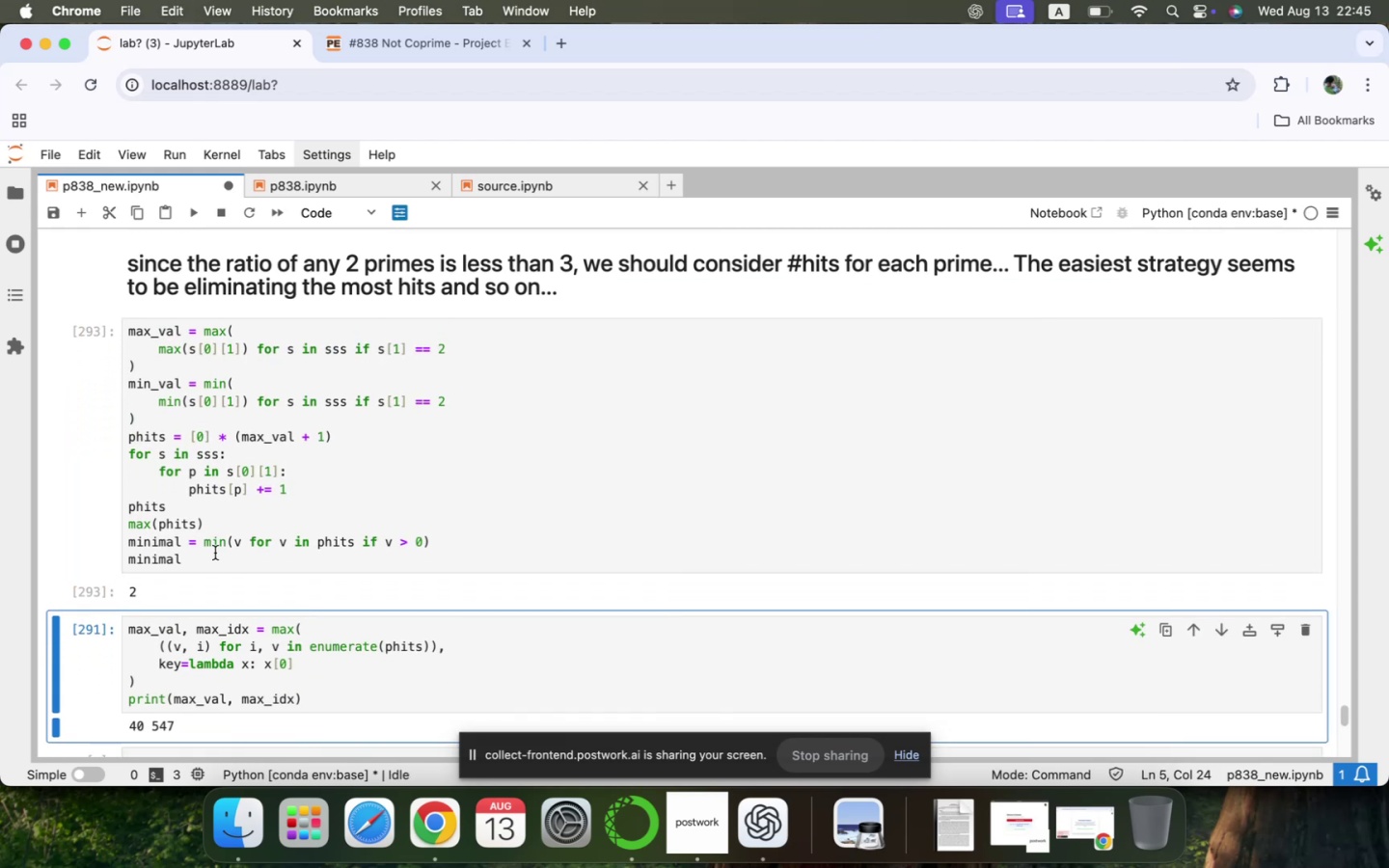 
left_click([200, 565])
 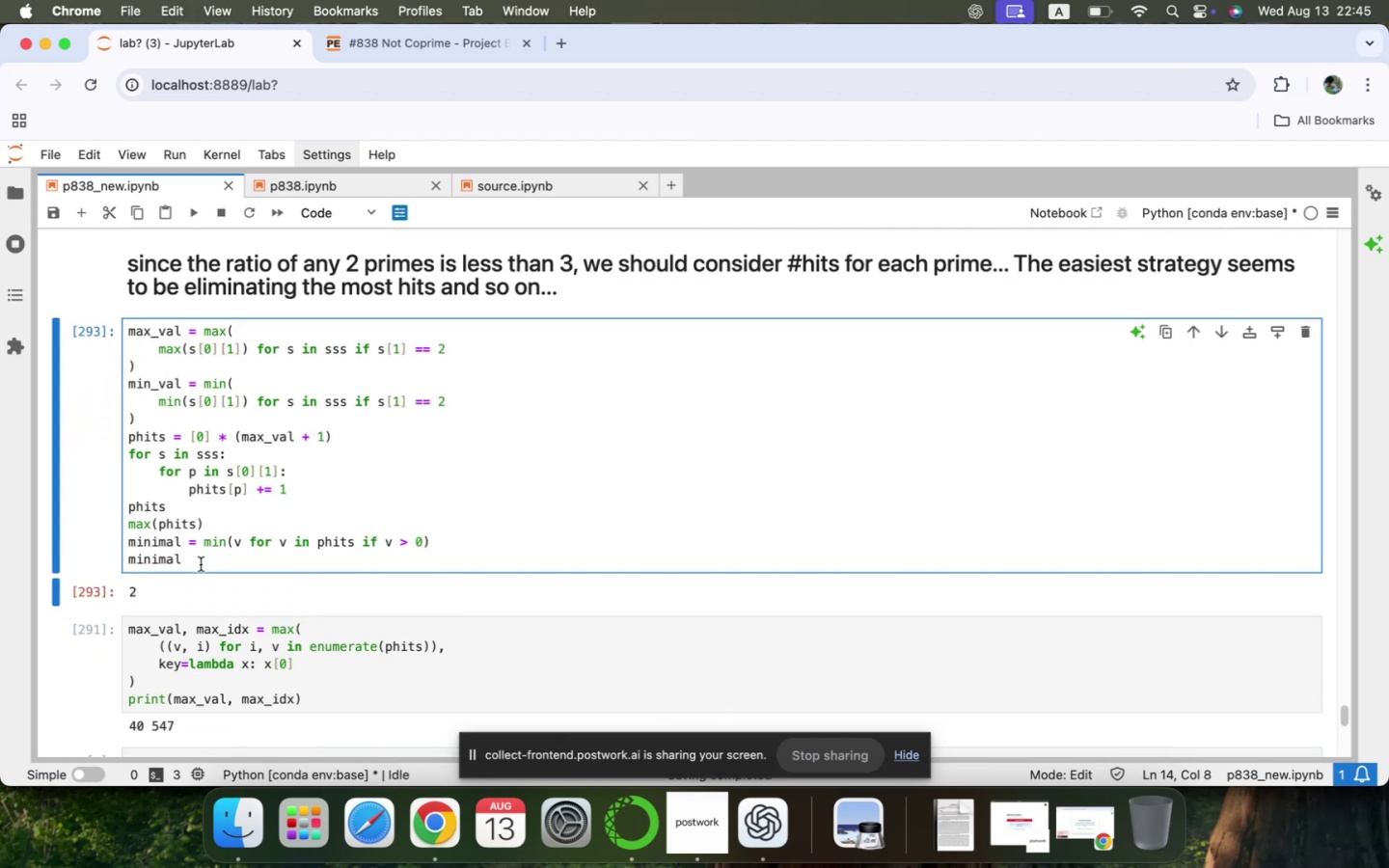 
key(Backspace)
 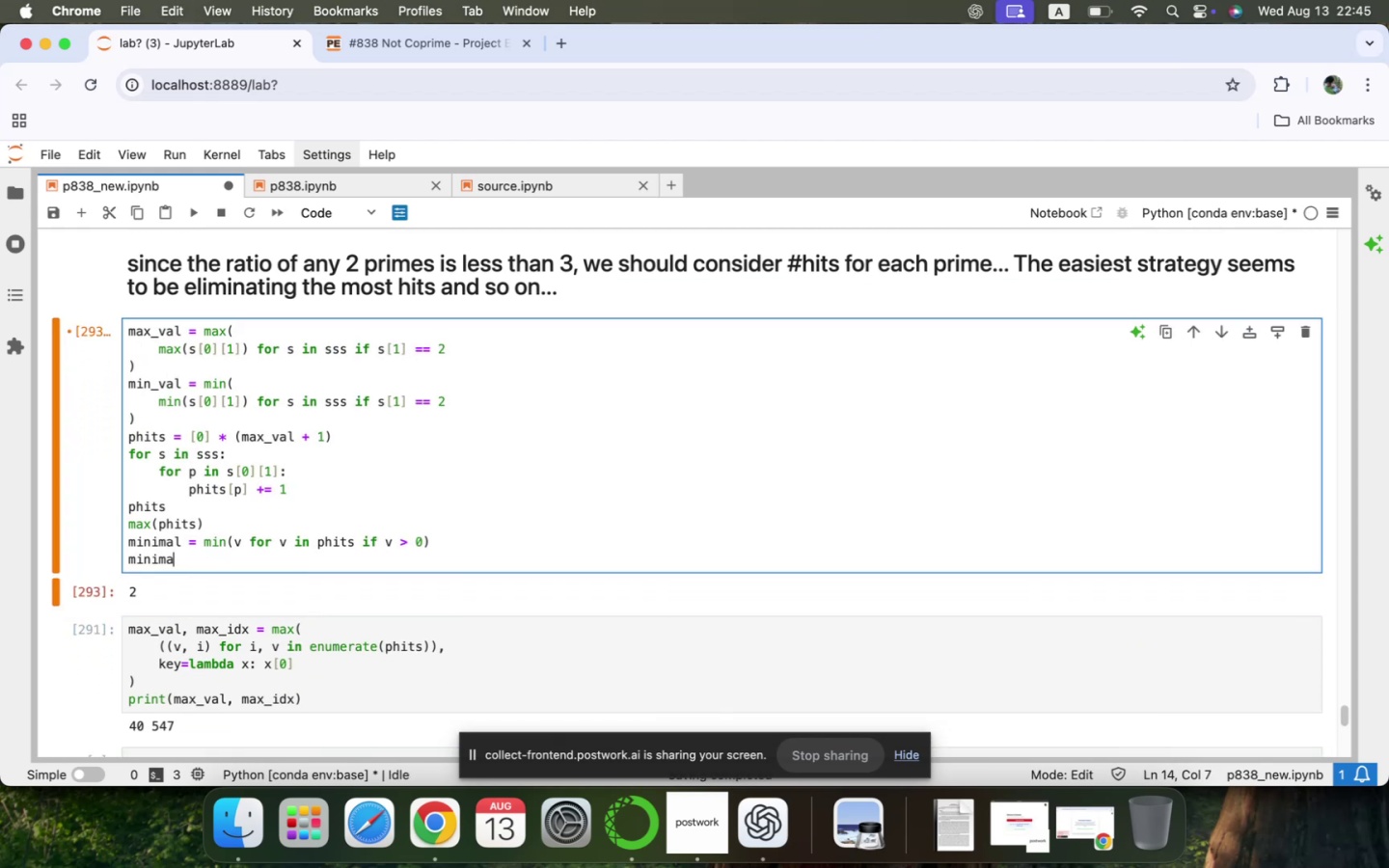 
key(Backspace)
 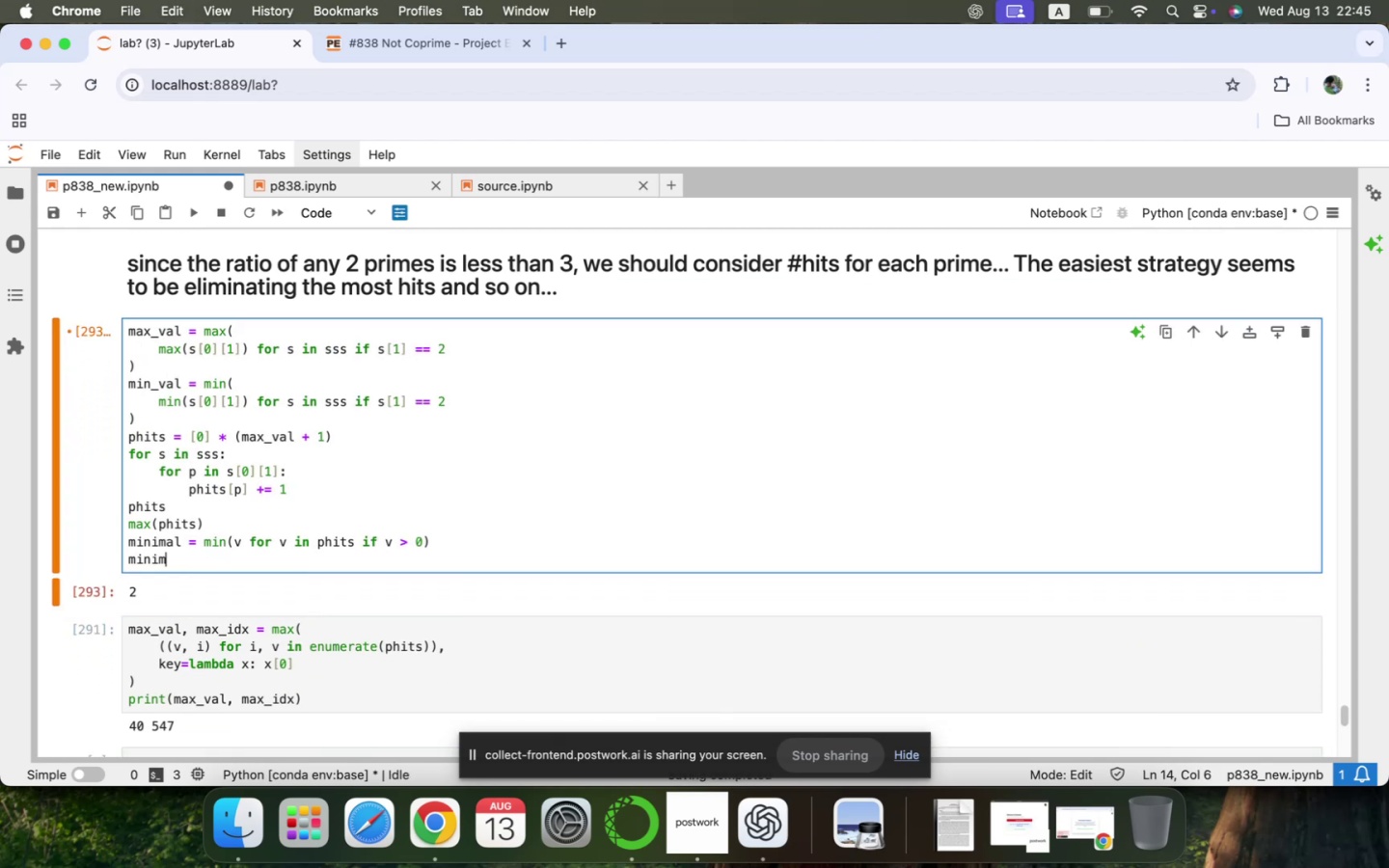 
key(Backspace)
 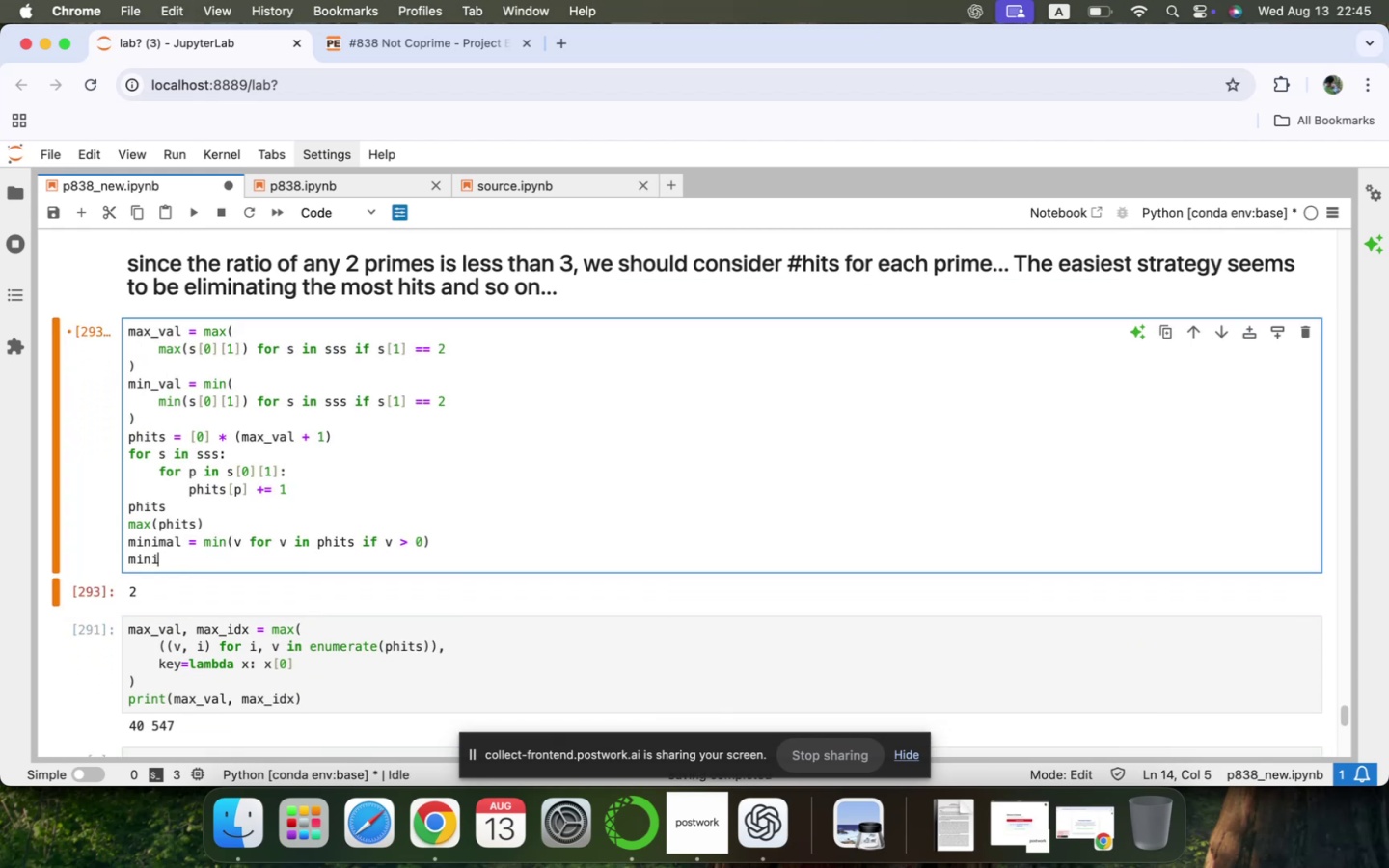 
key(Backspace)
 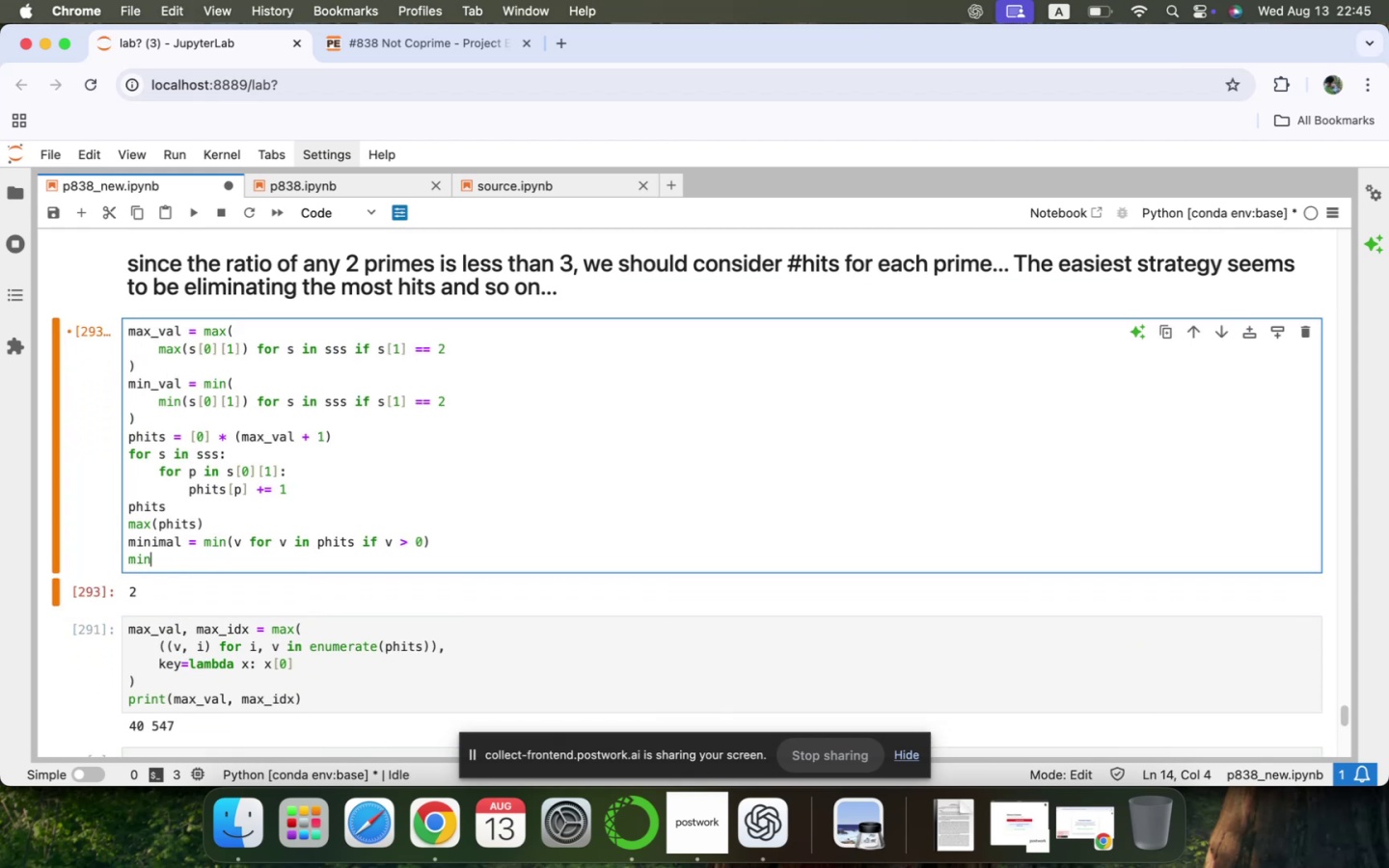 
key(Backspace)
 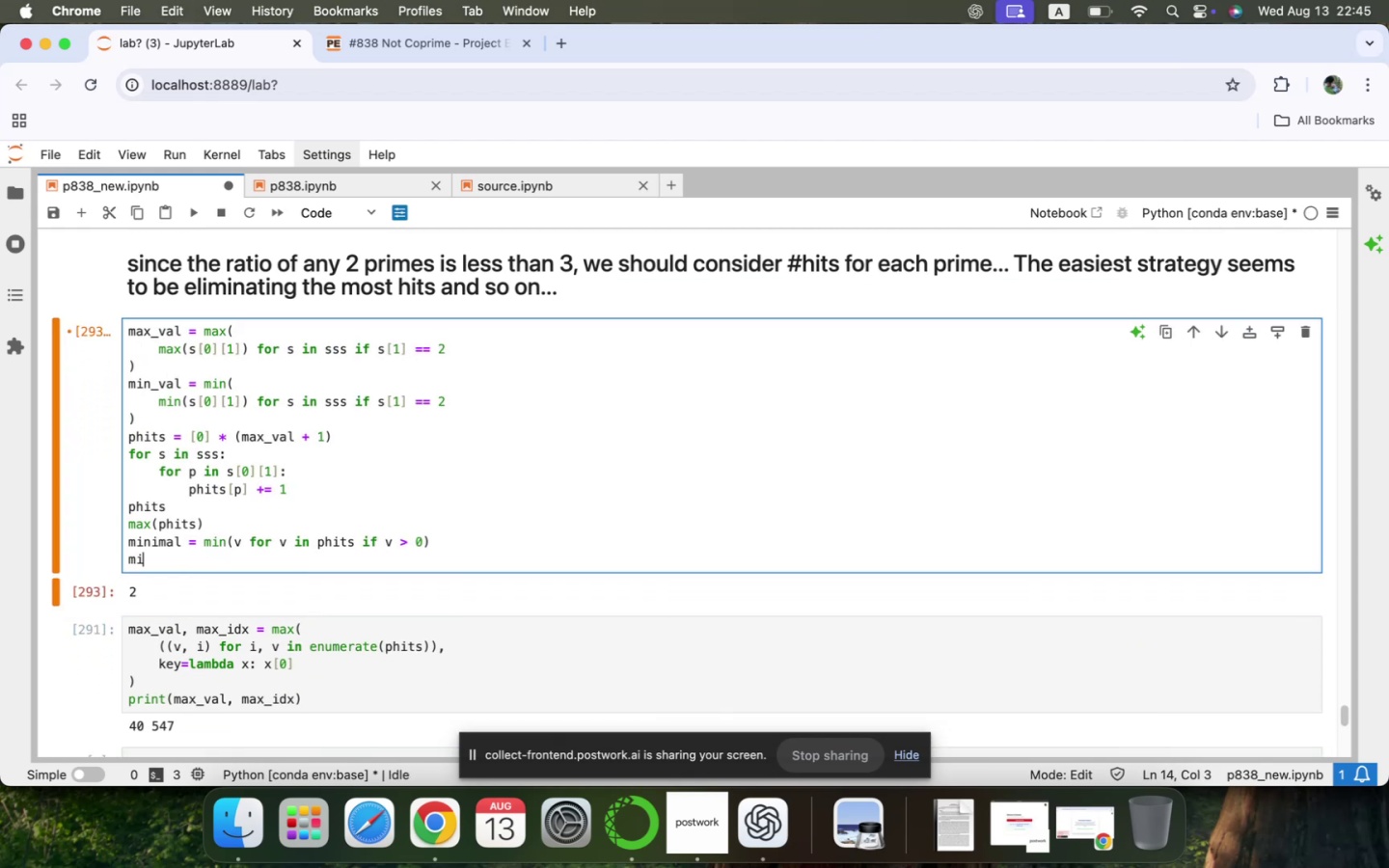 
key(Backspace)
 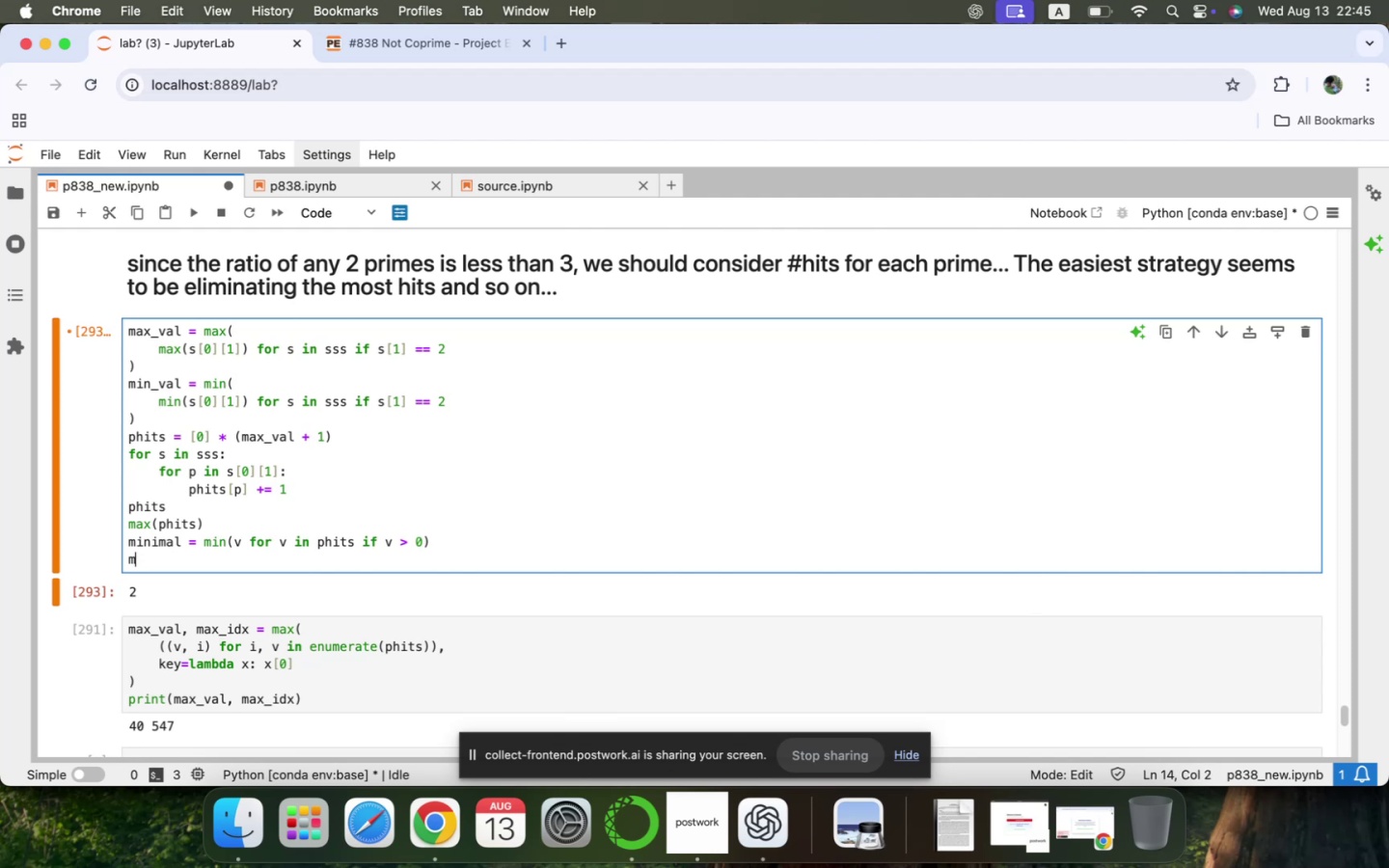 
key(Backspace)
 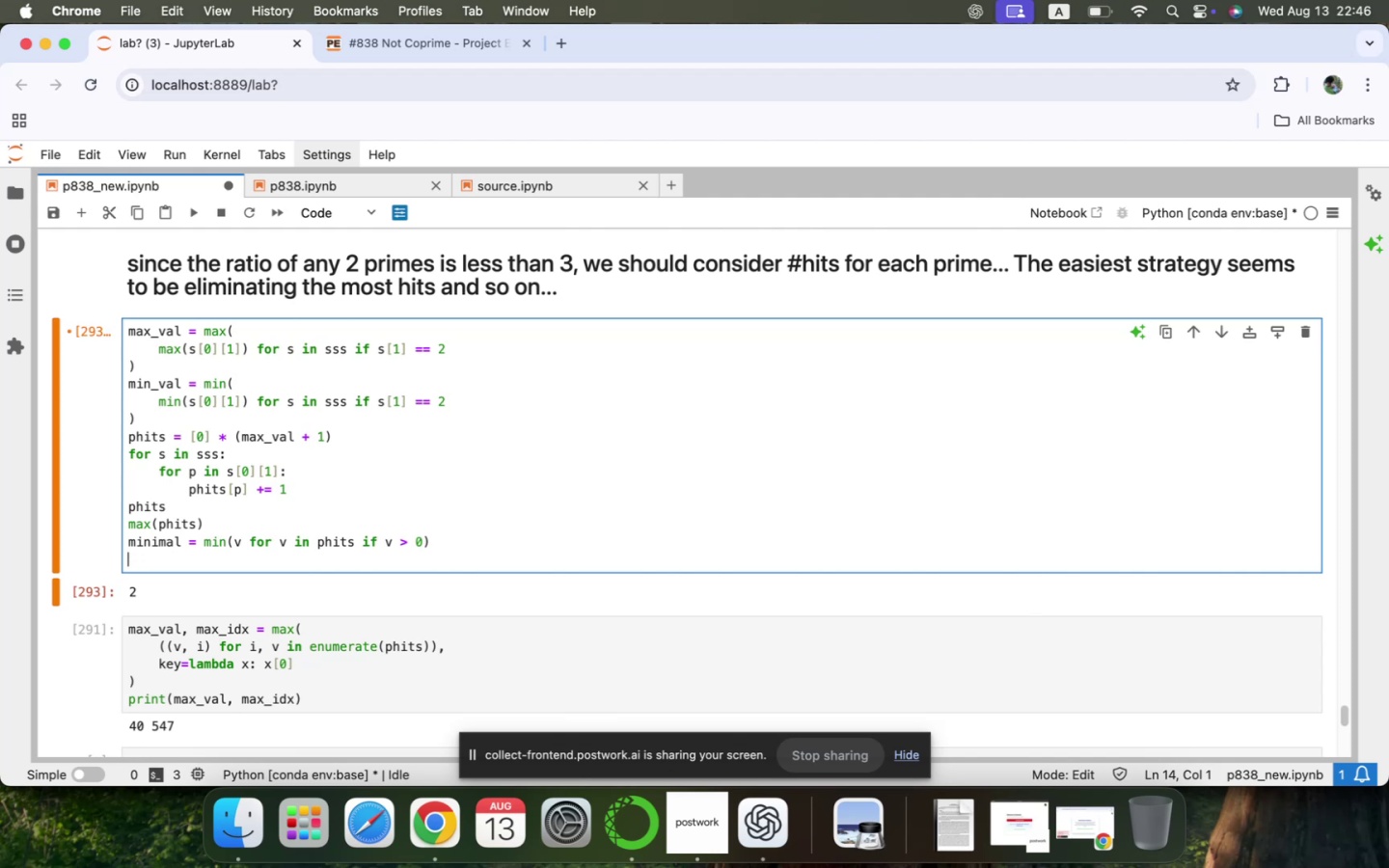 
key(Backspace)
 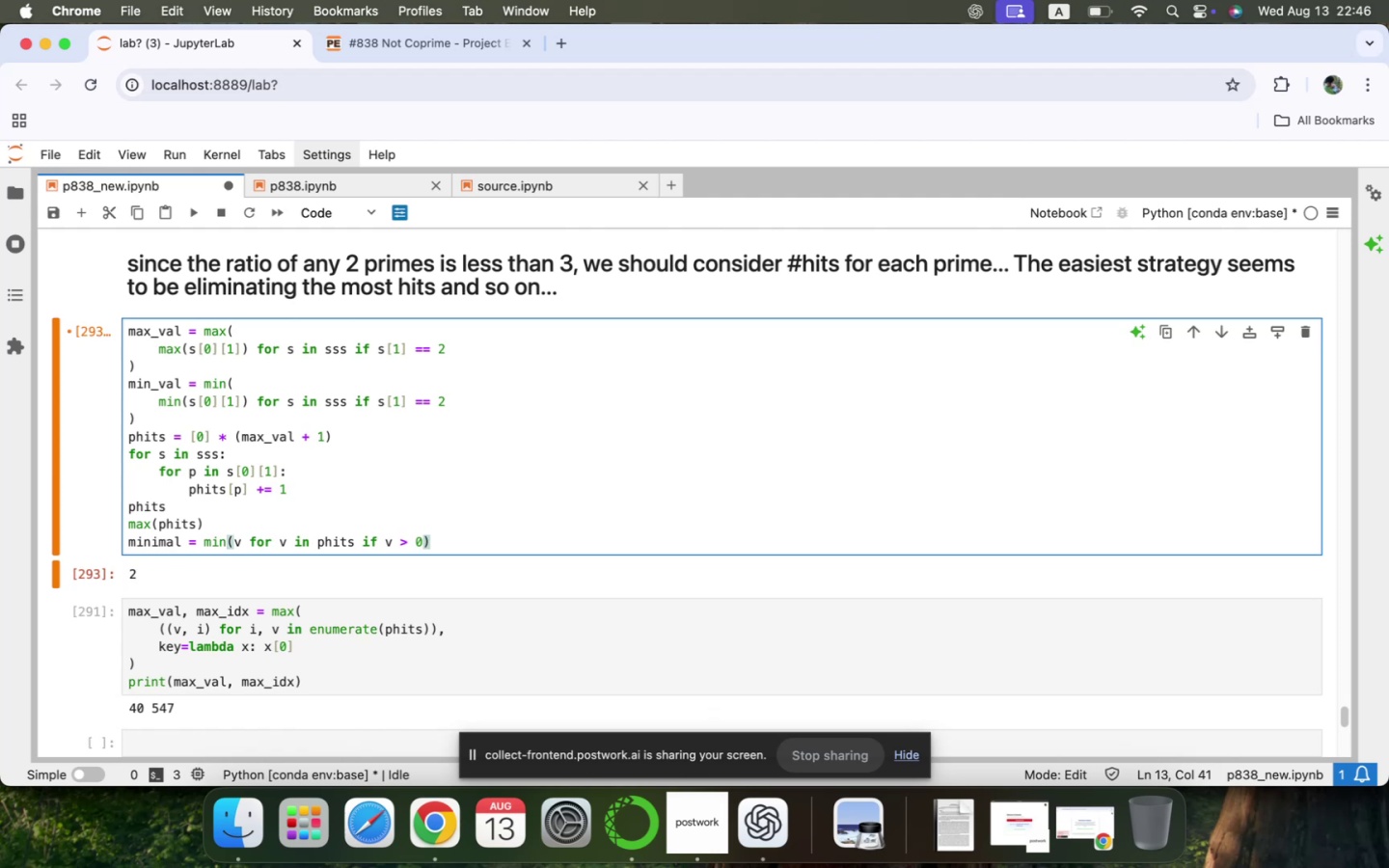 
wait(14.19)
 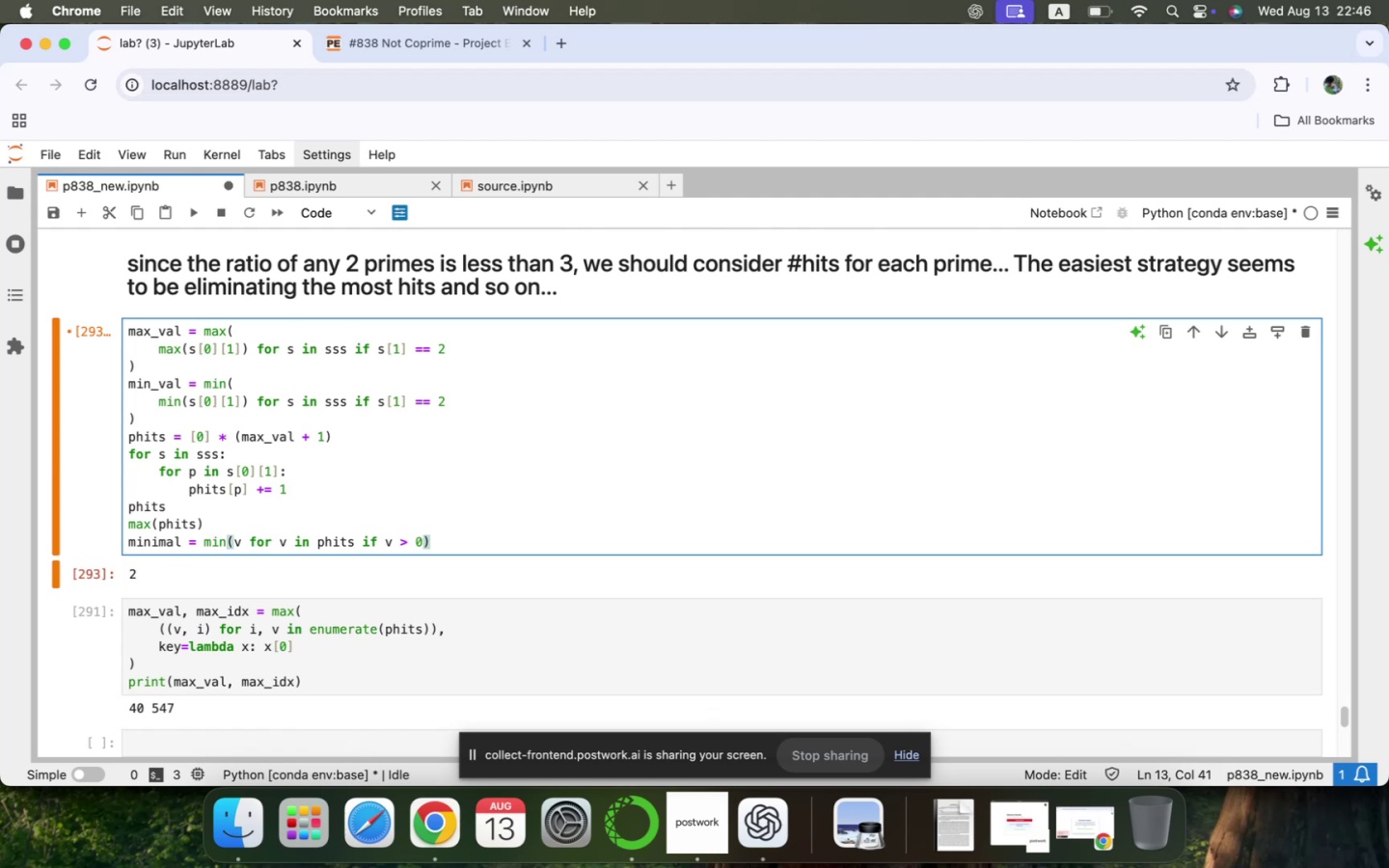 
scroll: coordinate [201, 564], scroll_direction: down, amount: 7.0
 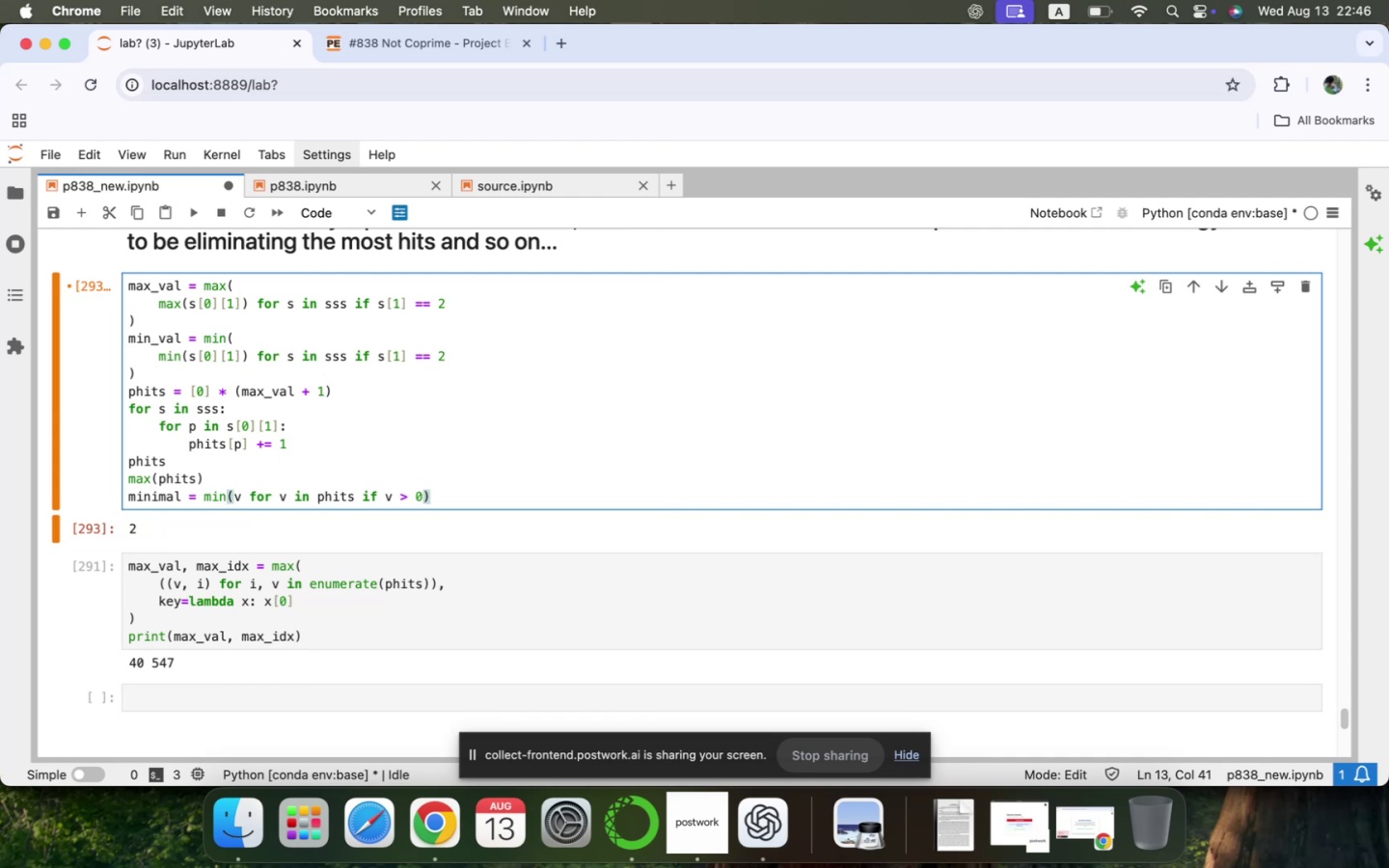 
wait(7.52)
 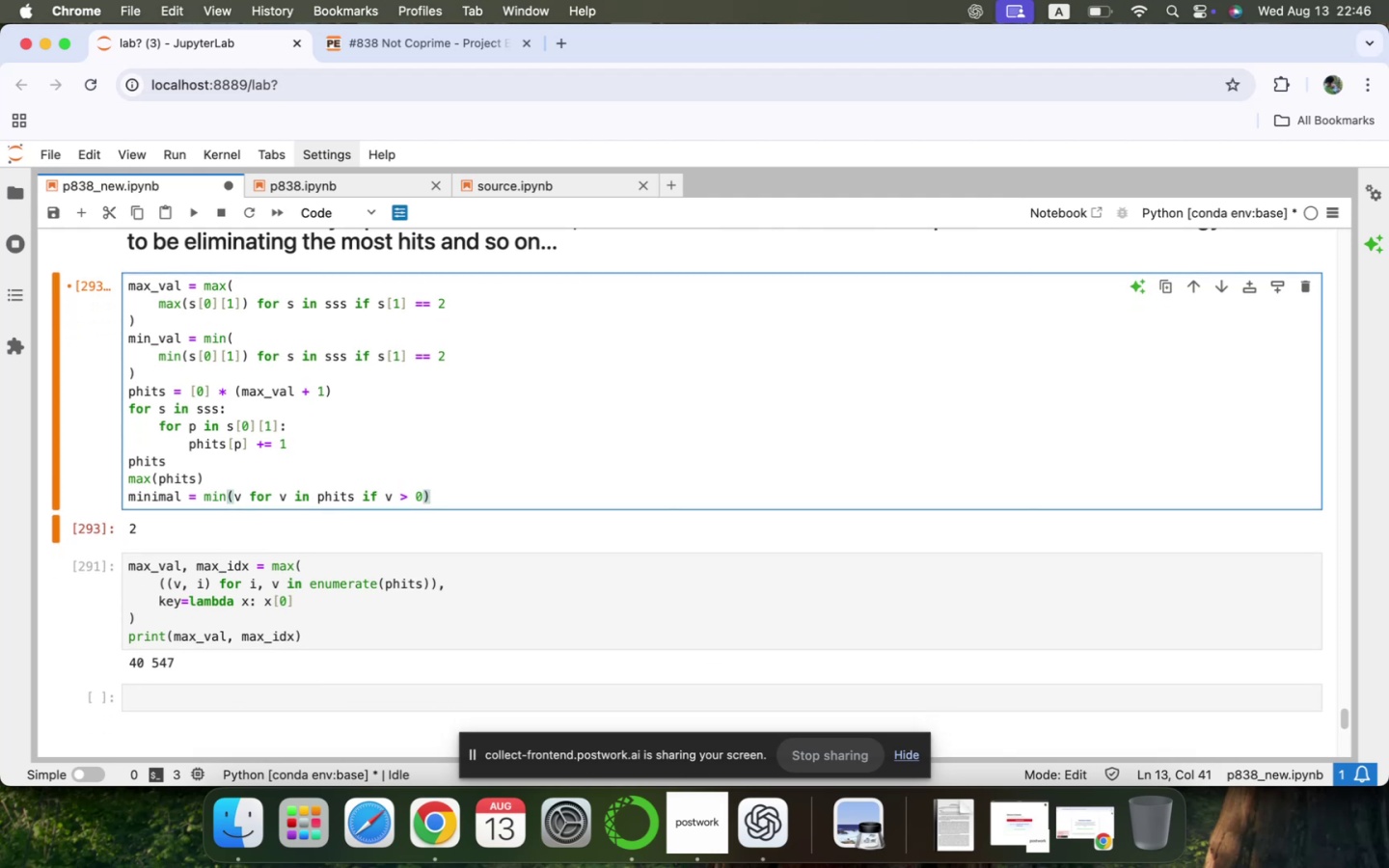 
scroll: coordinate [201, 564], scroll_direction: down, amount: 15.0
 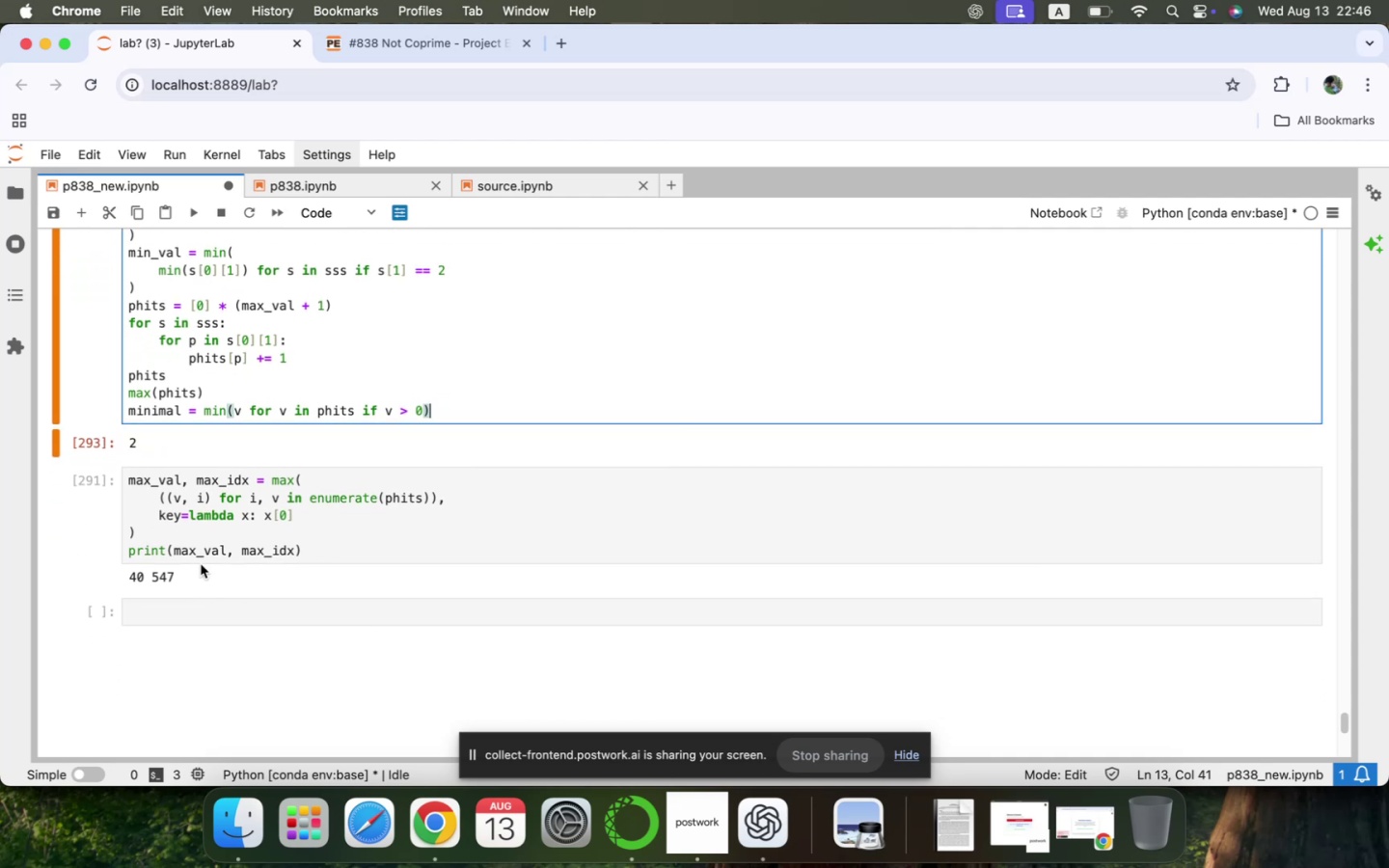 
scroll: coordinate [201, 564], scroll_direction: up, amount: 2.0
 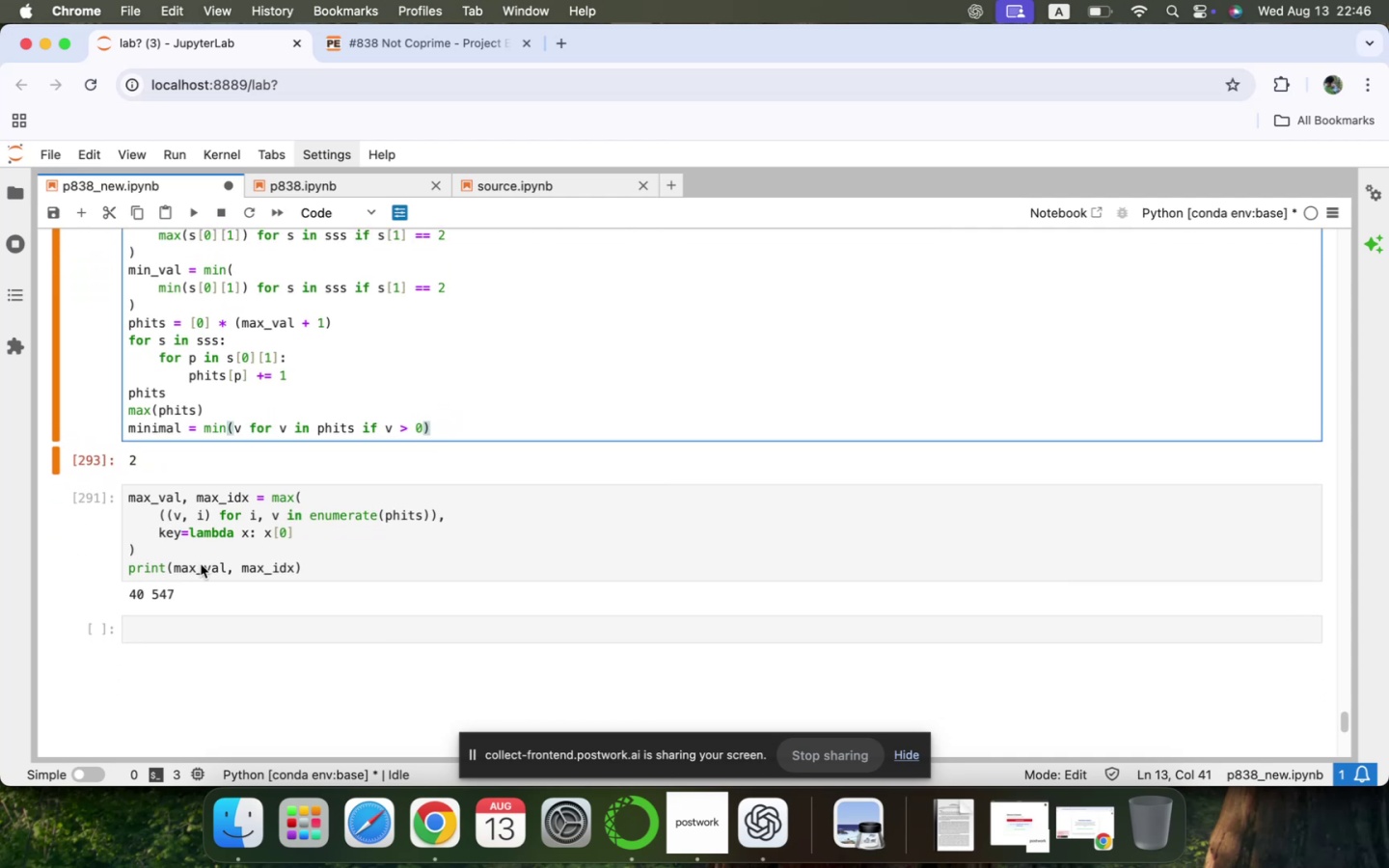 
scroll: coordinate [201, 564], scroll_direction: down, amount: 10.0
 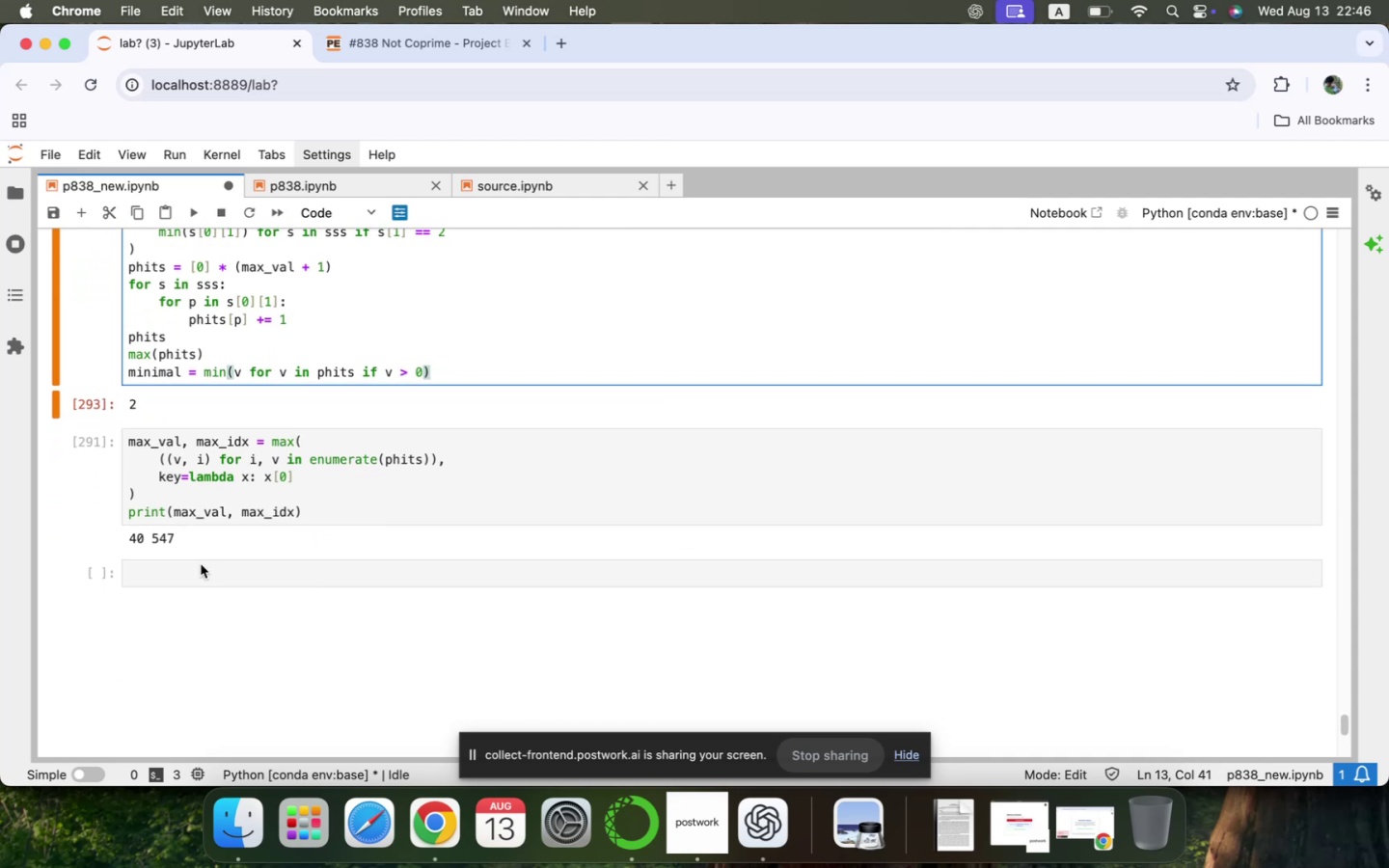 
scroll: coordinate [201, 564], scroll_direction: up, amount: 7.0
 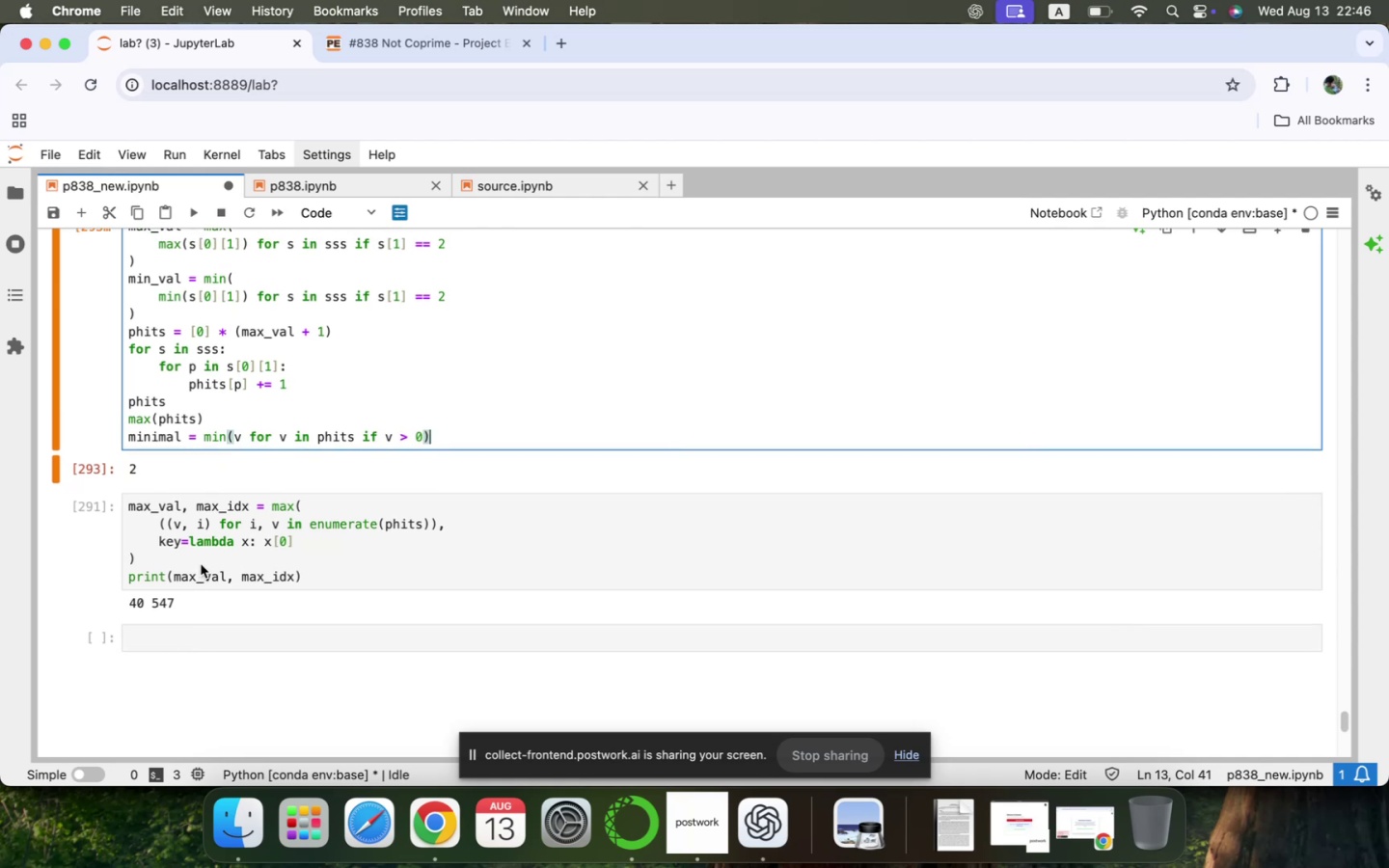 
scroll: coordinate [201, 564], scroll_direction: down, amount: 7.0
 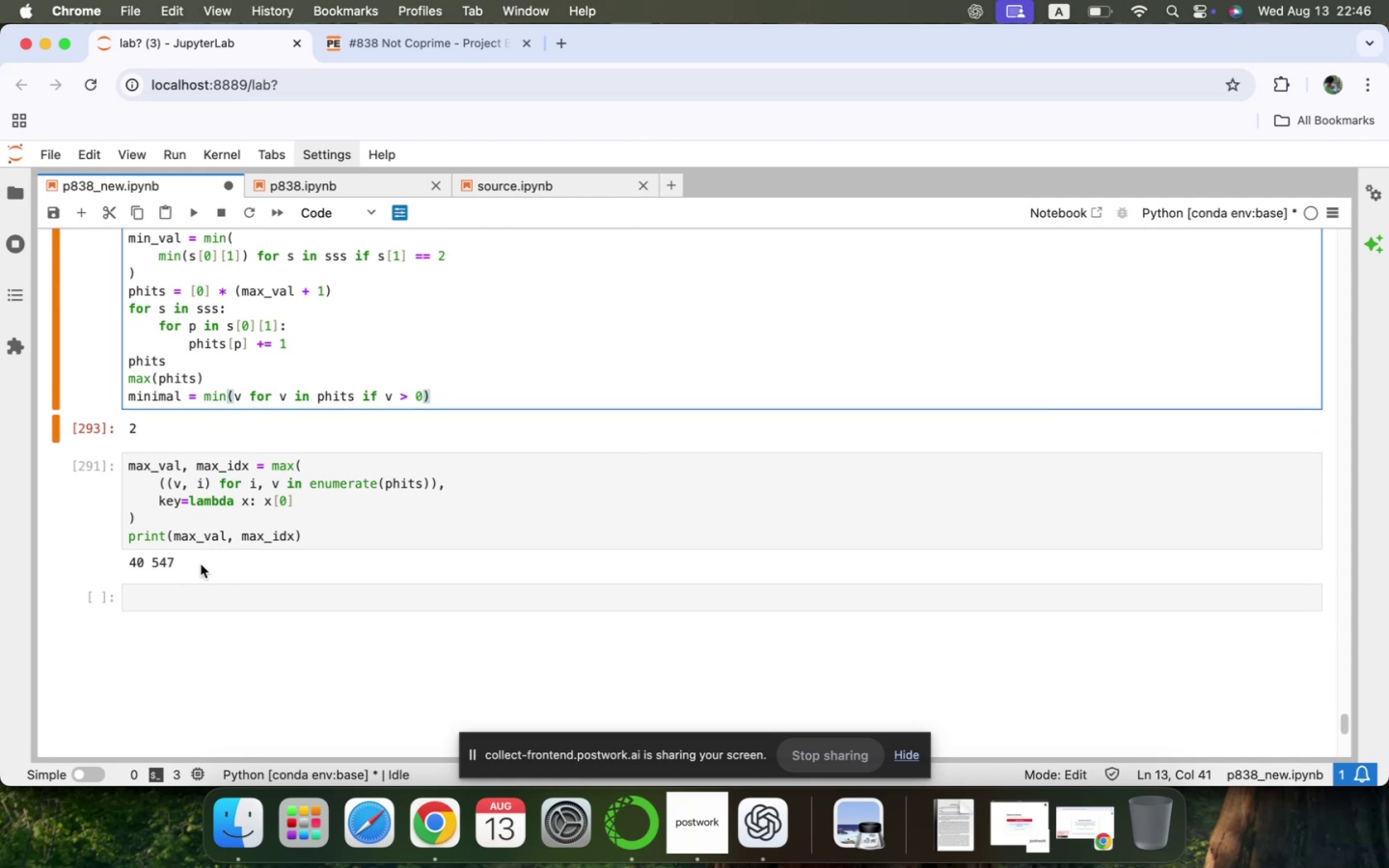 
scroll: coordinate [201, 564], scroll_direction: up, amount: 5.0
 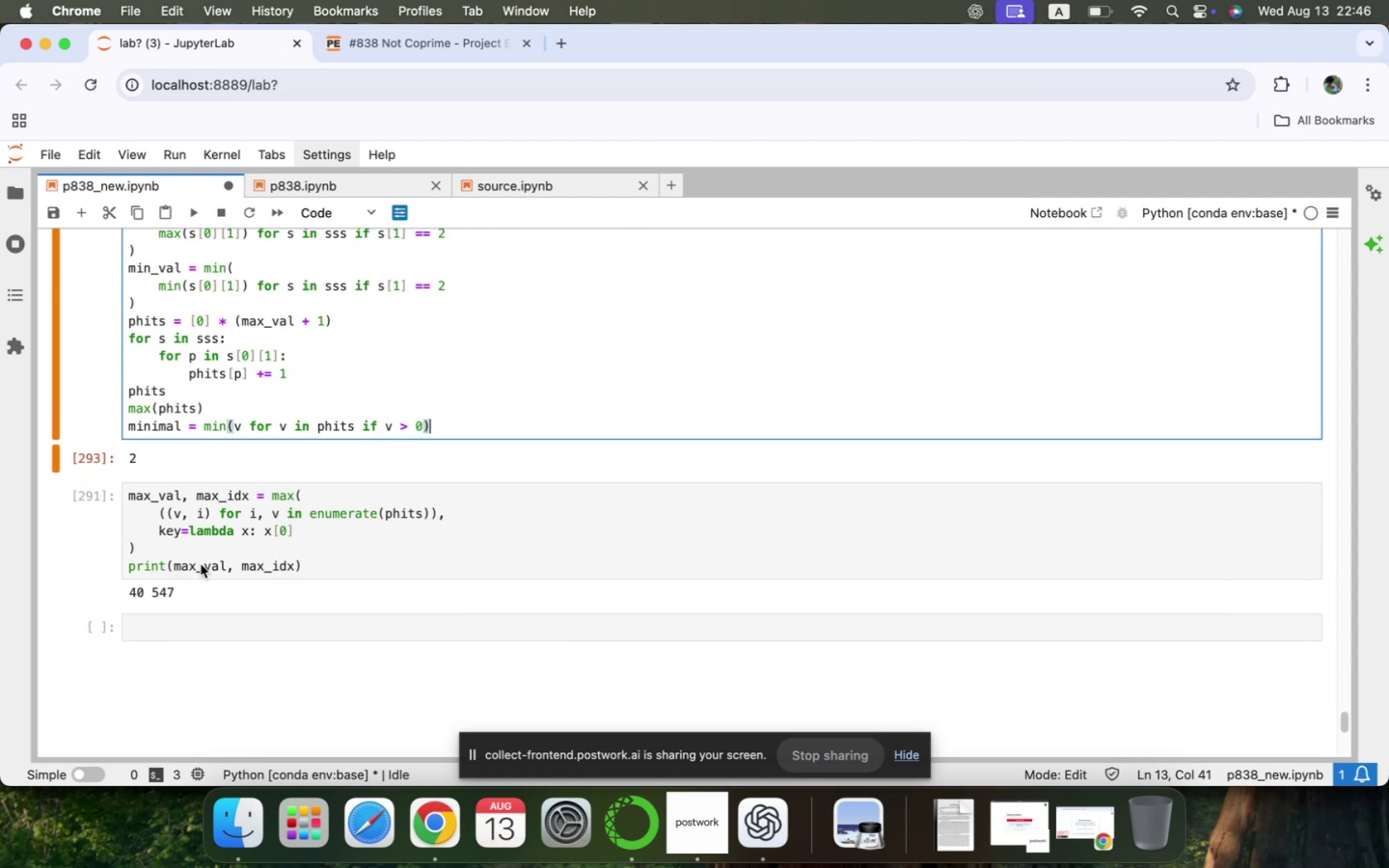 
scroll: coordinate [202, 549], scroll_direction: down, amount: 1.0
 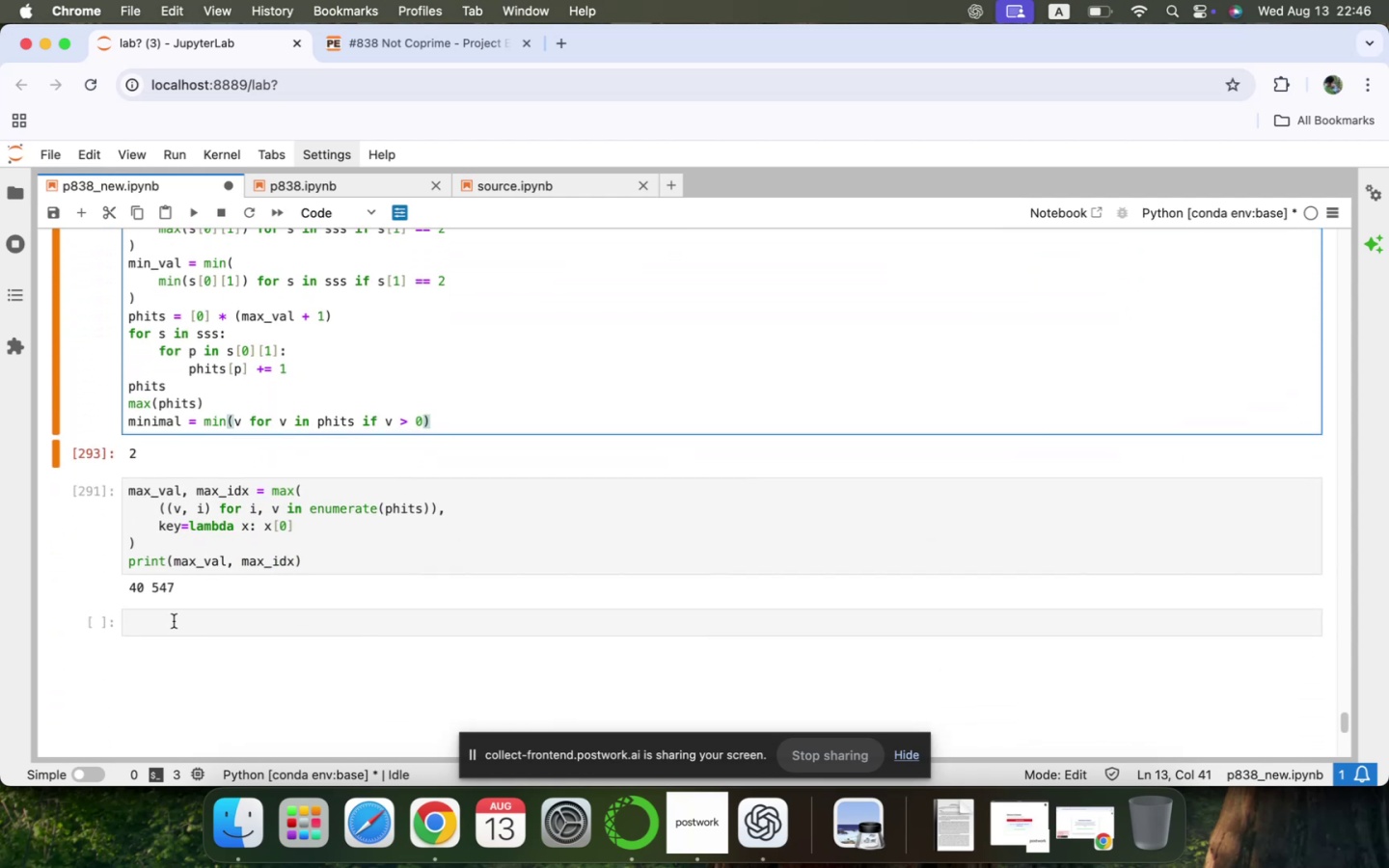 
left_click([174, 621])
 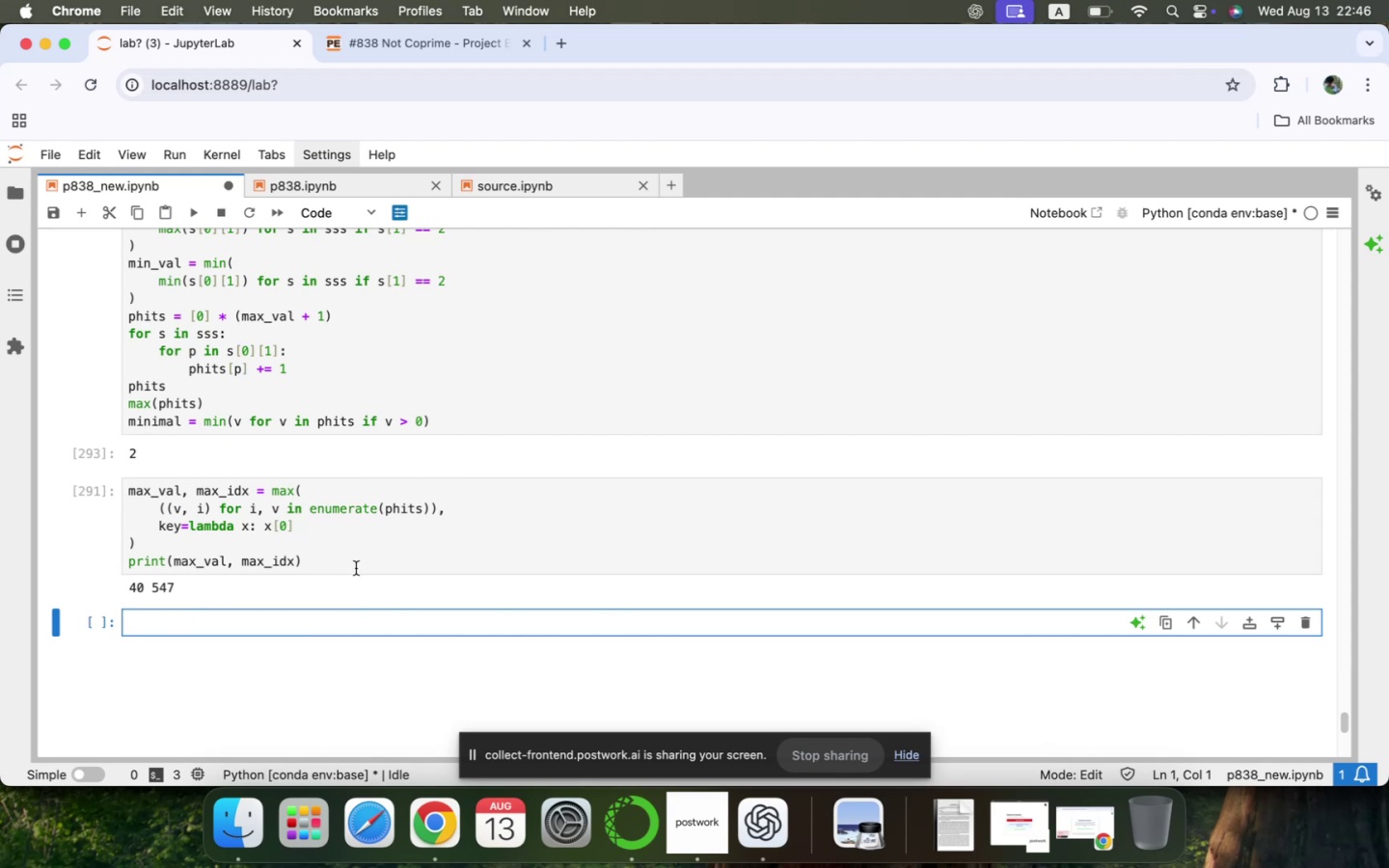 
left_click([261, 629])
 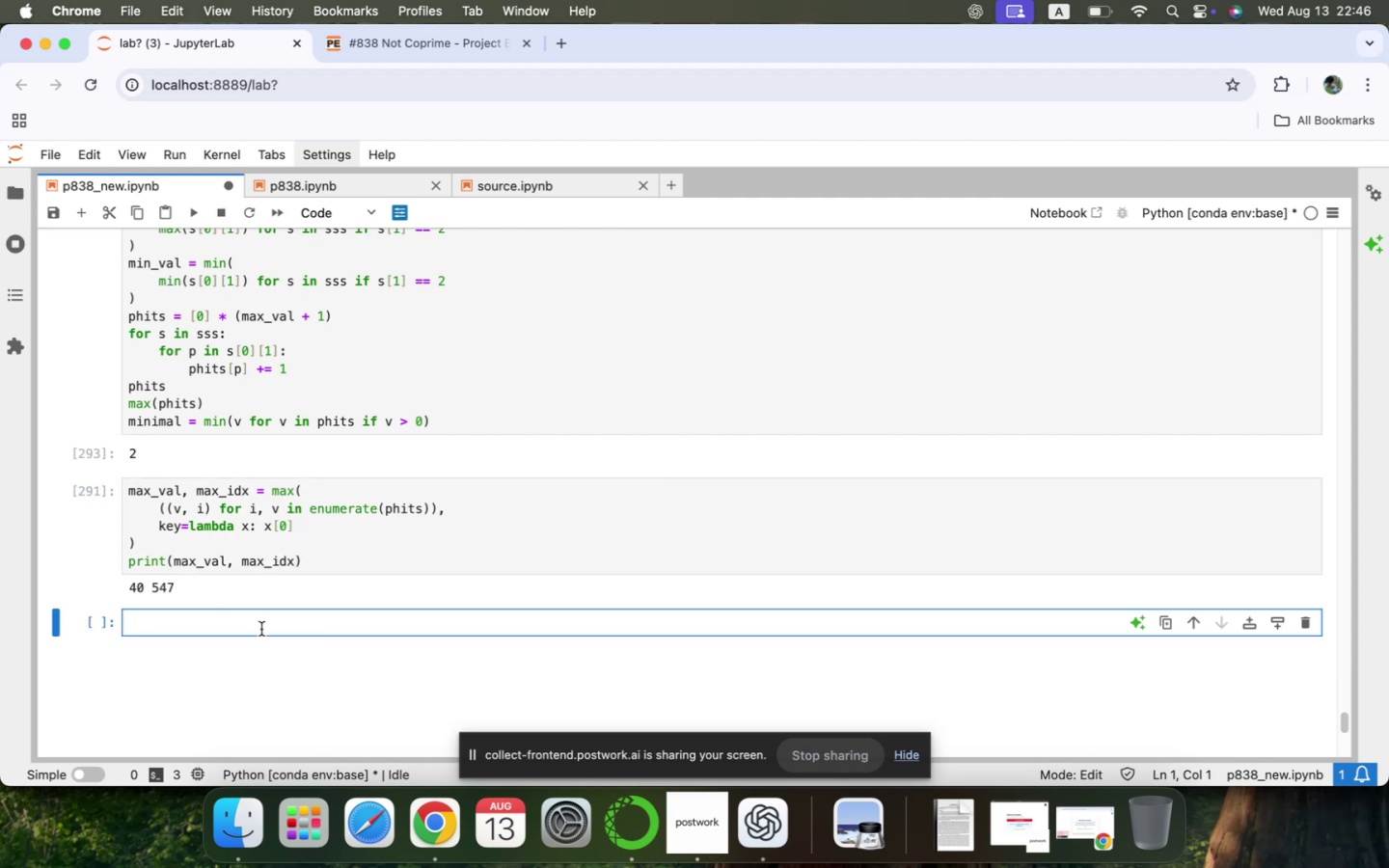 
type(for s in sss)
 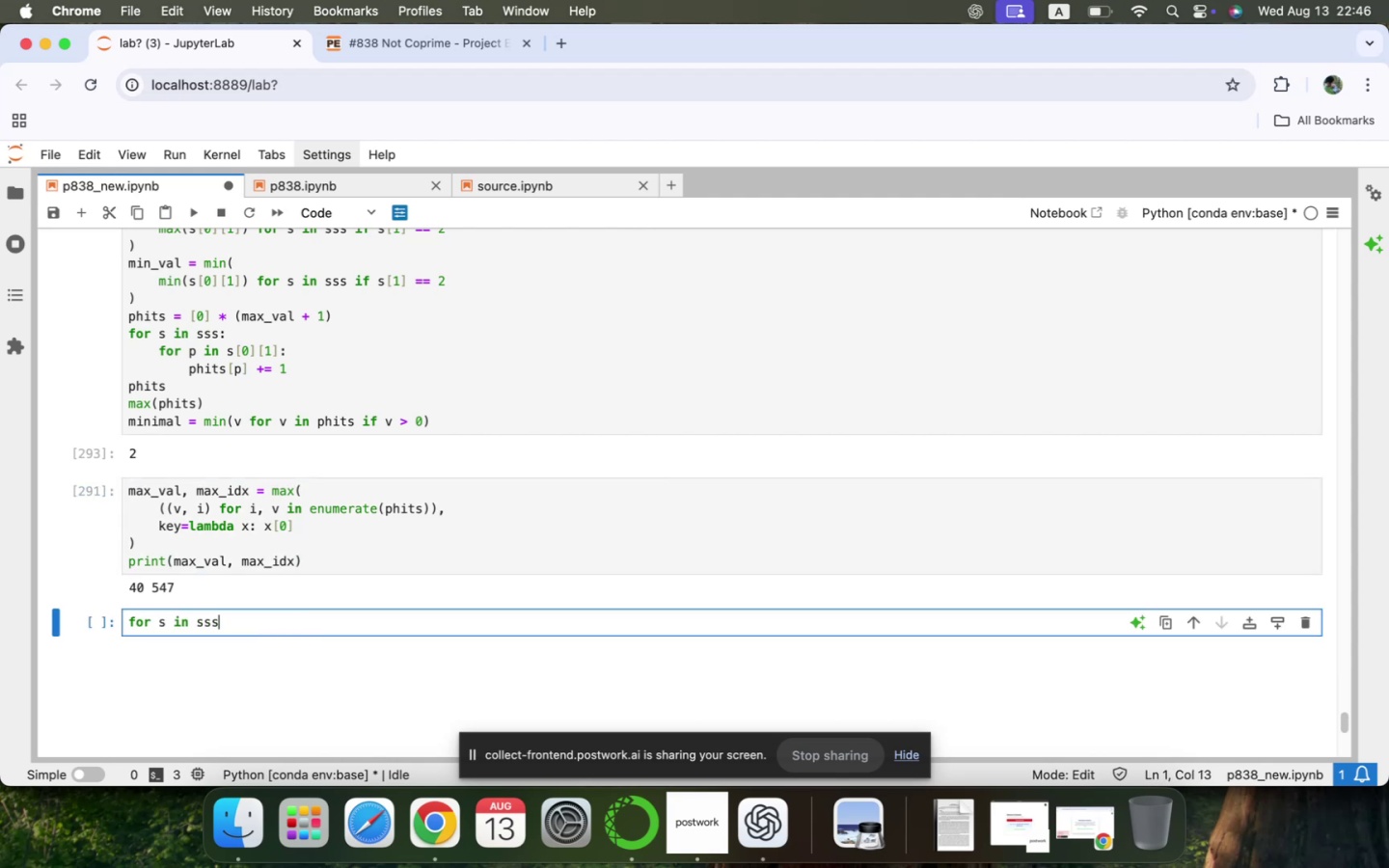 
key(ArrowUp)
 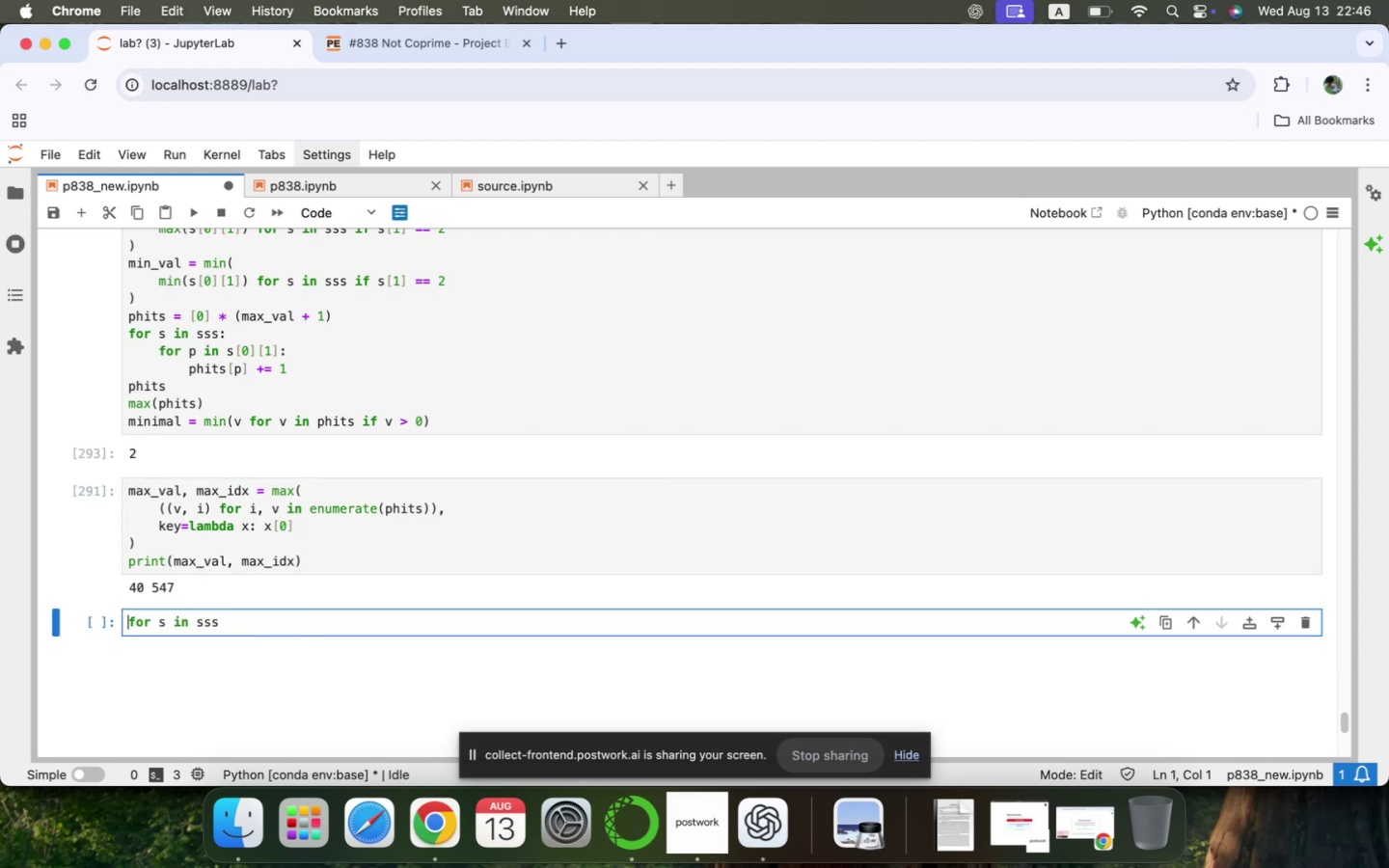 
key(Enter)
 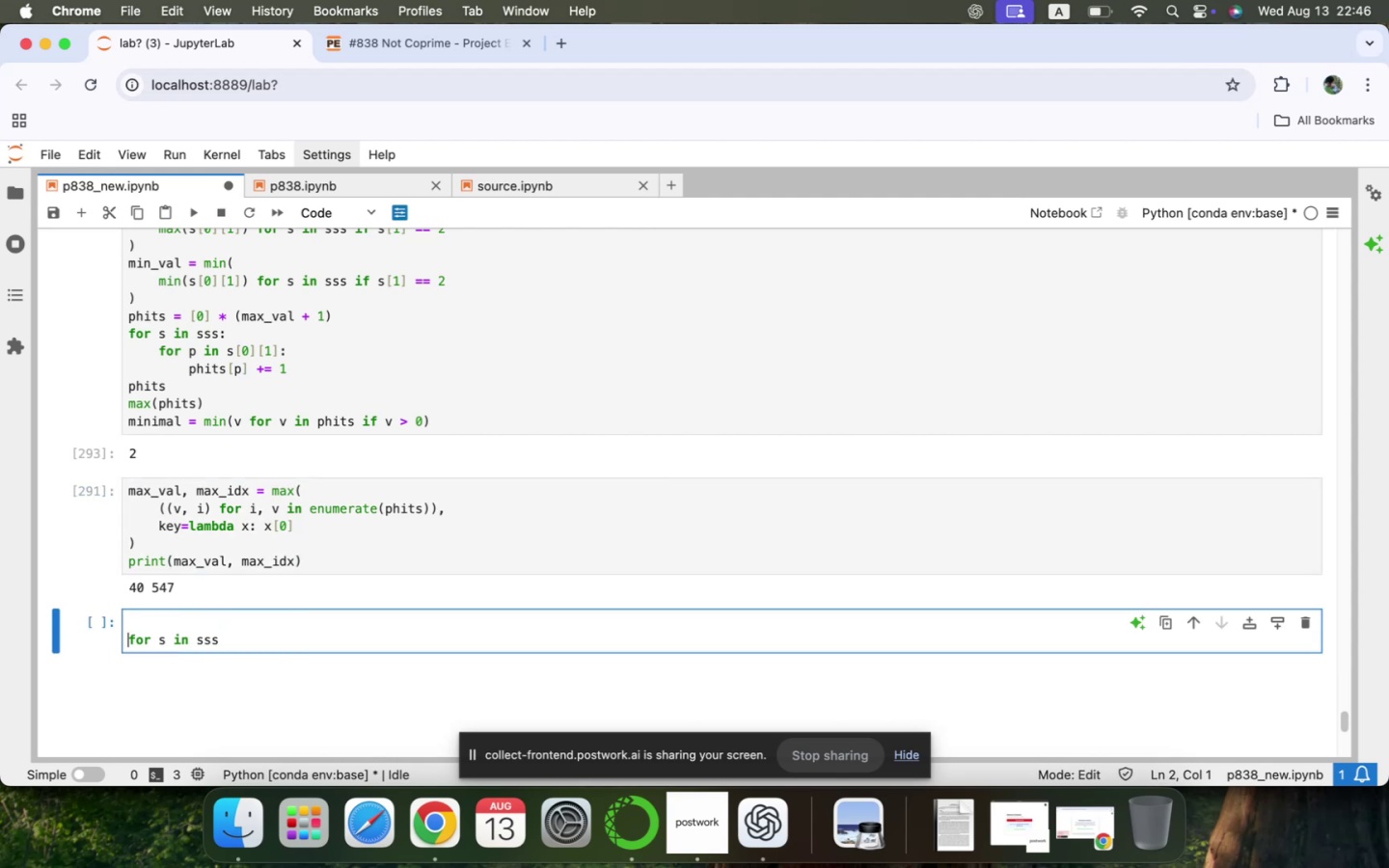 
key(ArrowUp)
 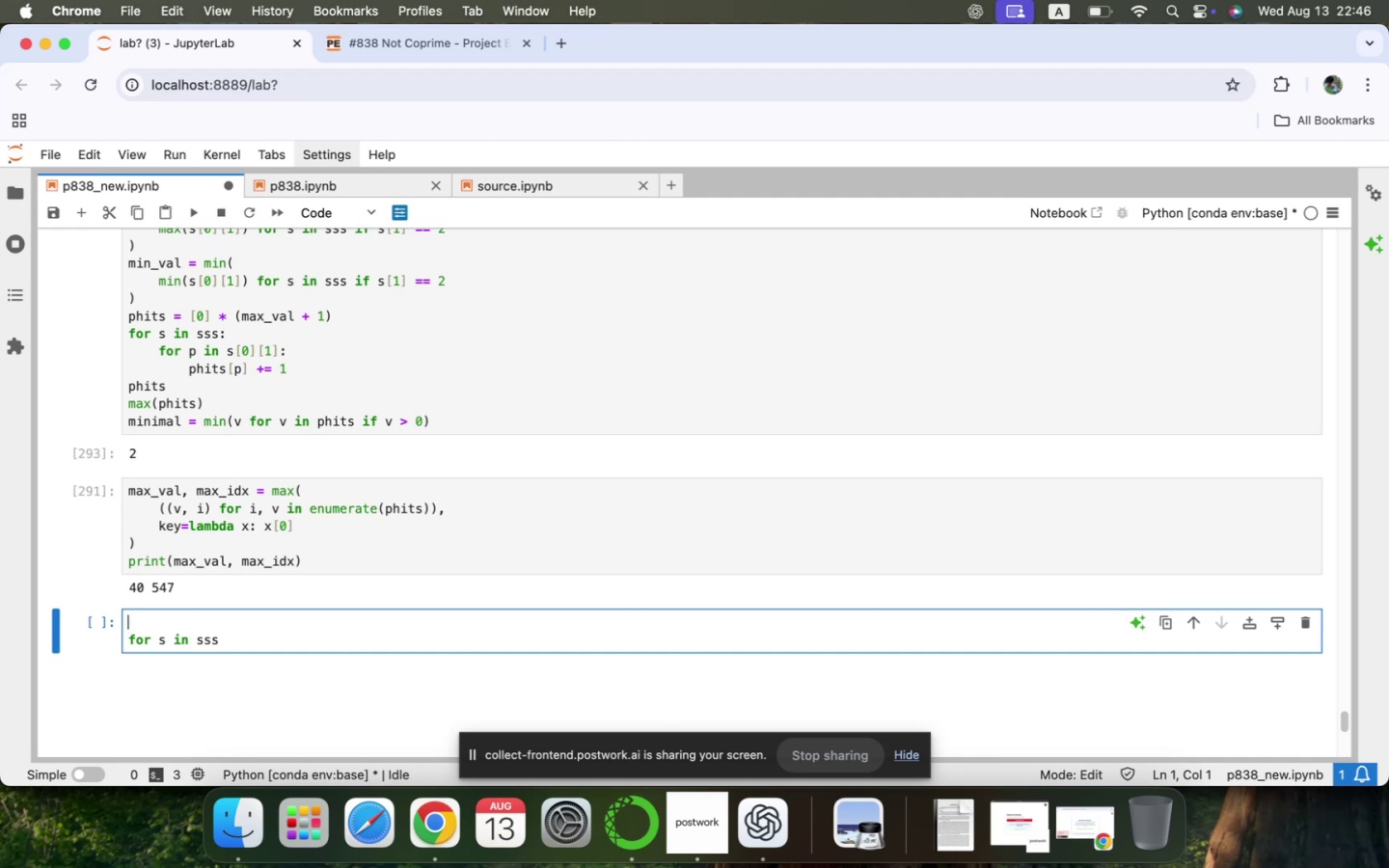 
type(Snewer = [])
 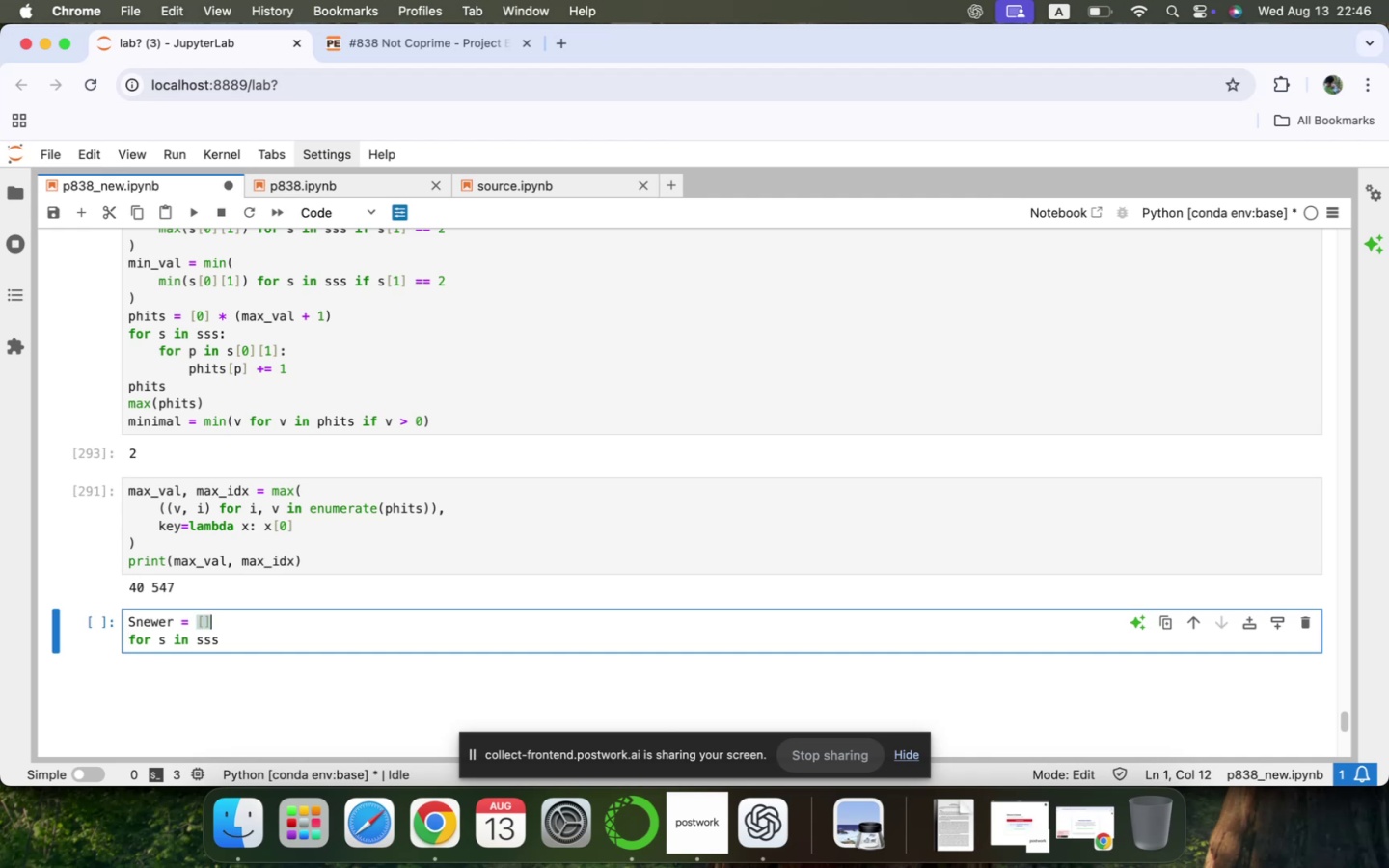 
key(ArrowRight)
 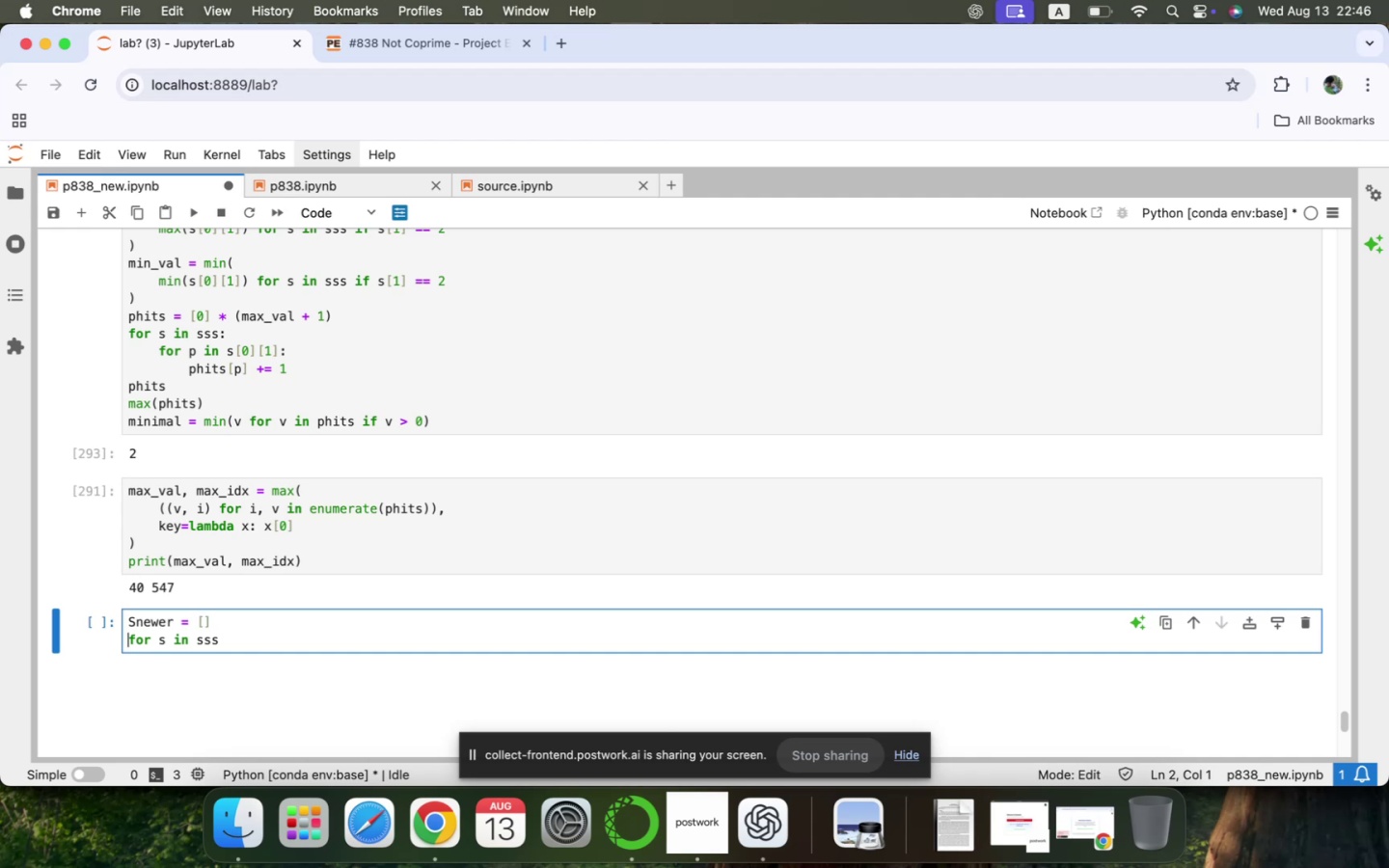 
key(ArrowDown)
 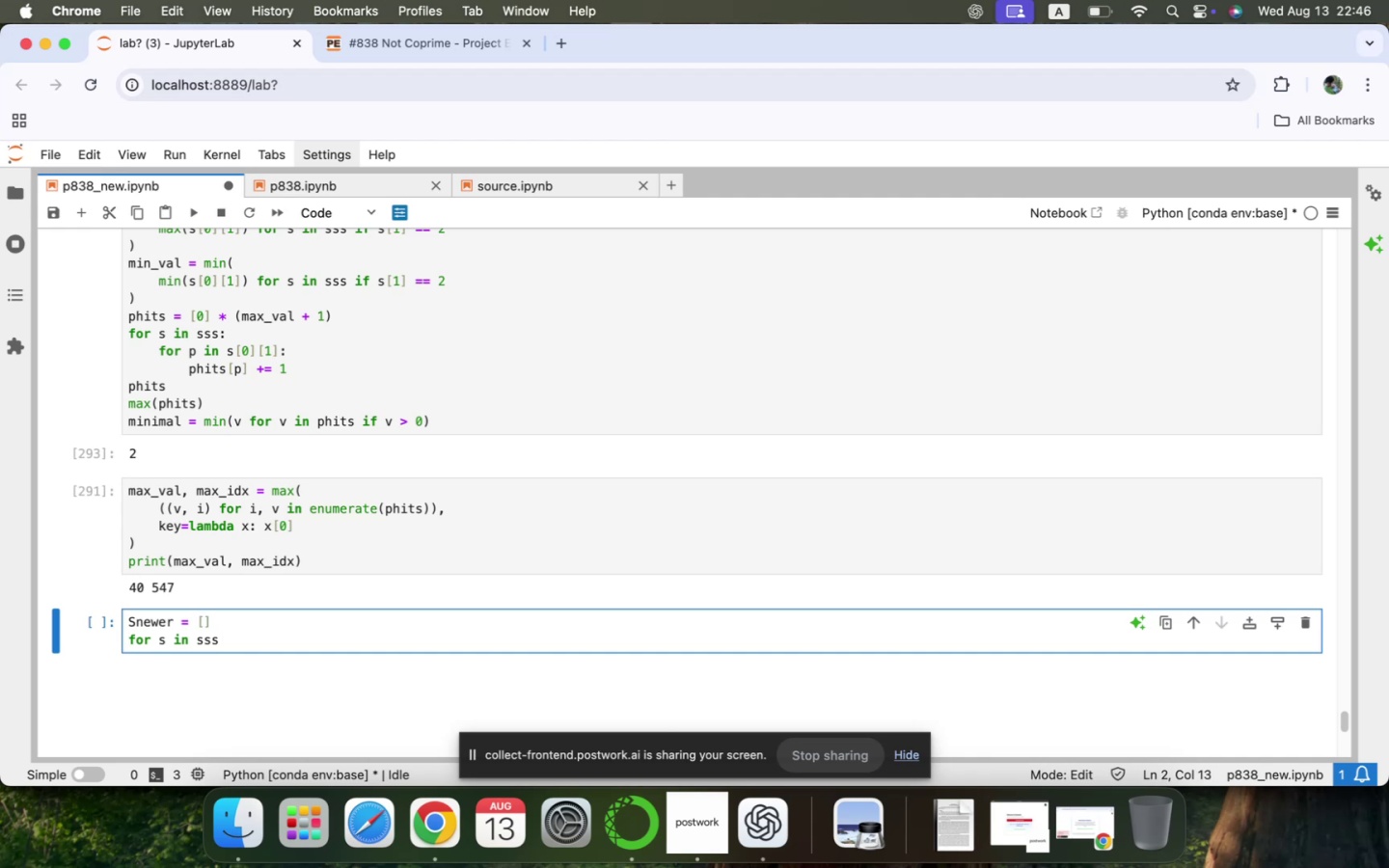 
key(Shift+ShiftLeft)
 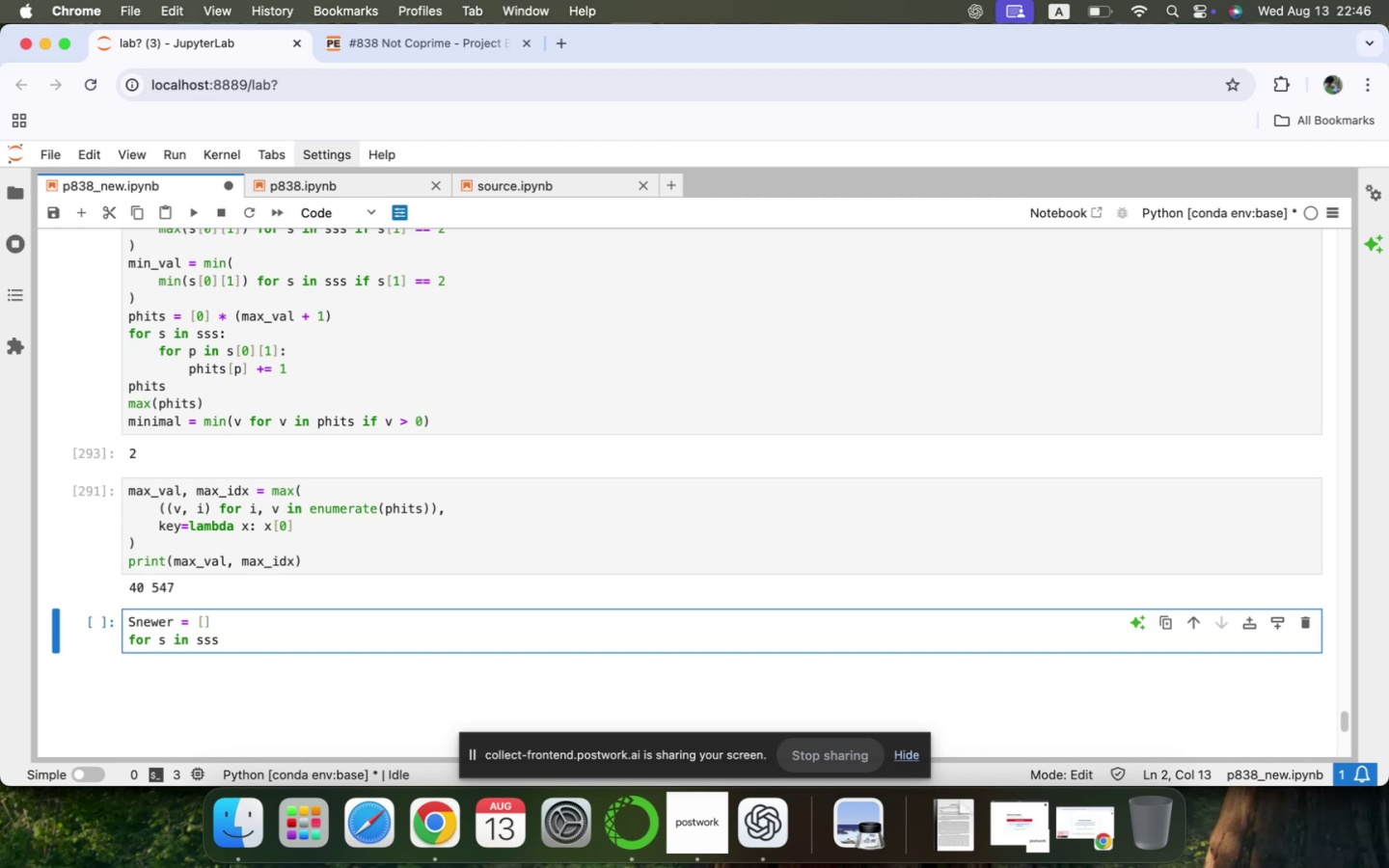 
key(Shift+Semicolon)
 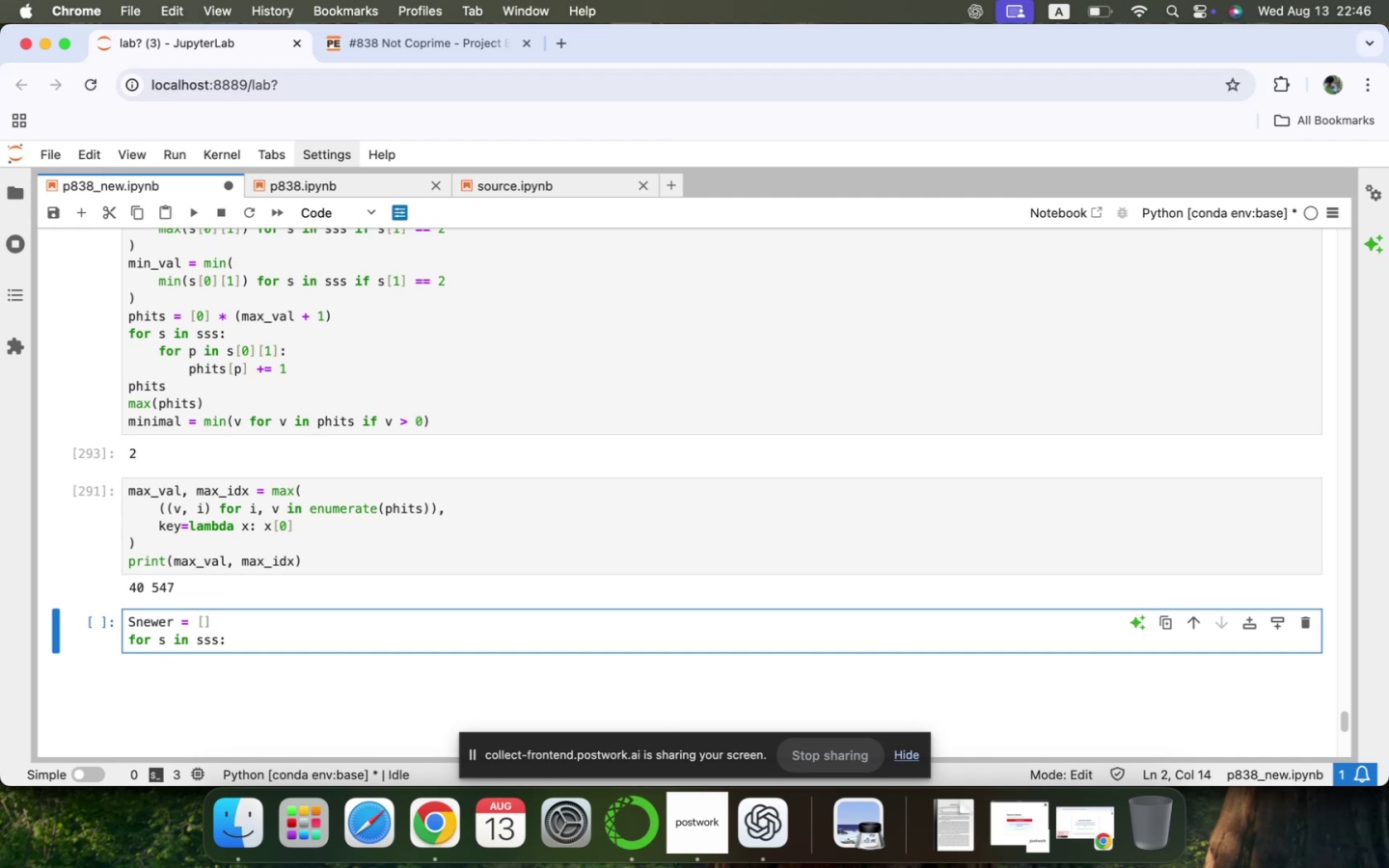 
key(Enter)
 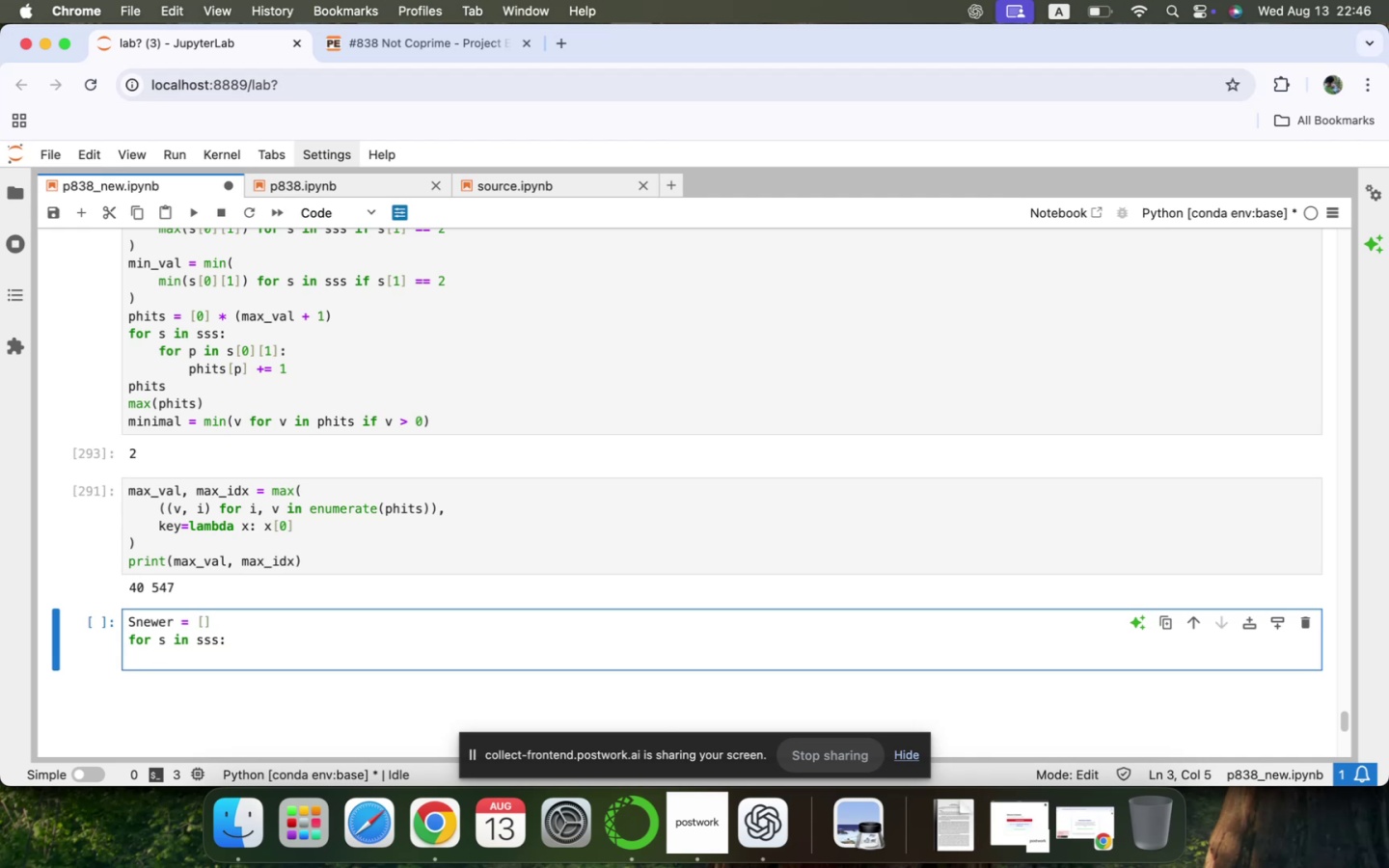 
scroll: coordinate [261, 629], scroll_direction: down, amount: 19.0
 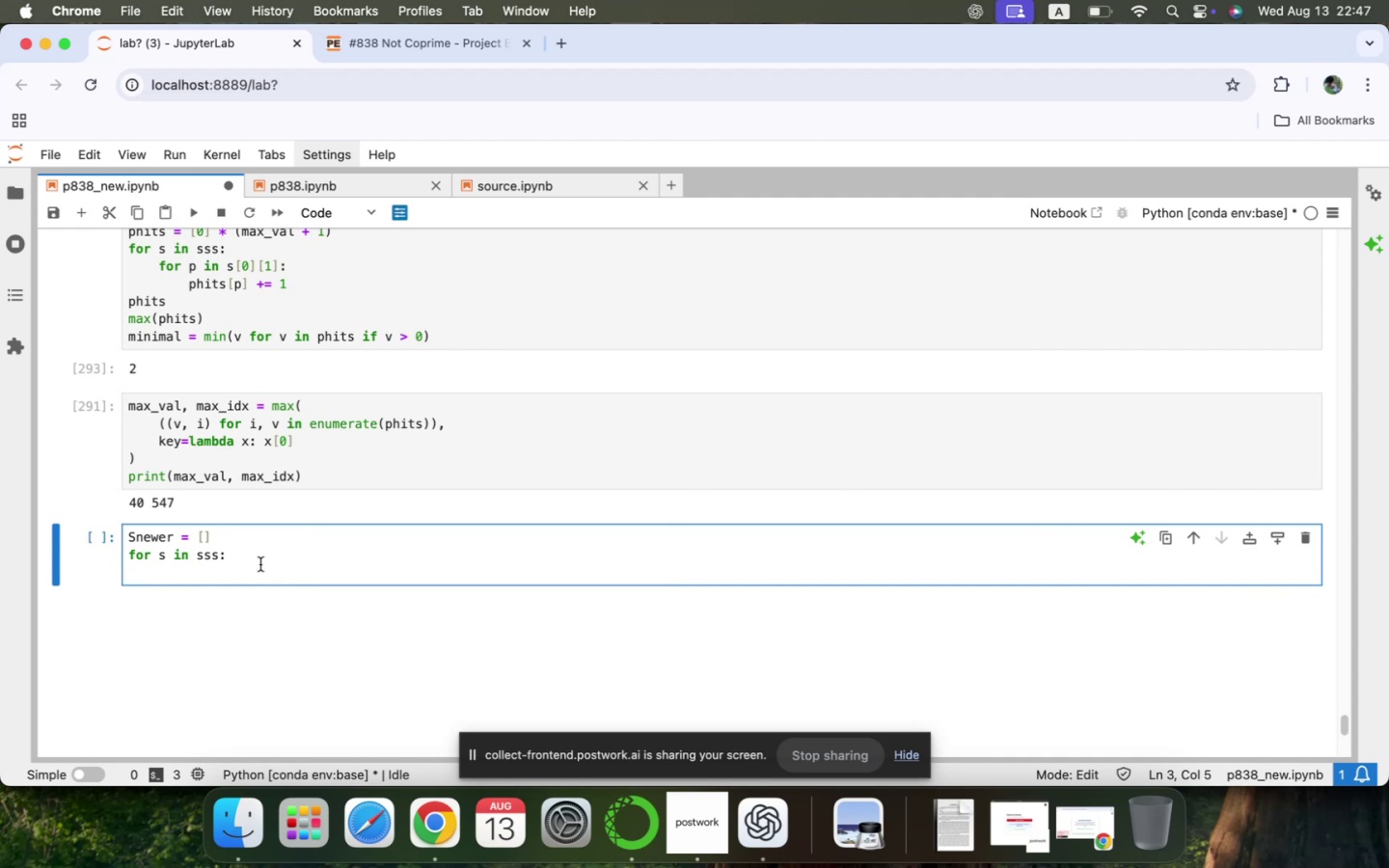 
wait(7.43)
 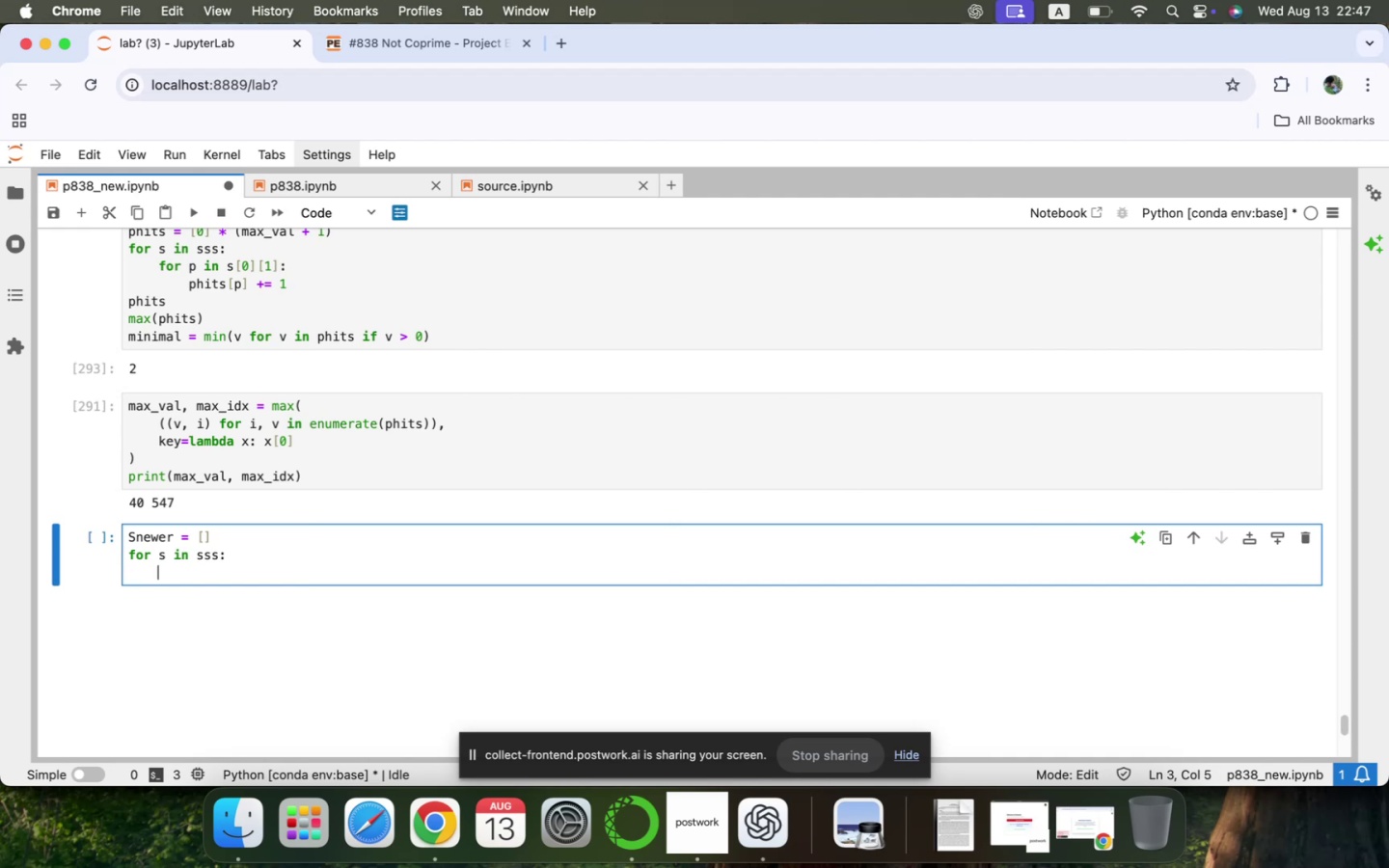 
left_click([244, 544])
 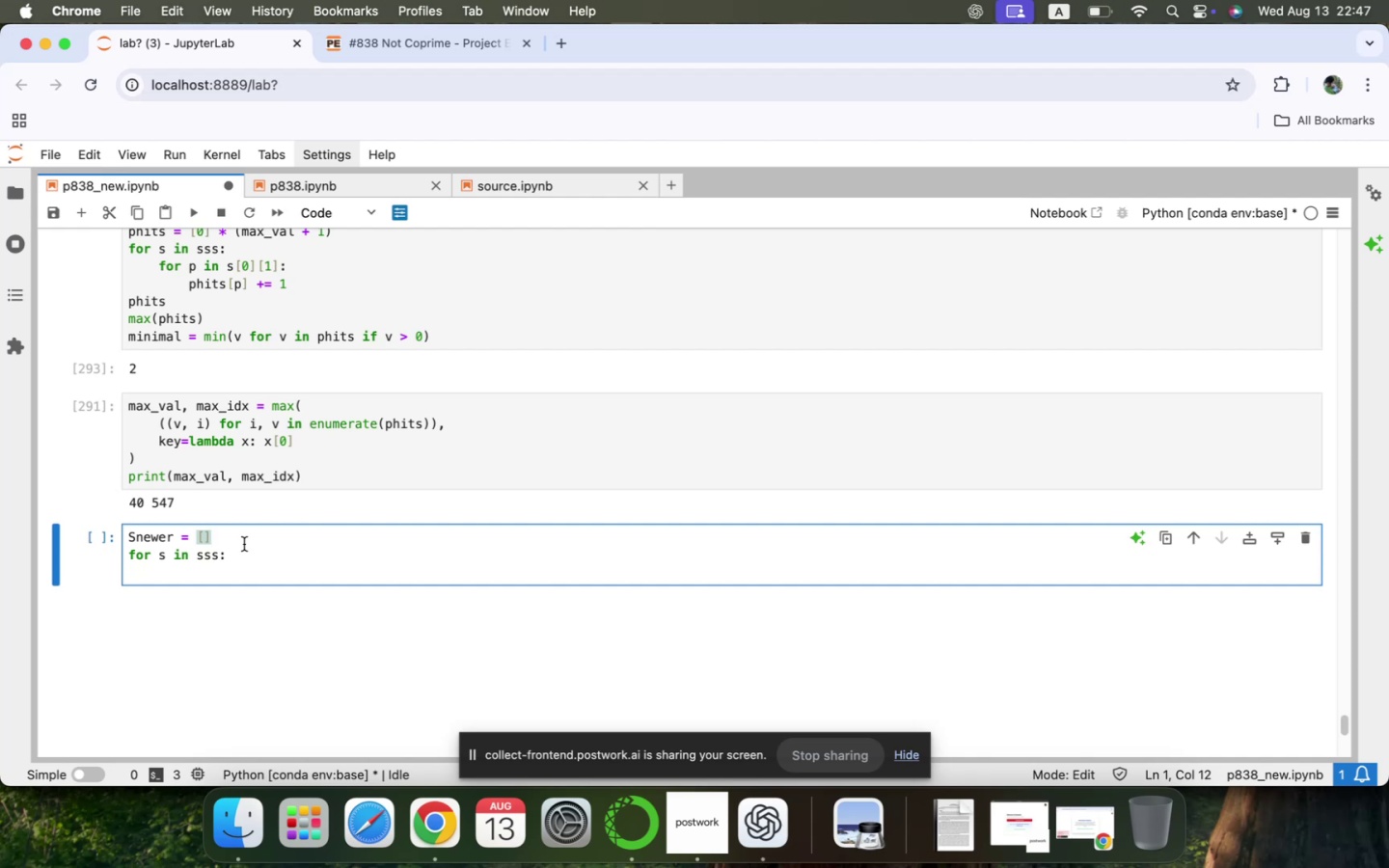 
wait(9.67)
 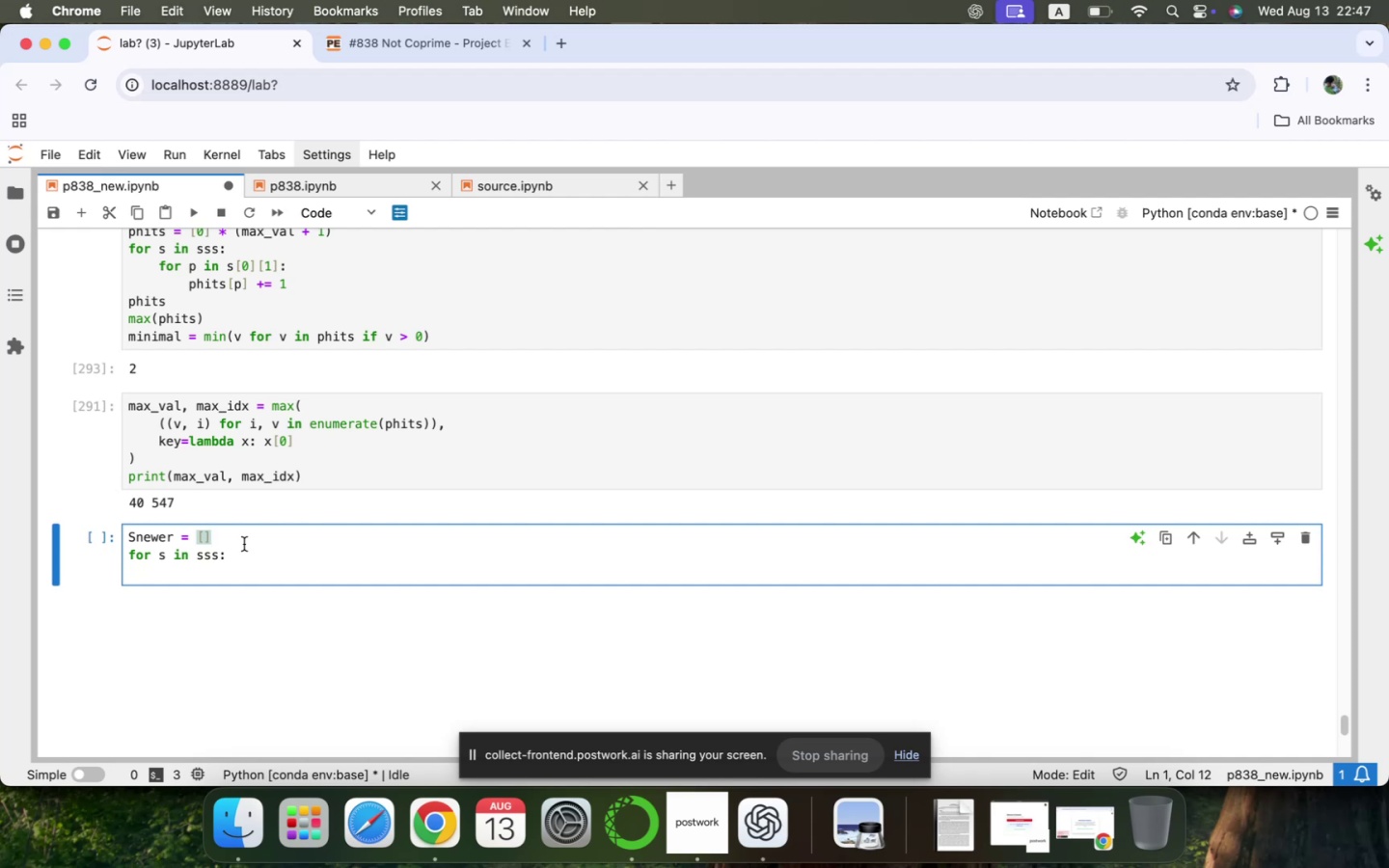 
key(Enter)
 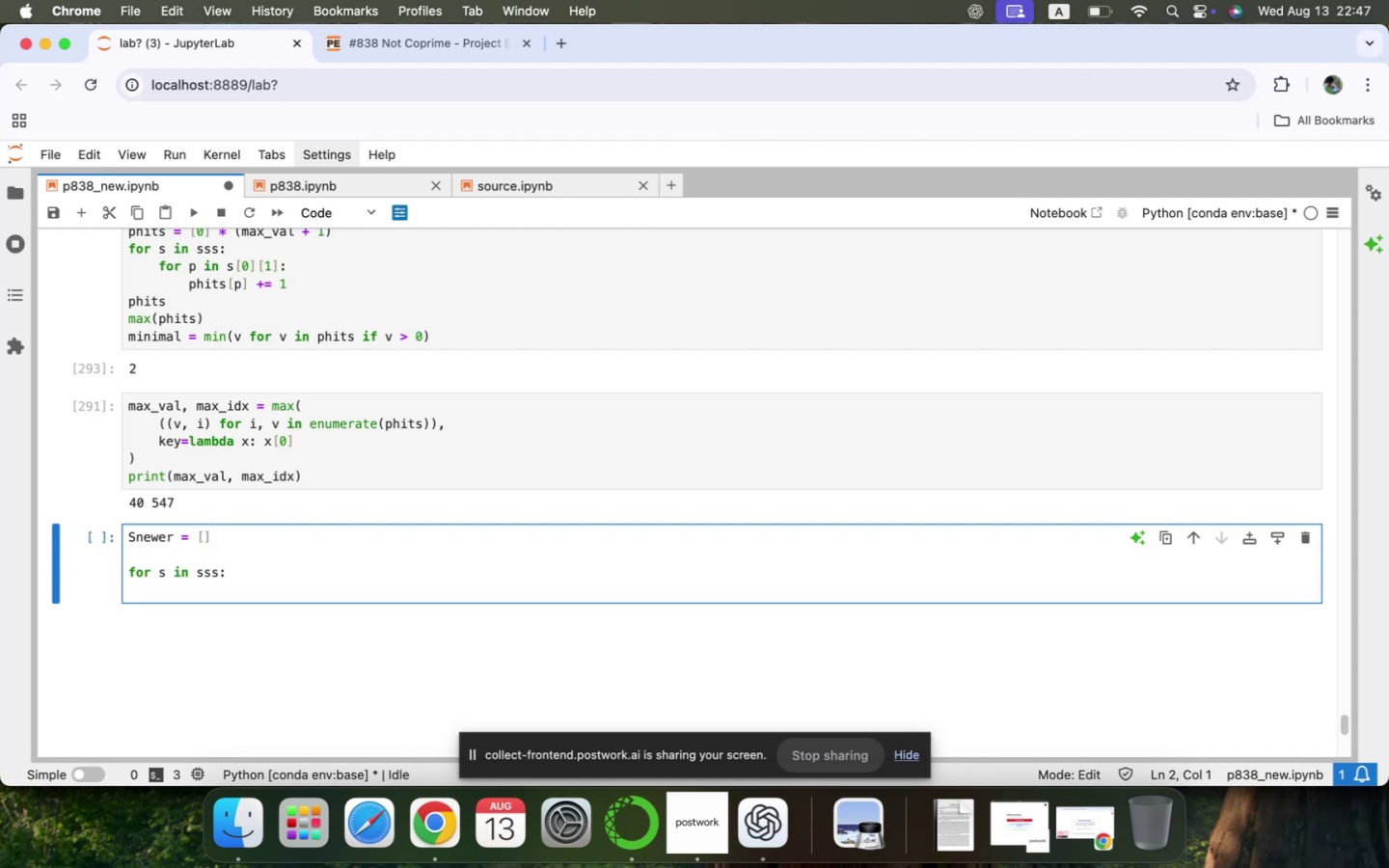 
key(Backspace)
 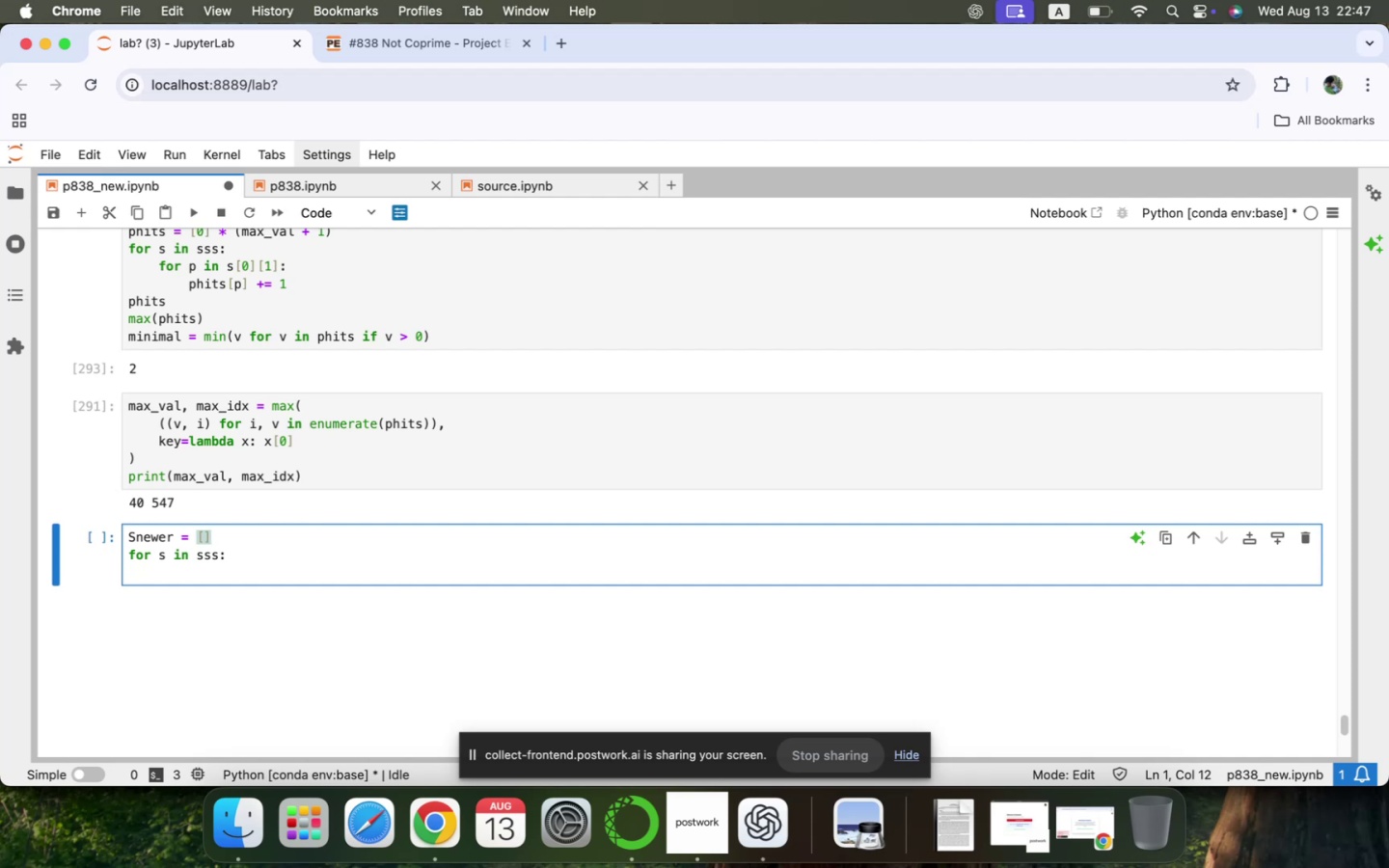 
key(ArrowDown)
 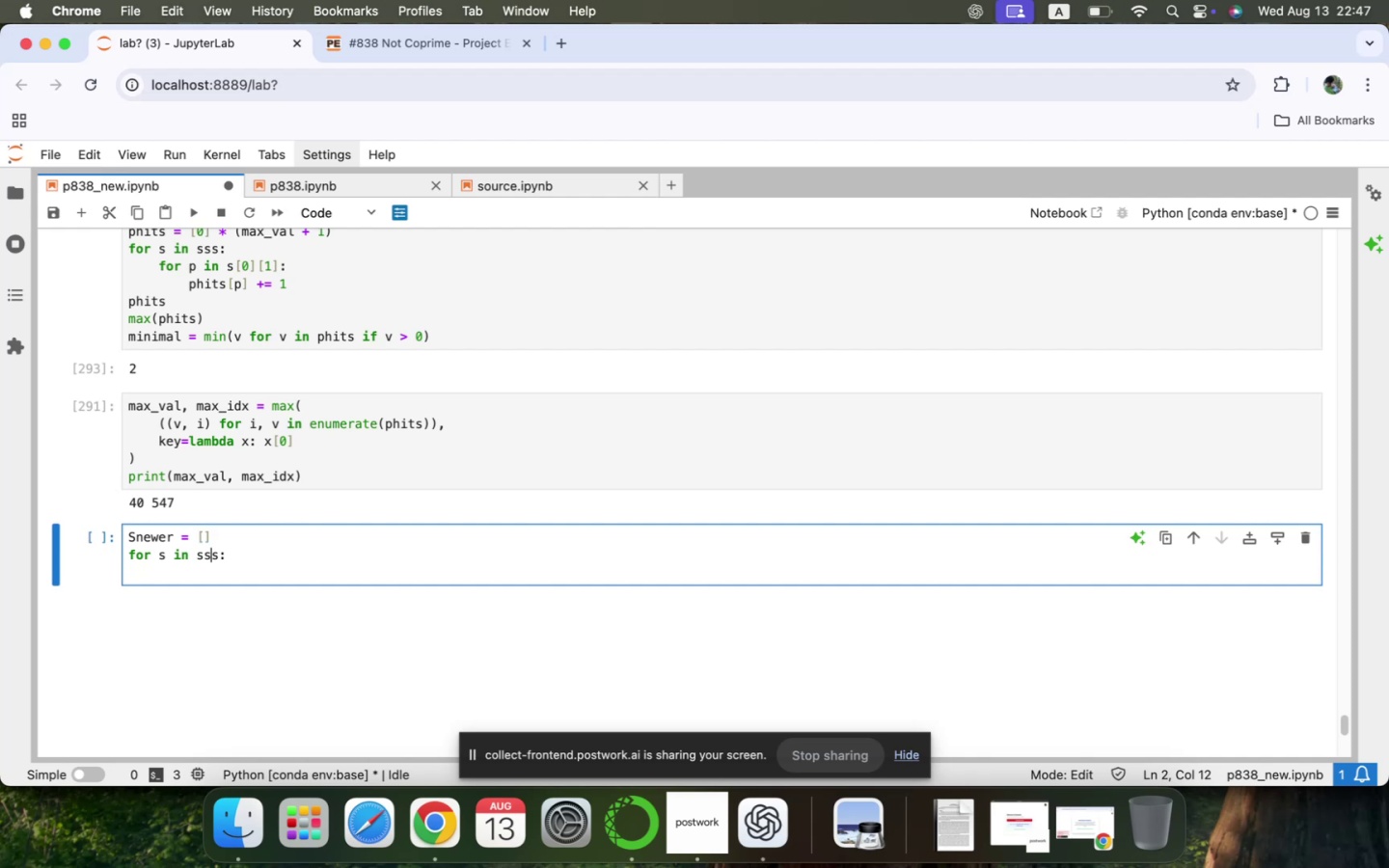 
key(ArrowRight)
 